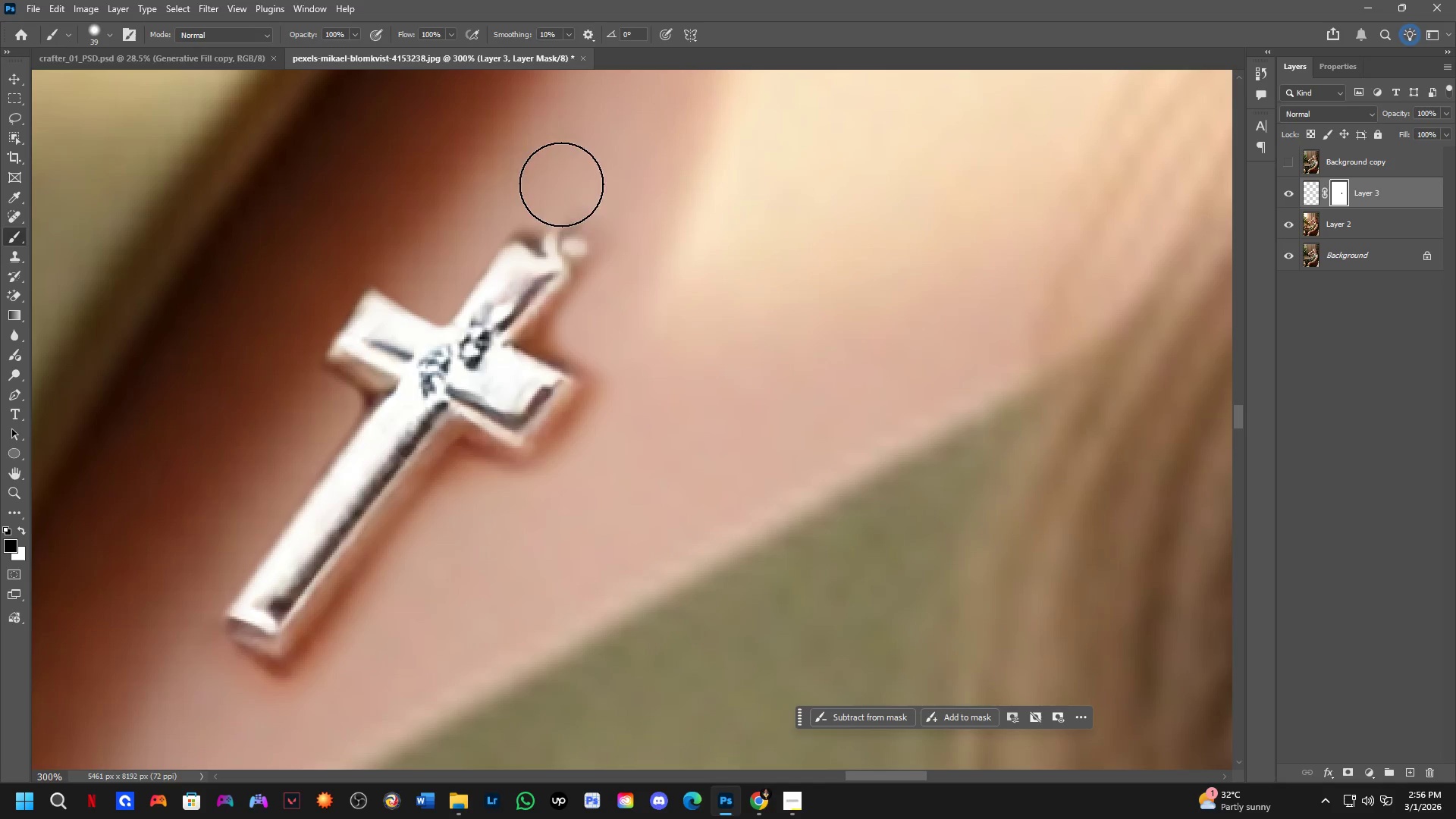 
left_click_drag(start_coordinate=[576, 187], to_coordinate=[521, 200])
 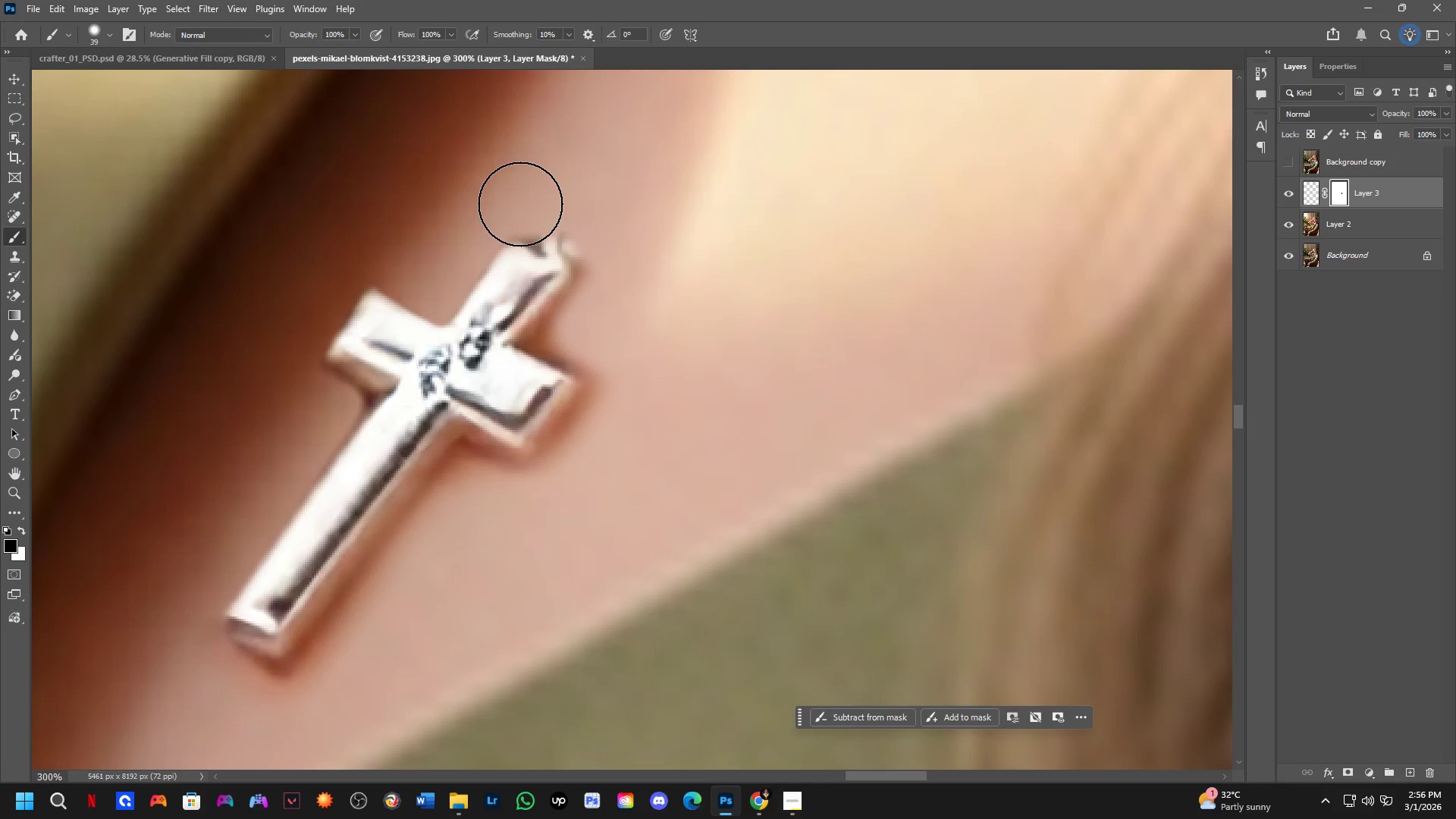 
left_click_drag(start_coordinate=[525, 206], to_coordinate=[530, 205])
 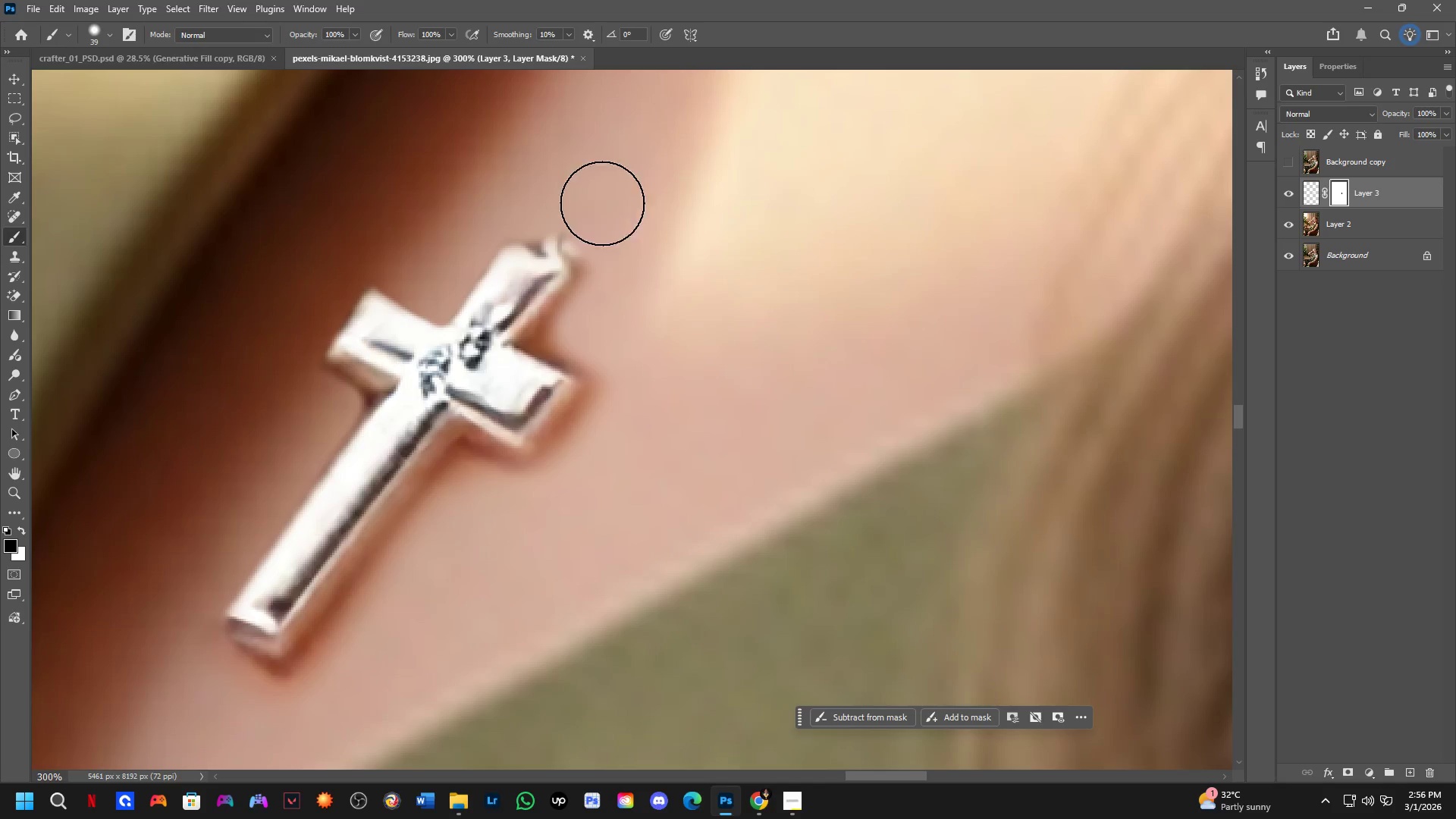 
left_click_drag(start_coordinate=[607, 210], to_coordinate=[608, 309])
 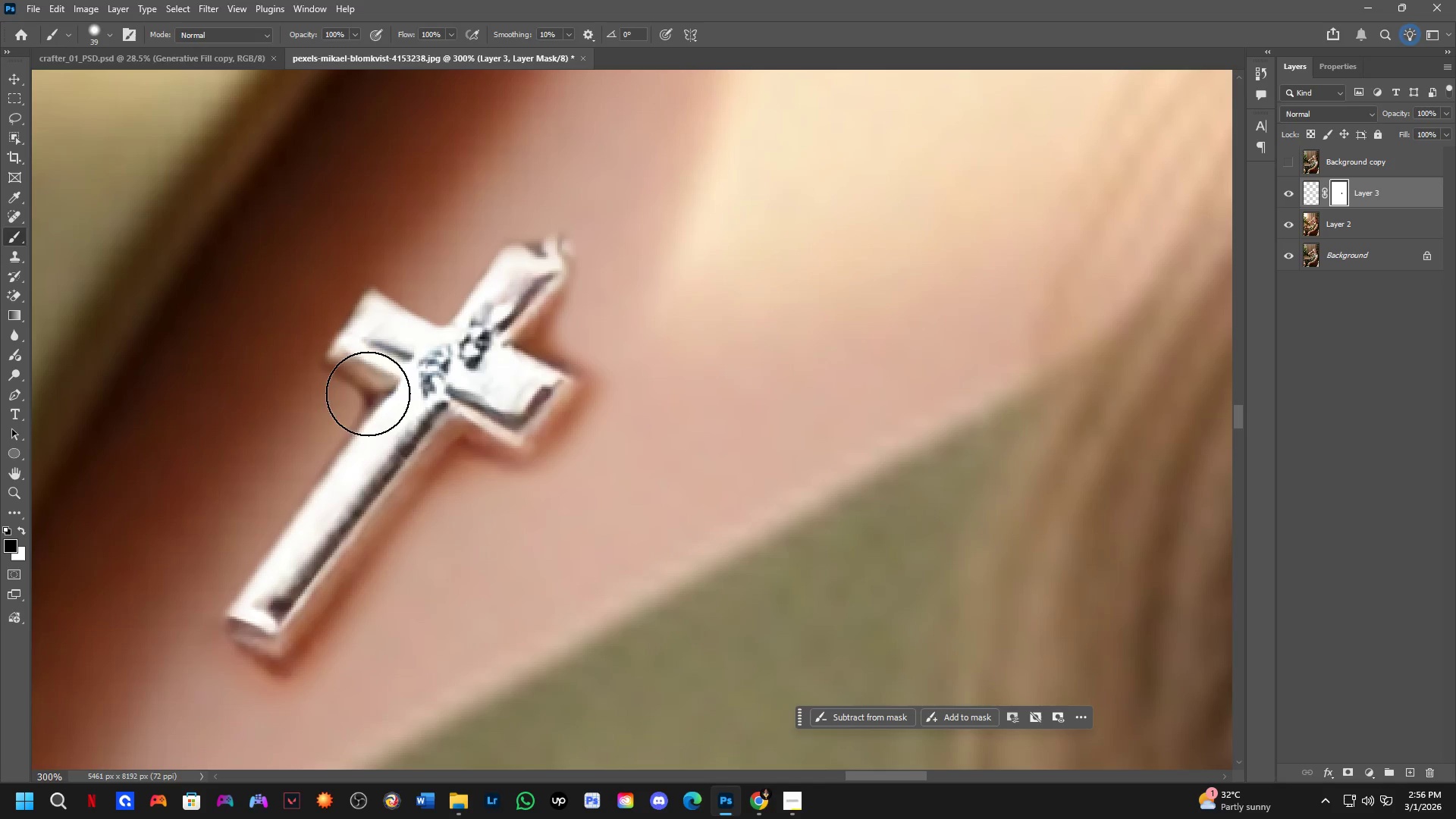 
hold_key(key=AltLeft, duration=0.39)
 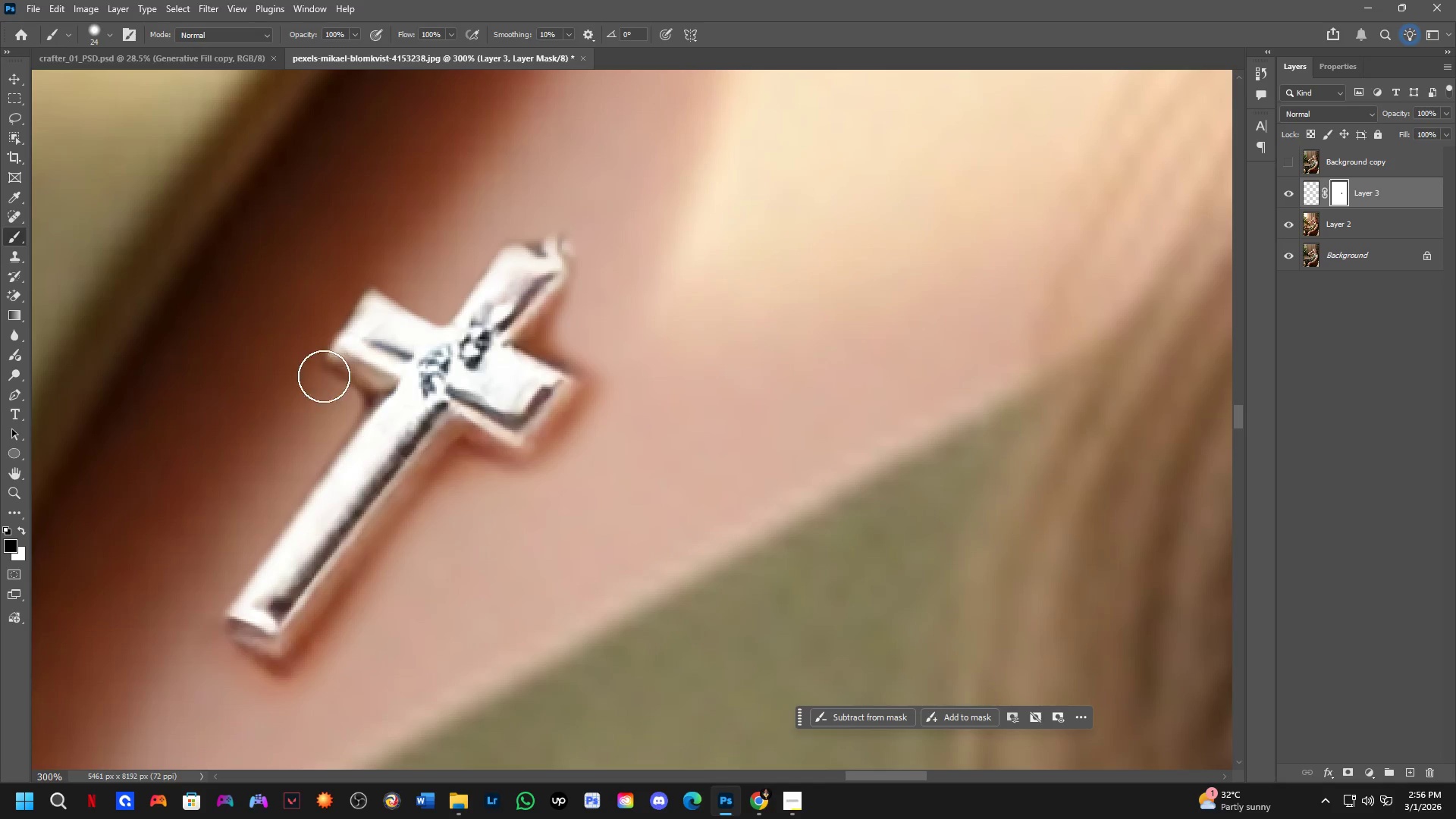 
key(Alt+AltLeft)
 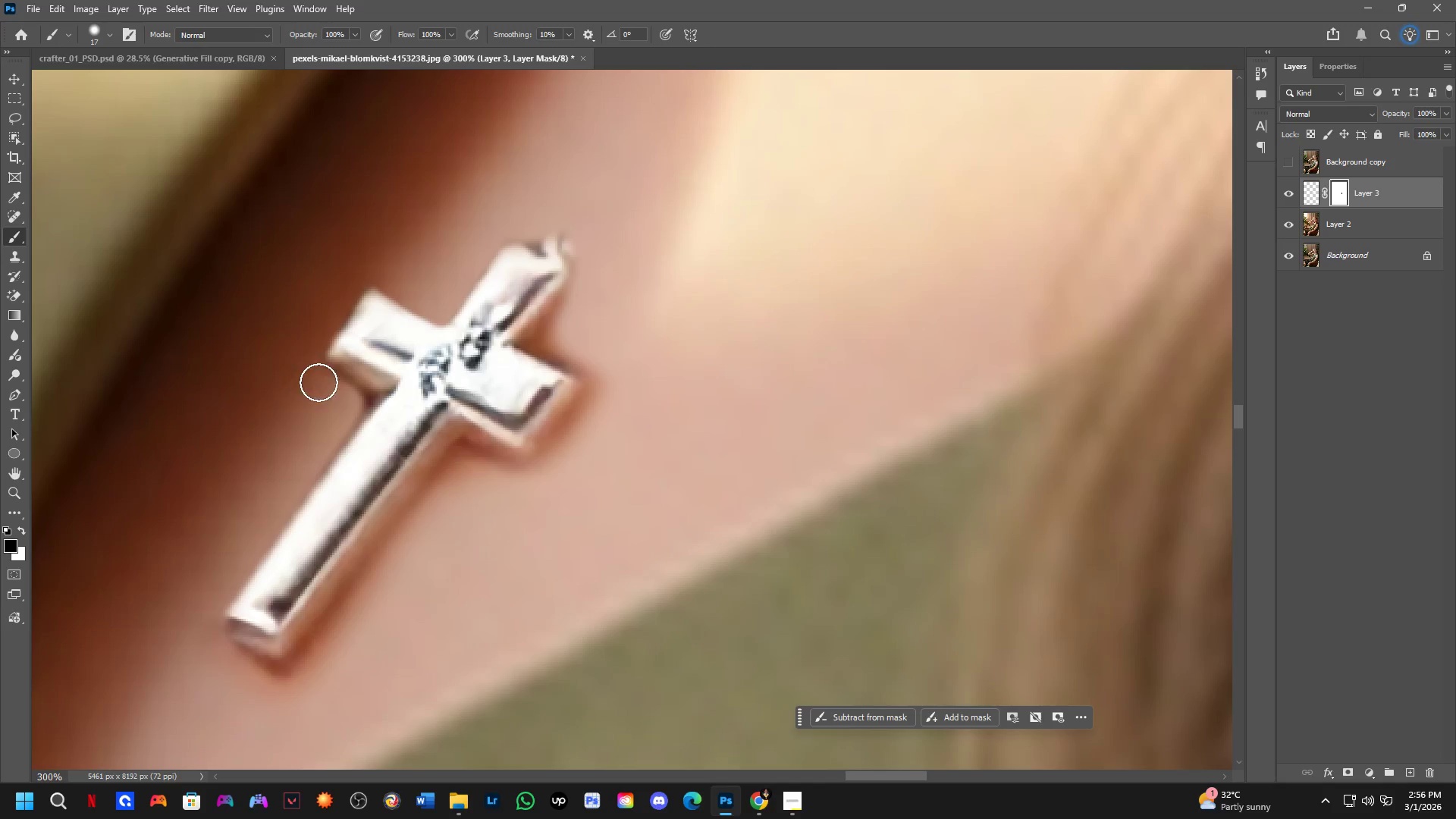 
hold_key(key=ShiftLeft, duration=0.77)
left_click([355, 399])
 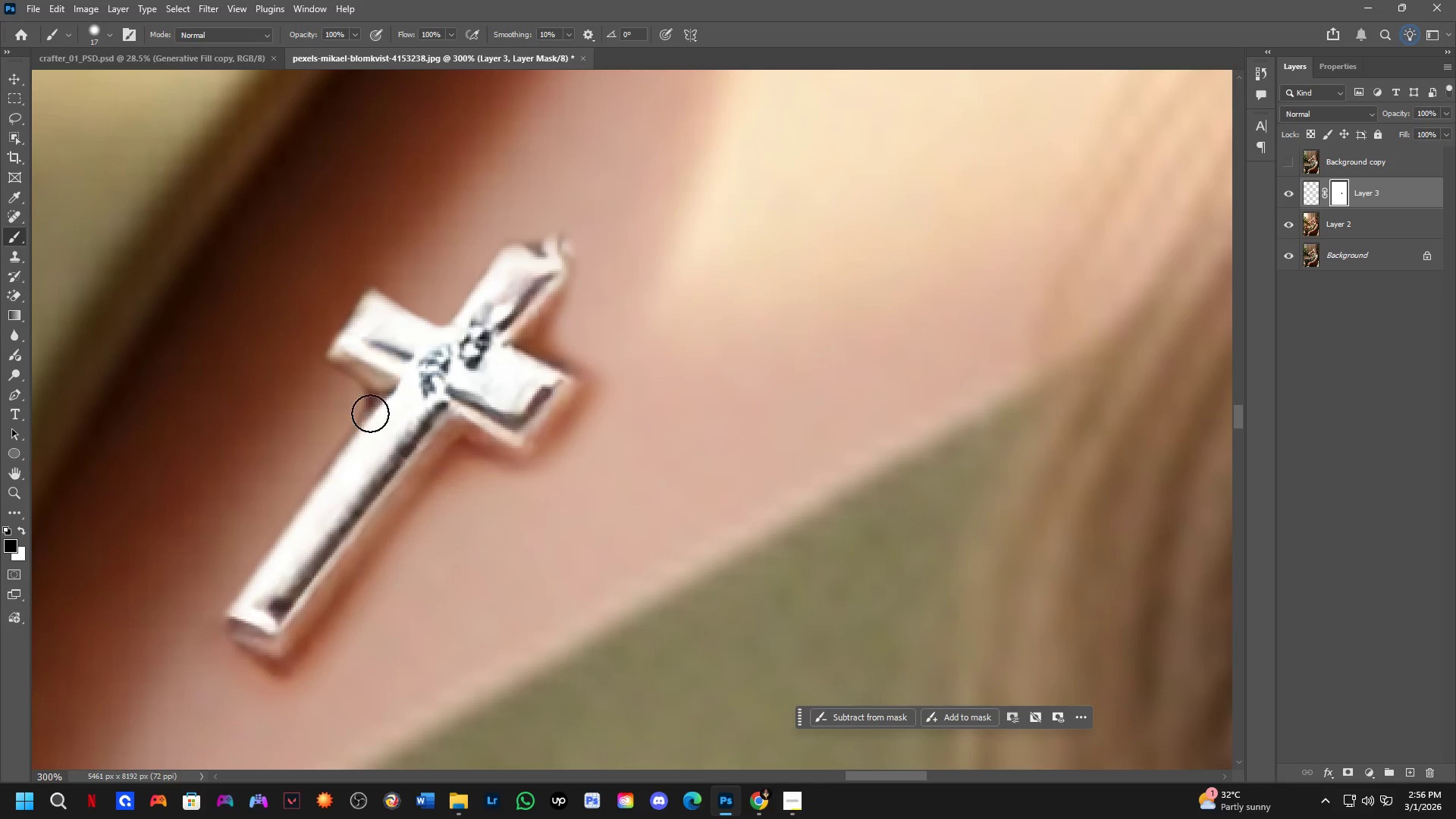 
hold_key(key=AltLeft, duration=0.34)
 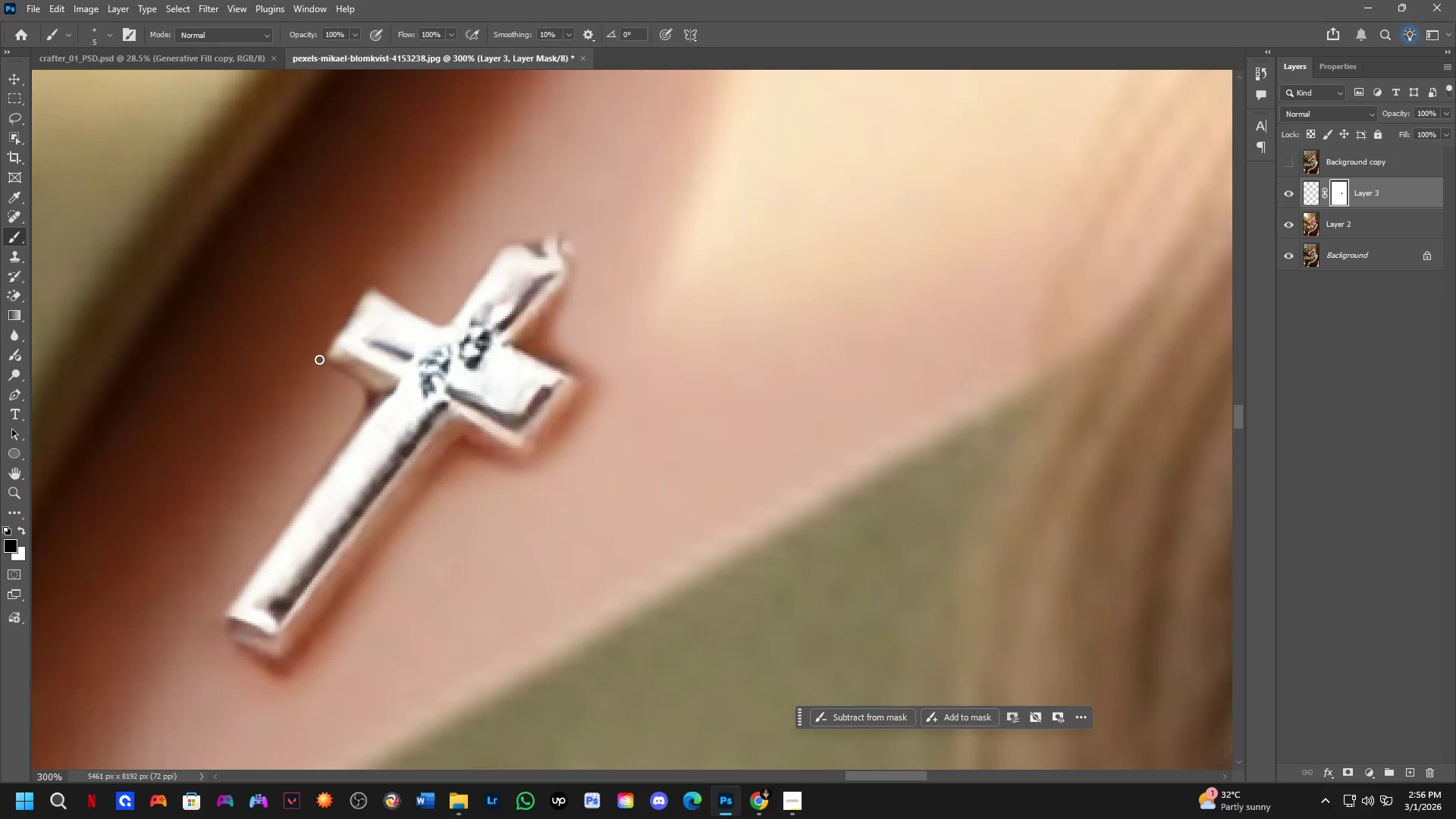 
hold_key(key=AltLeft, duration=0.38)
 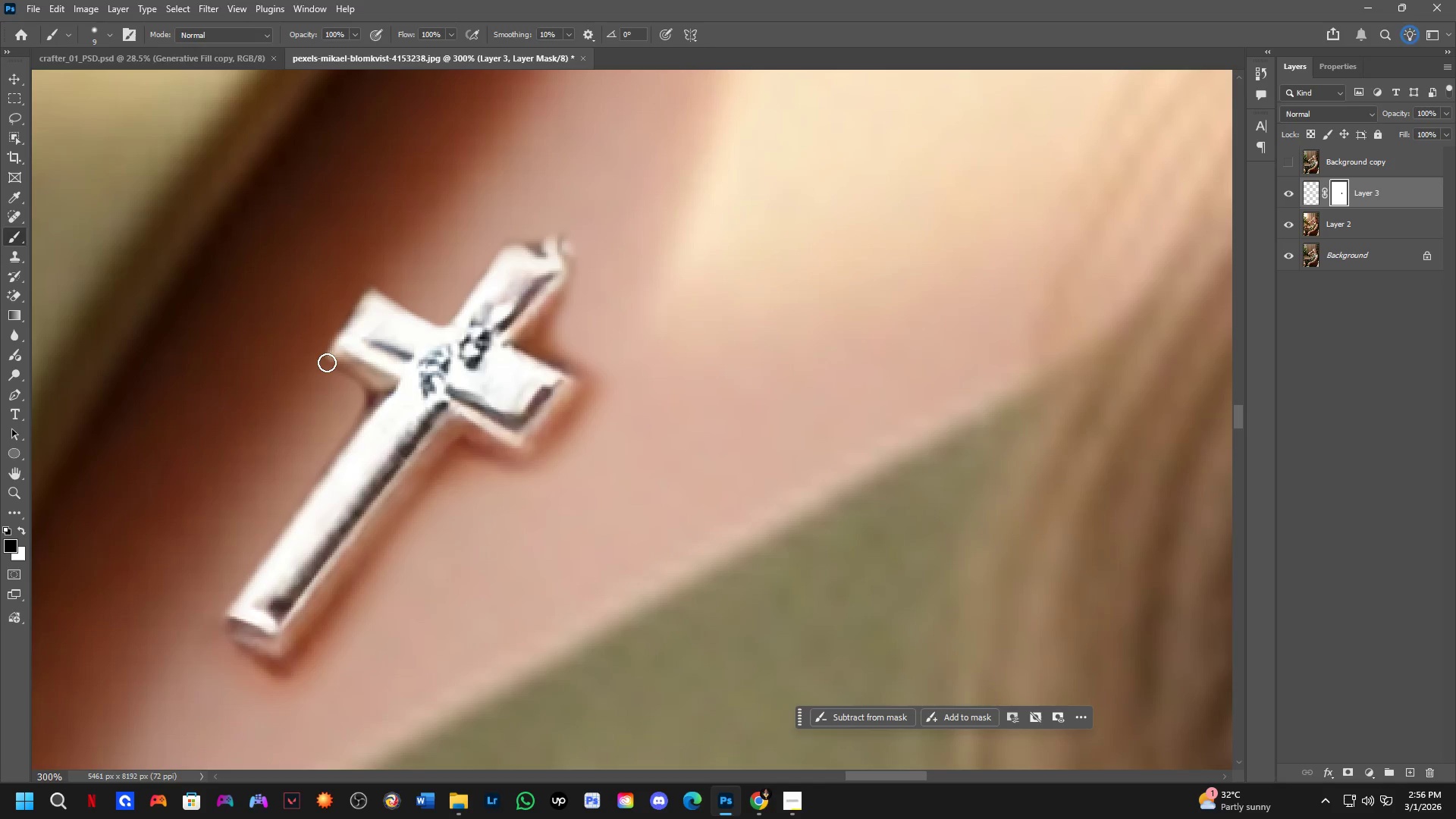 
left_click([326, 363])
 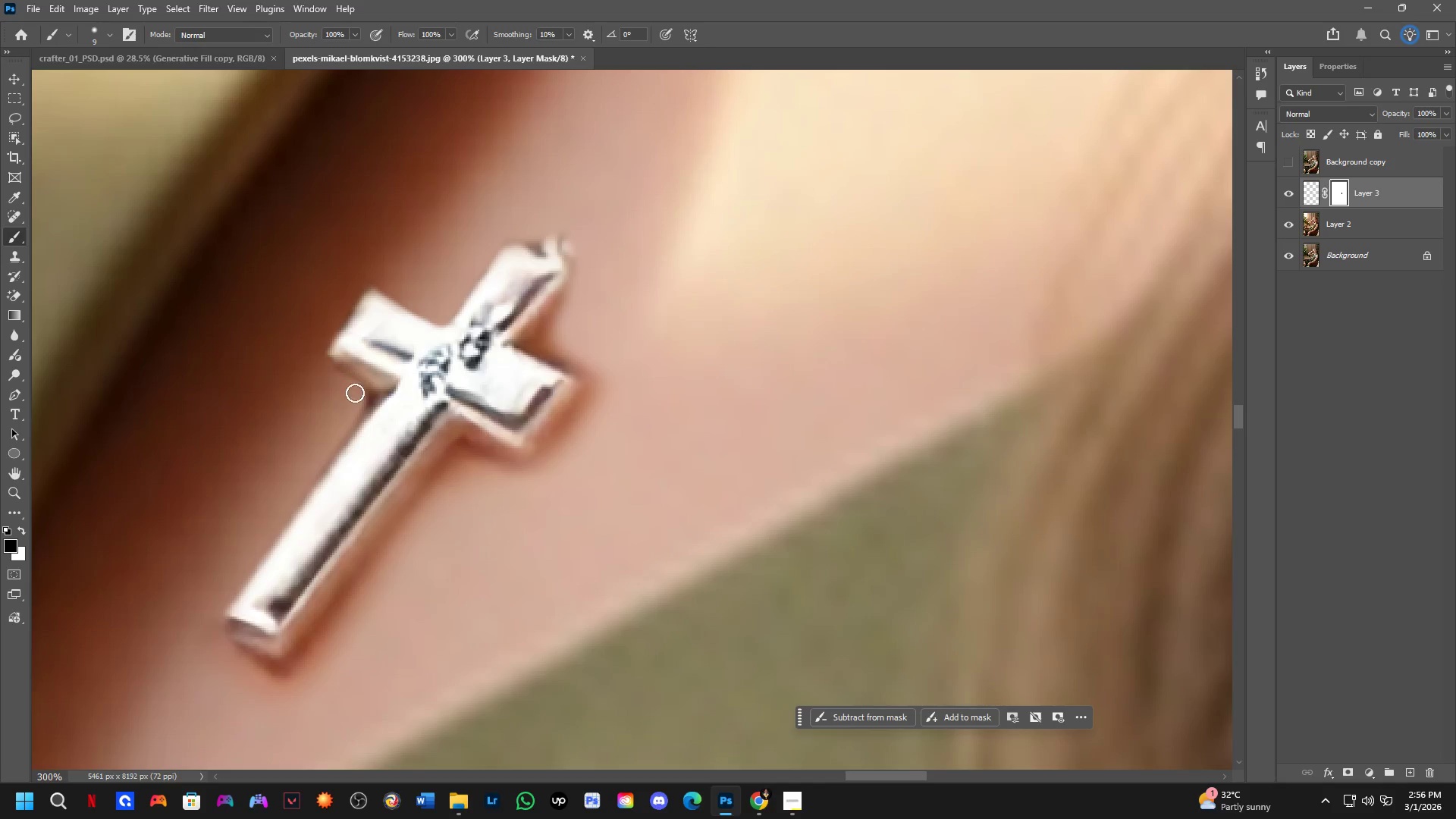 
hold_key(key=ShiftLeft, duration=0.62)
left_click([374, 397])
 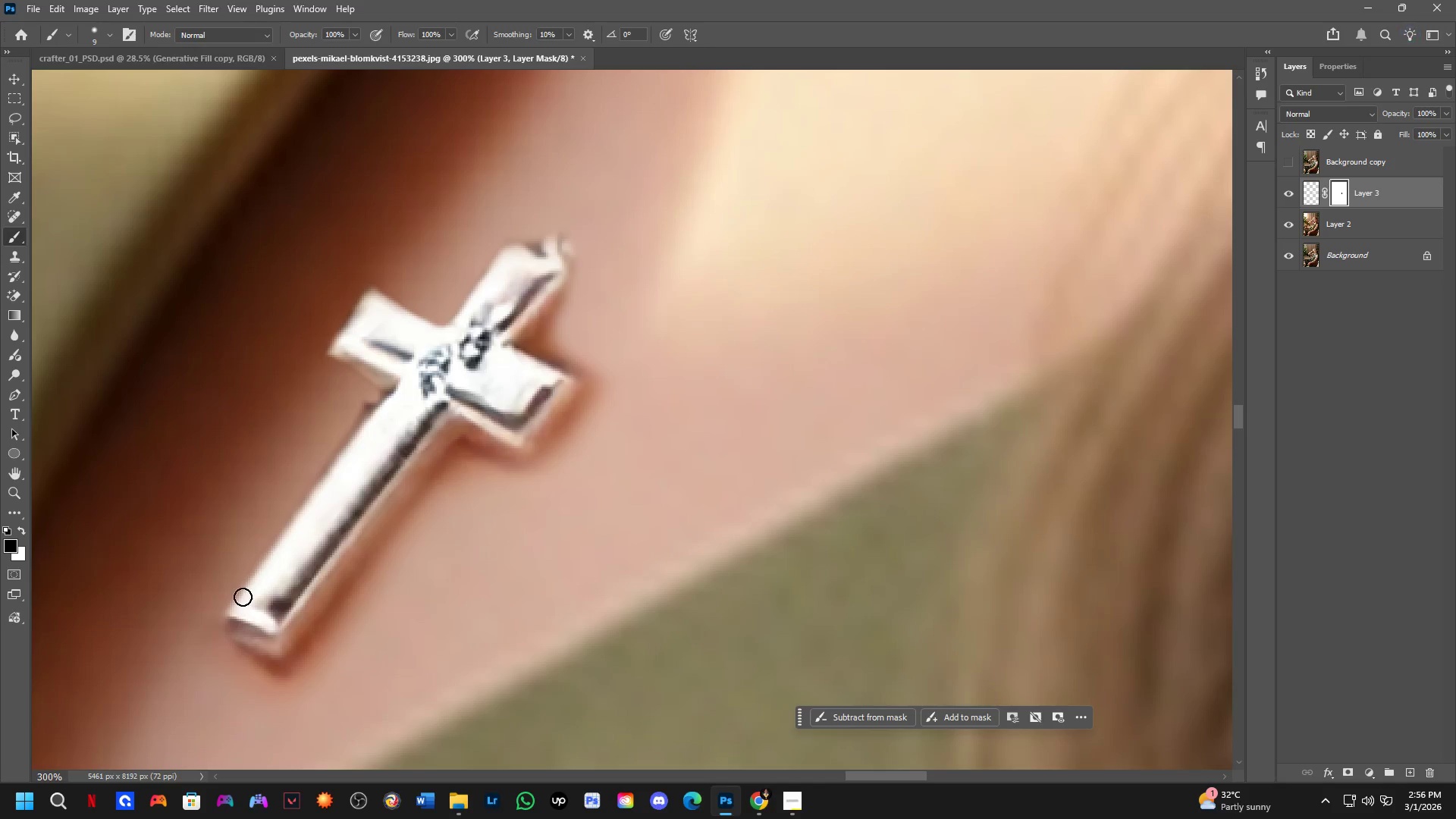 
hold_key(key=ShiftLeft, duration=0.61)
left_click([223, 608])
 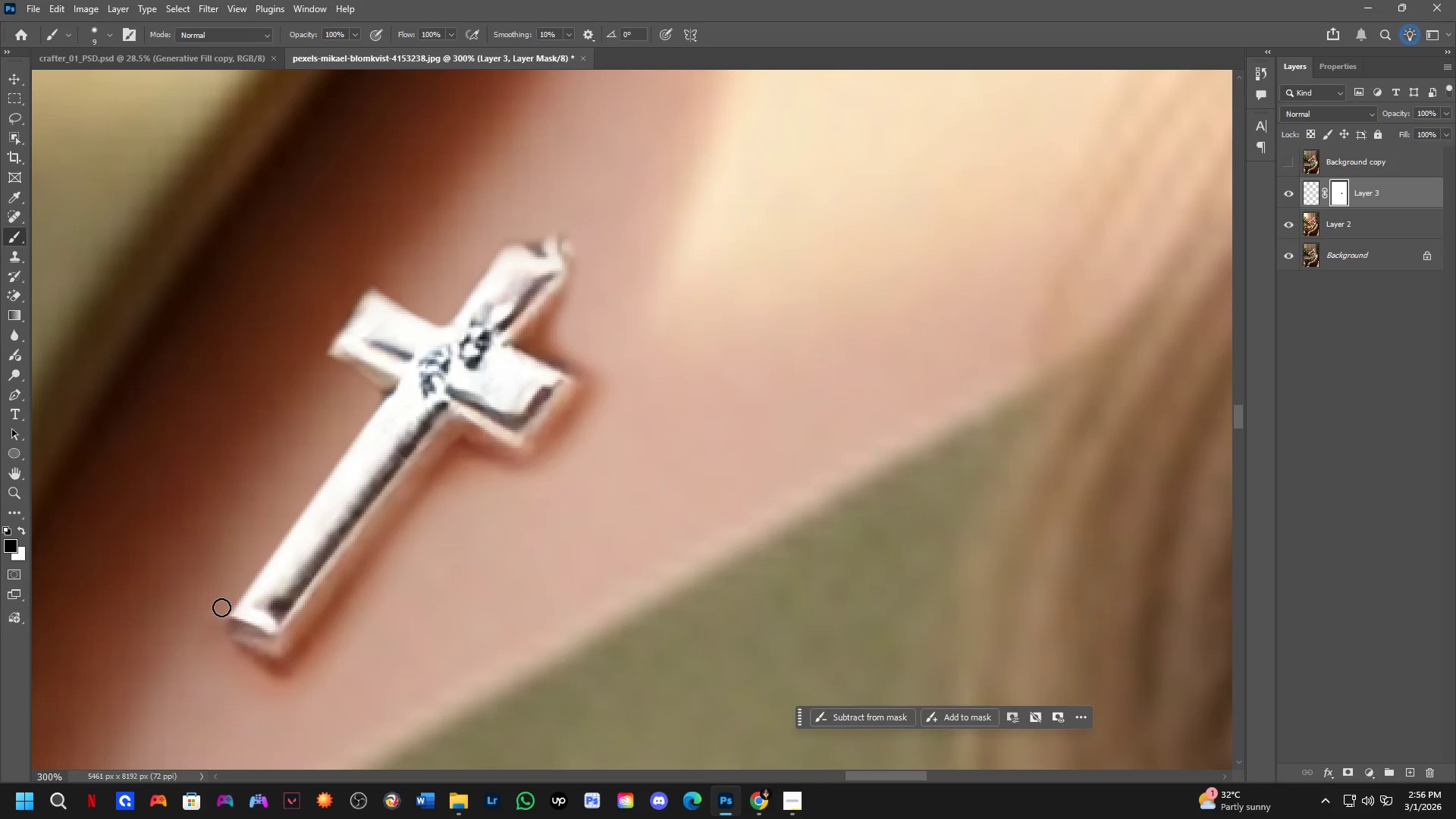 
key(Shift+ShiftLeft)
 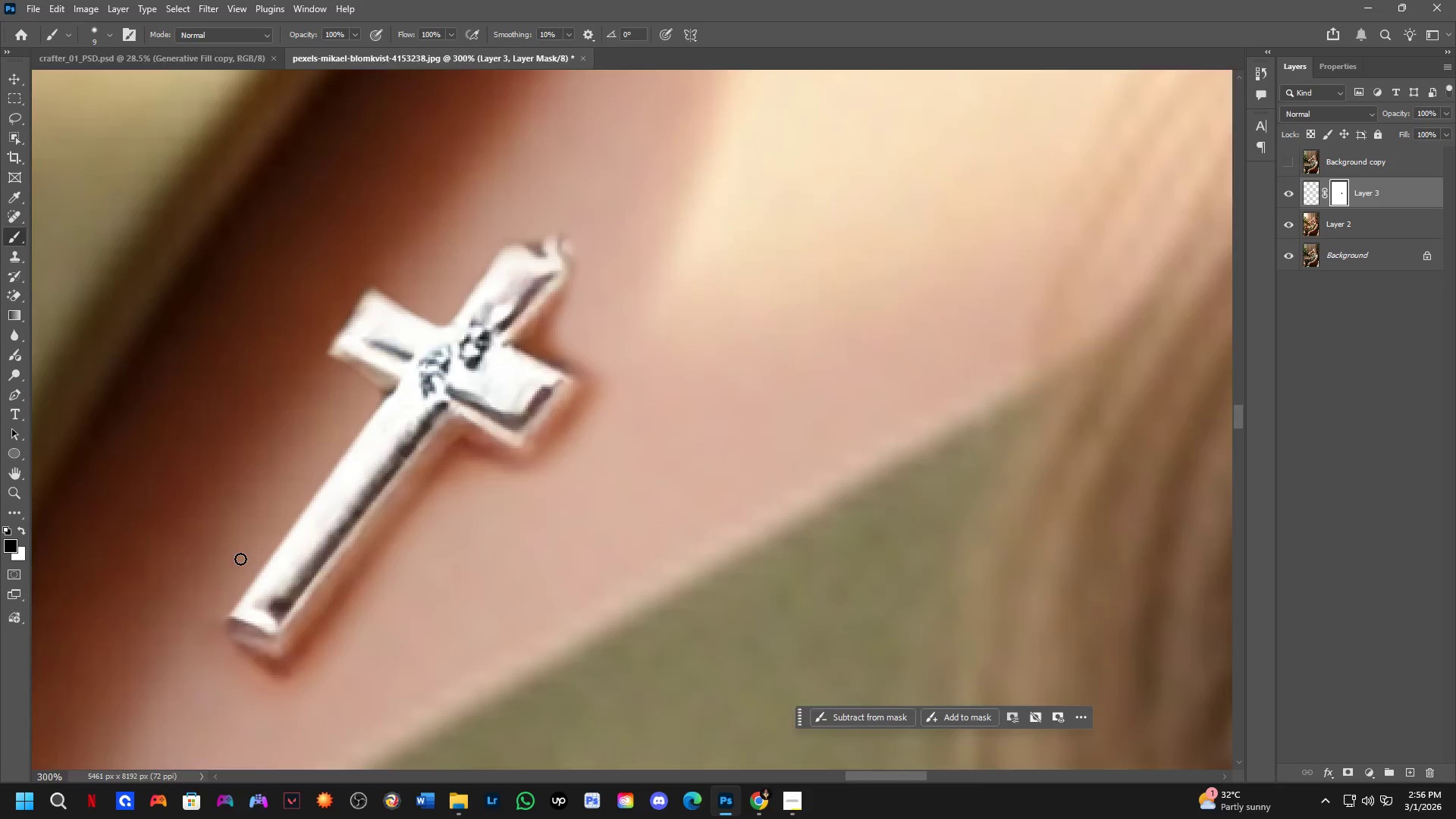 
hold_key(key=Space, duration=0.64)
 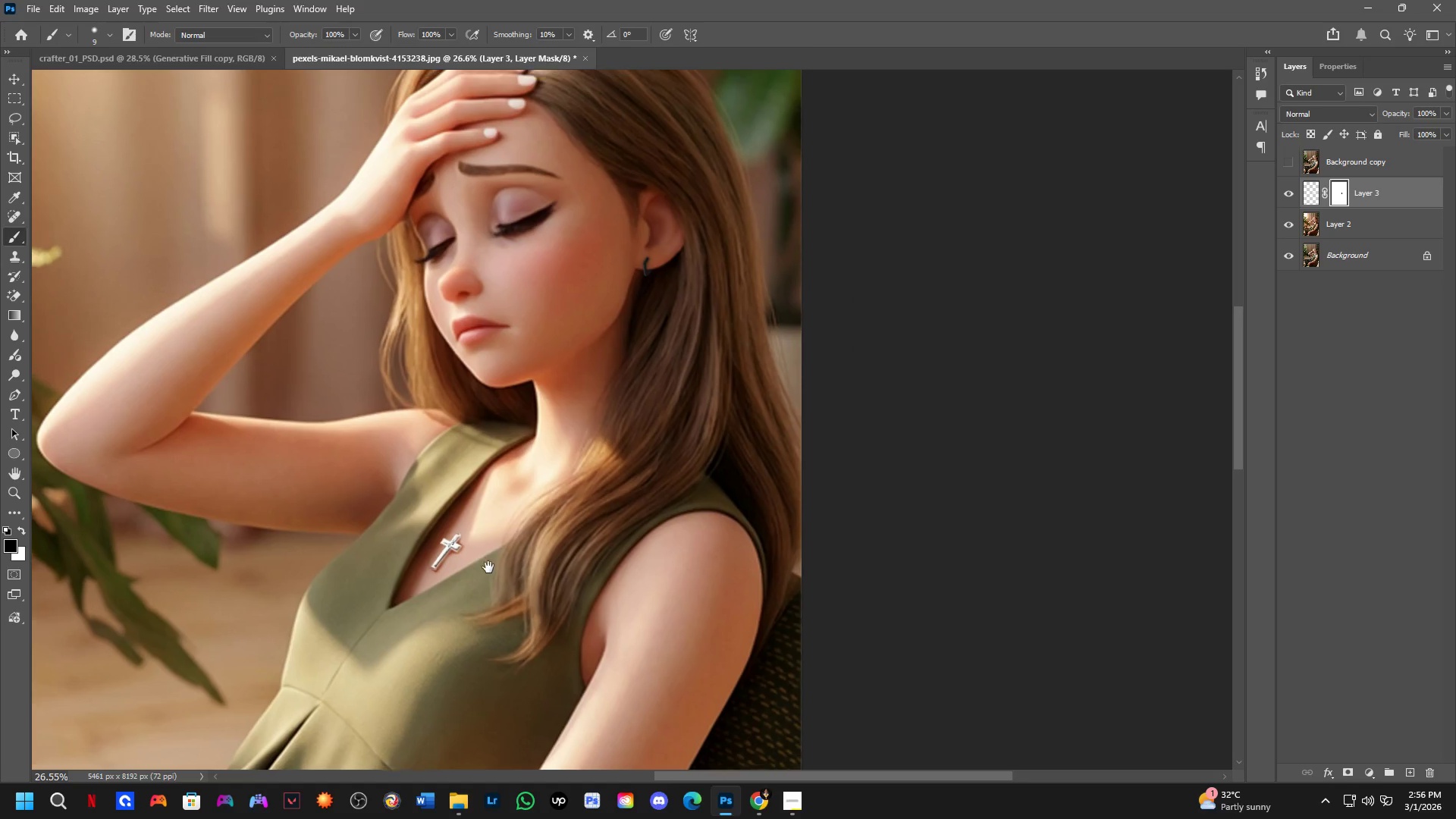 
left_click_drag(start_coordinate=[319, 569], to_coordinate=[457, 571])
 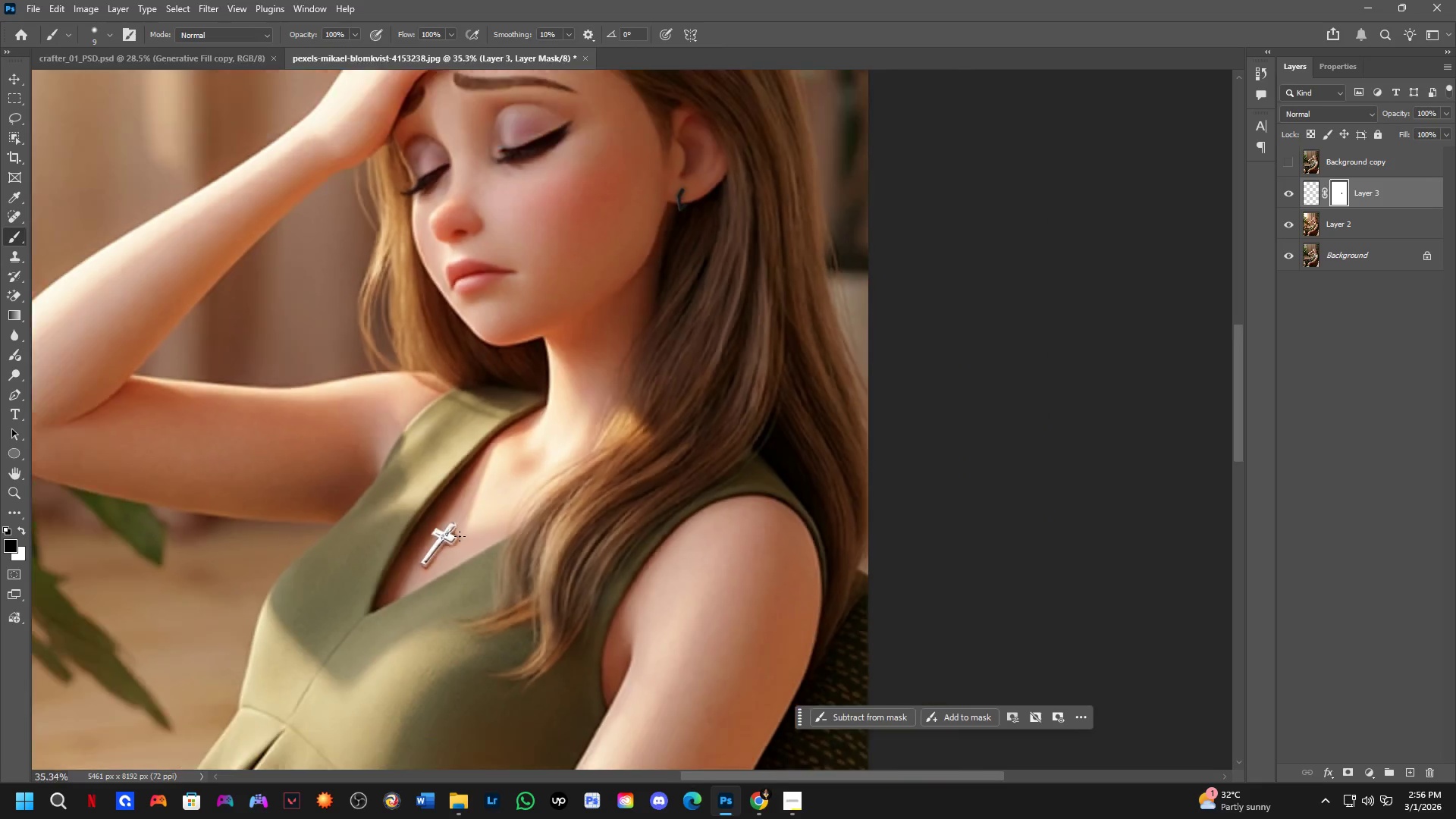 
scroll: coordinate [307, 557], scroll_direction: down, amount: 12.0
 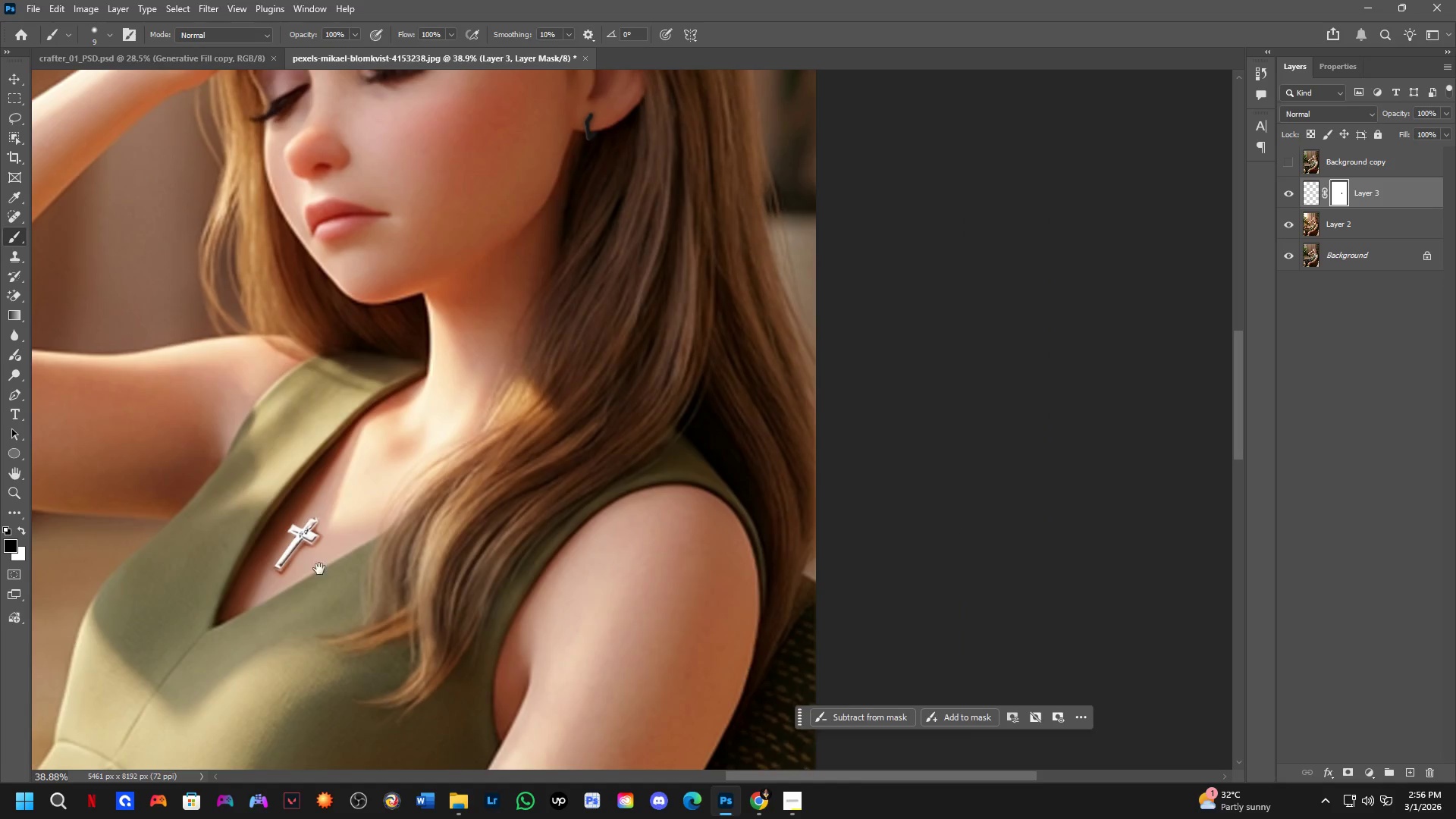 
hold_key(key=Space, duration=0.45)
 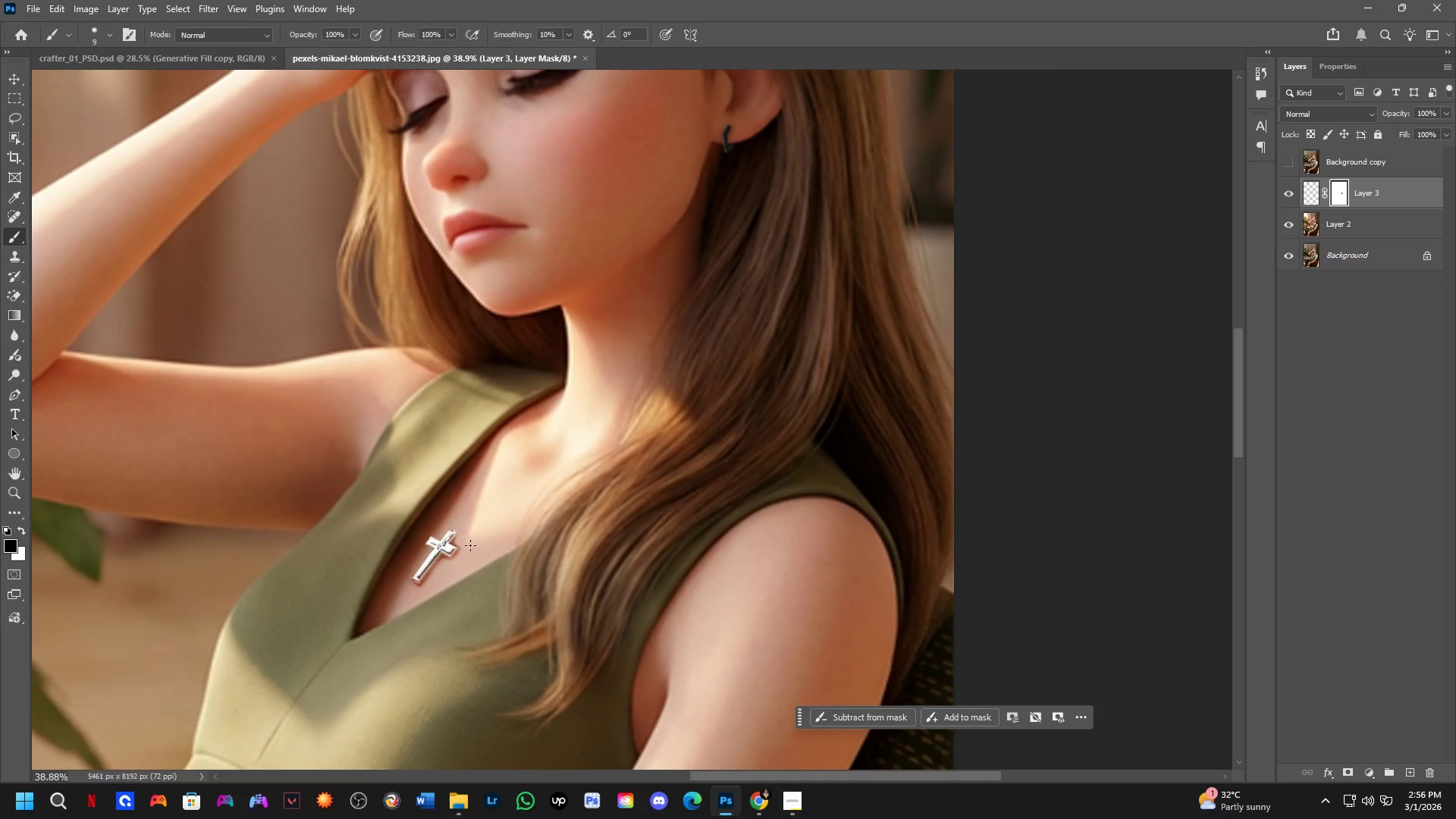 
left_click_drag(start_coordinate=[482, 555], to_coordinate=[489, 568])
 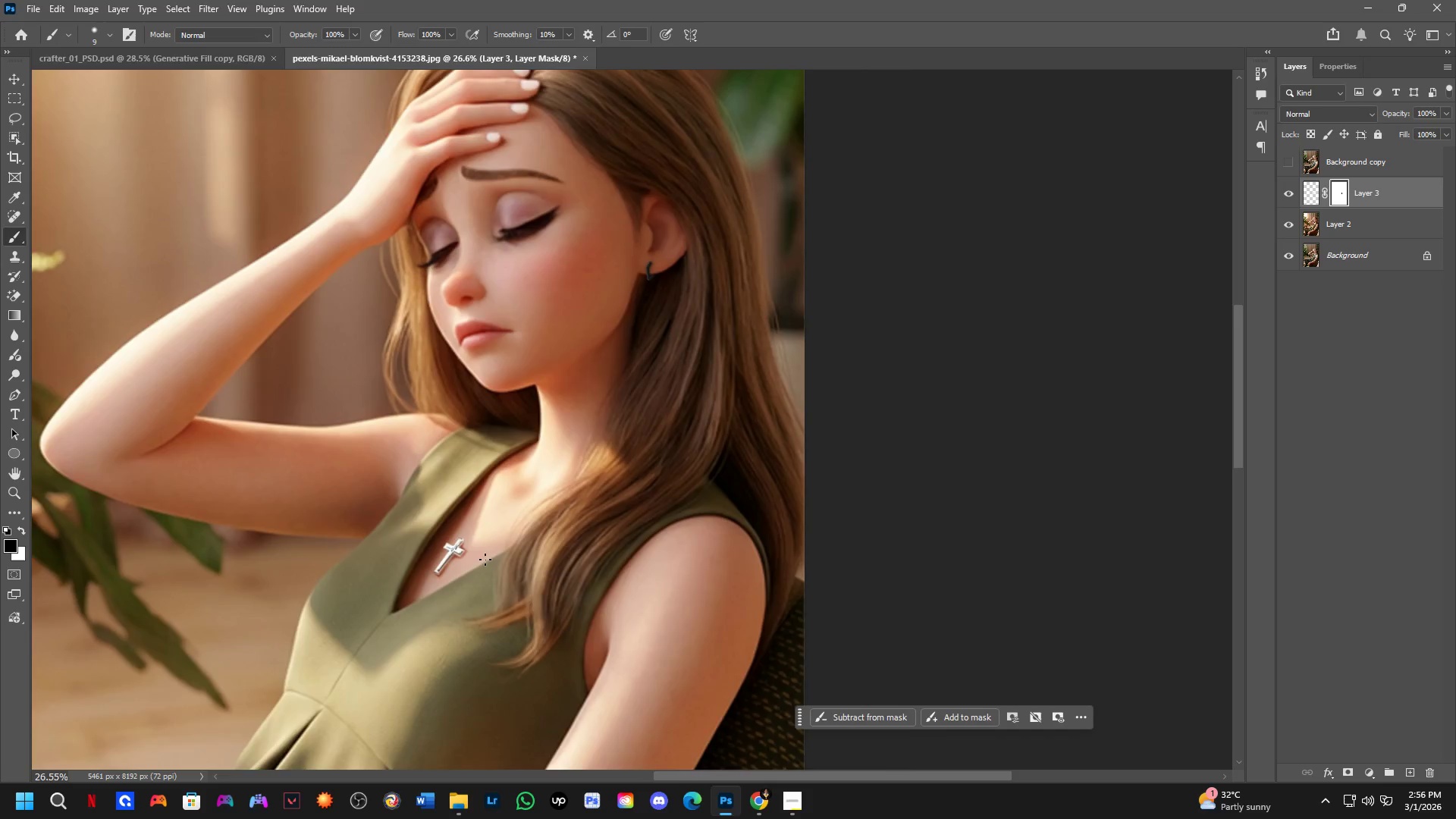 
scroll: coordinate [460, 537], scroll_direction: down, amount: 4.0
 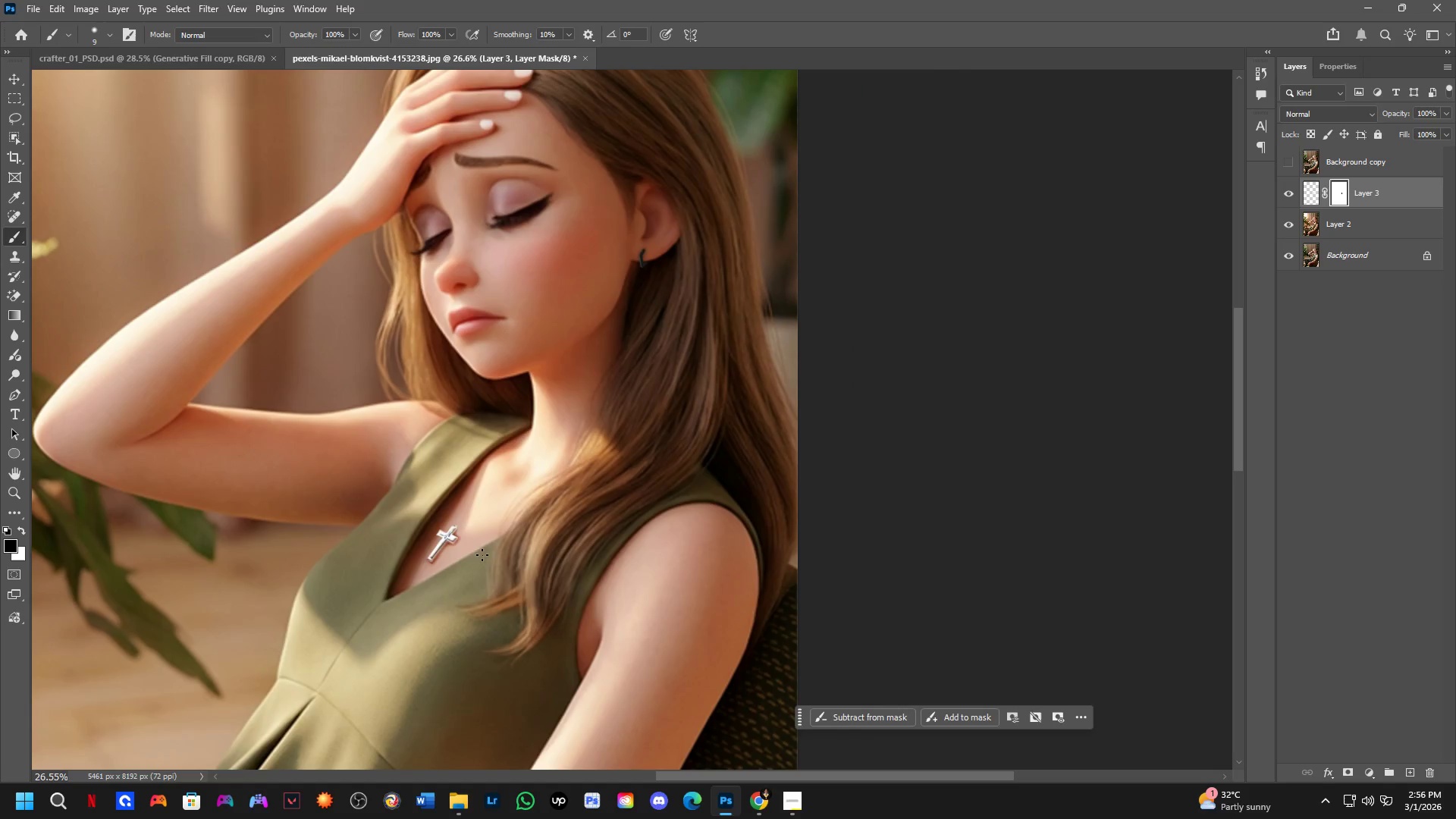 
key(L)
 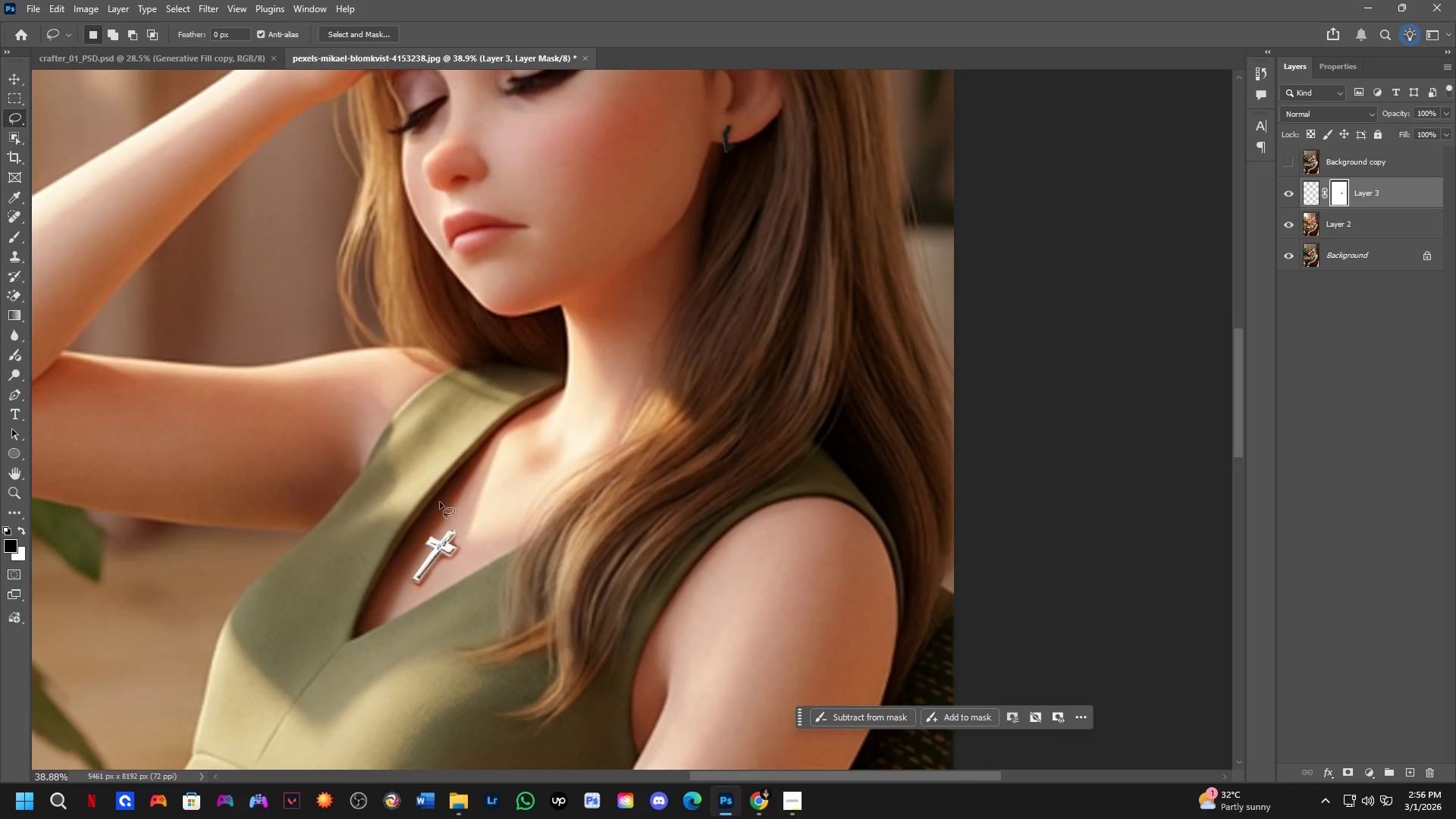 
scroll: coordinate [437, 481], scroll_direction: up, amount: 8.0
 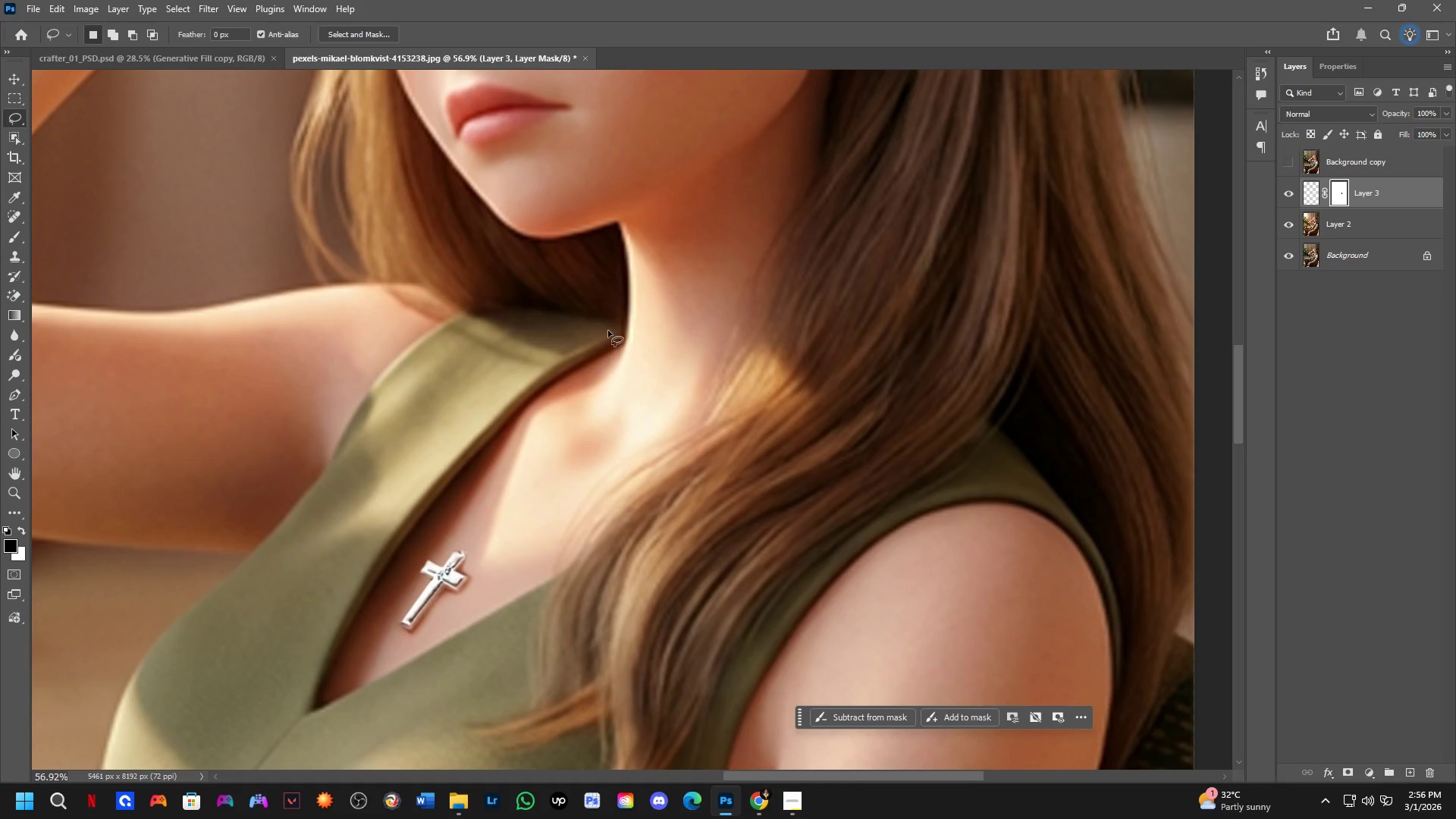 
left_click_drag(start_coordinate=[606, 331], to_coordinate=[612, 316])
 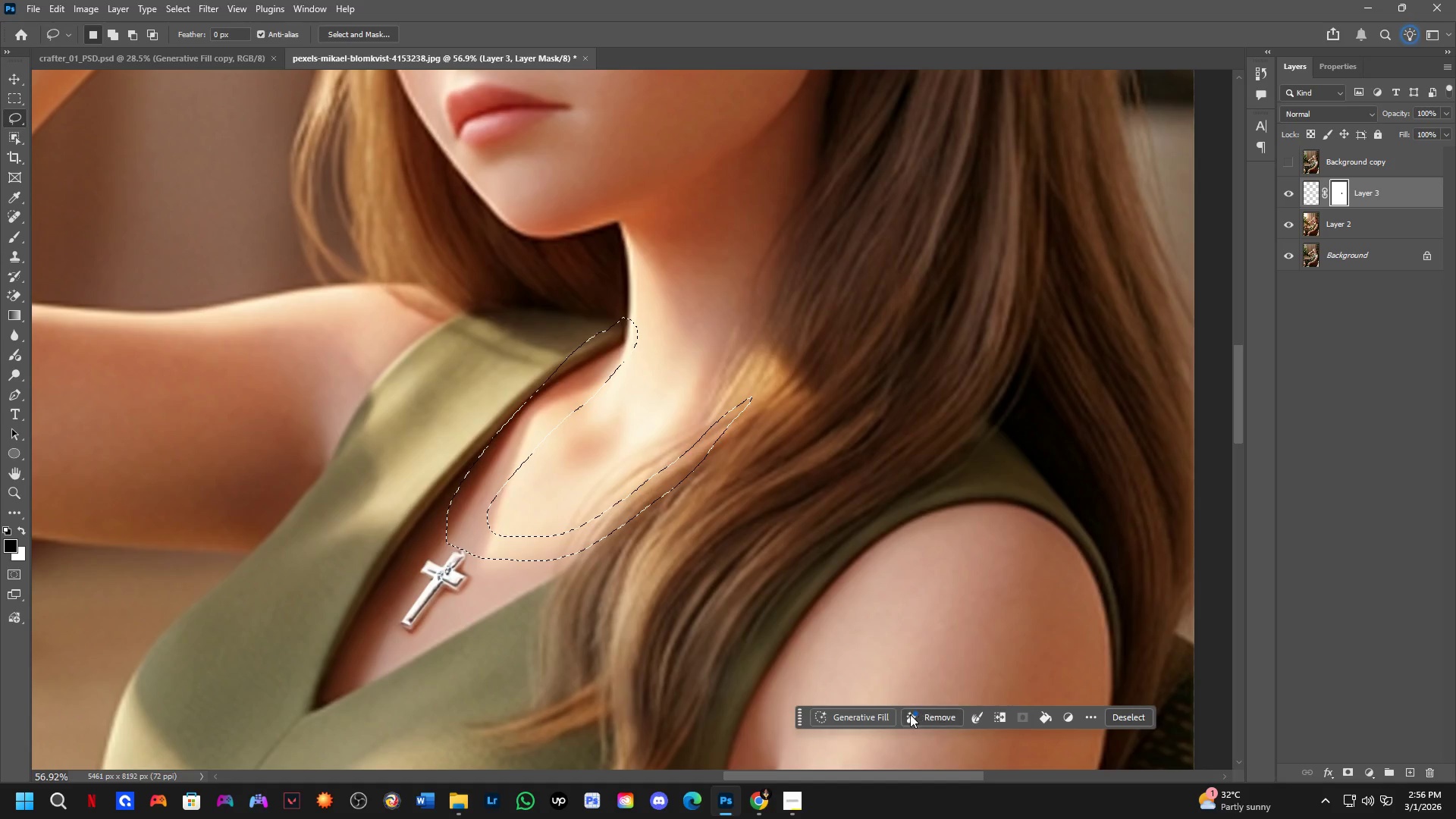 
left_click([863, 710])
 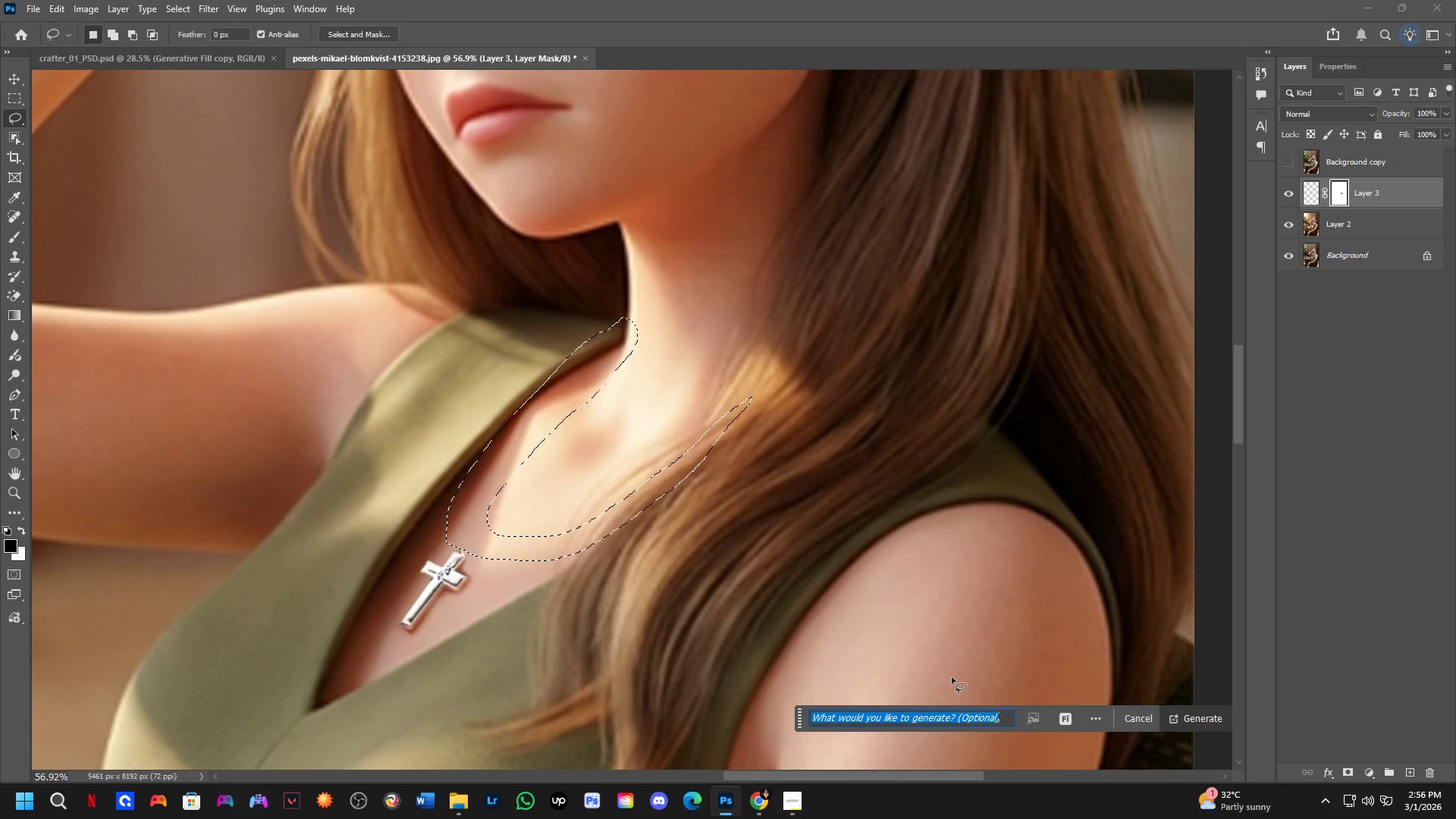 
type(nekc)
key(Backspace)
key(Backspace)
type(cklace)
 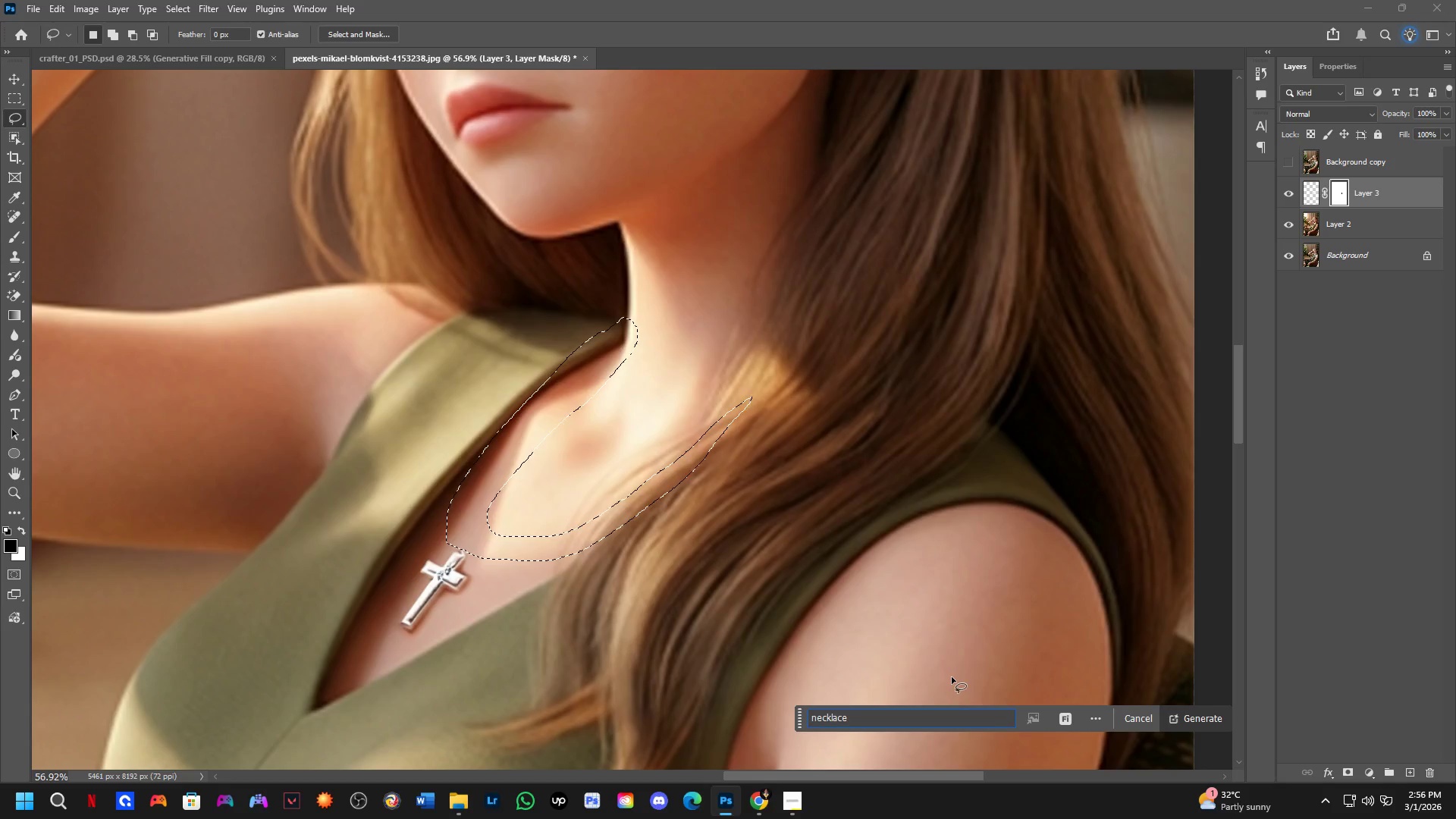 
key(Enter)
 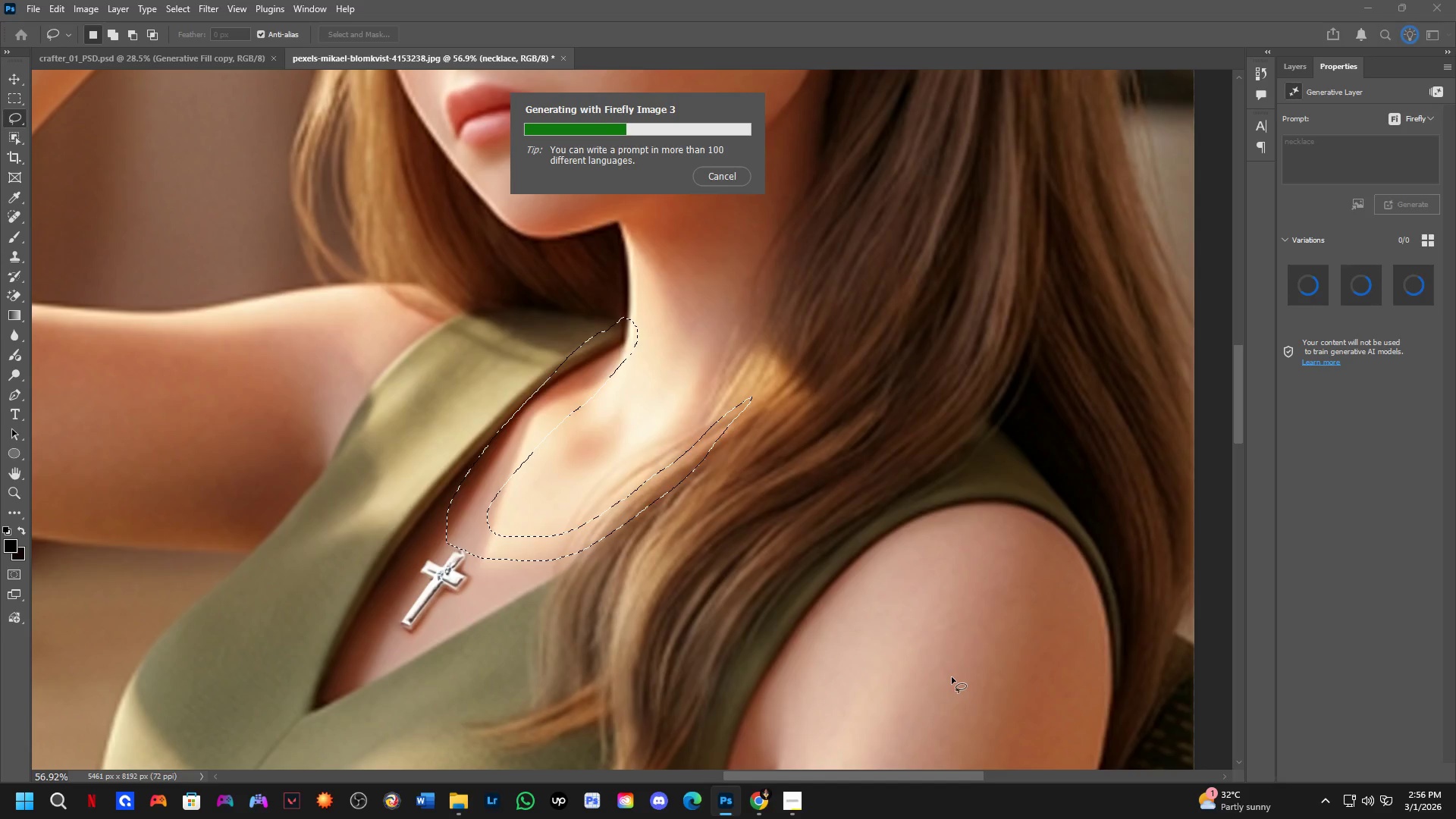 
wait(10.14)
 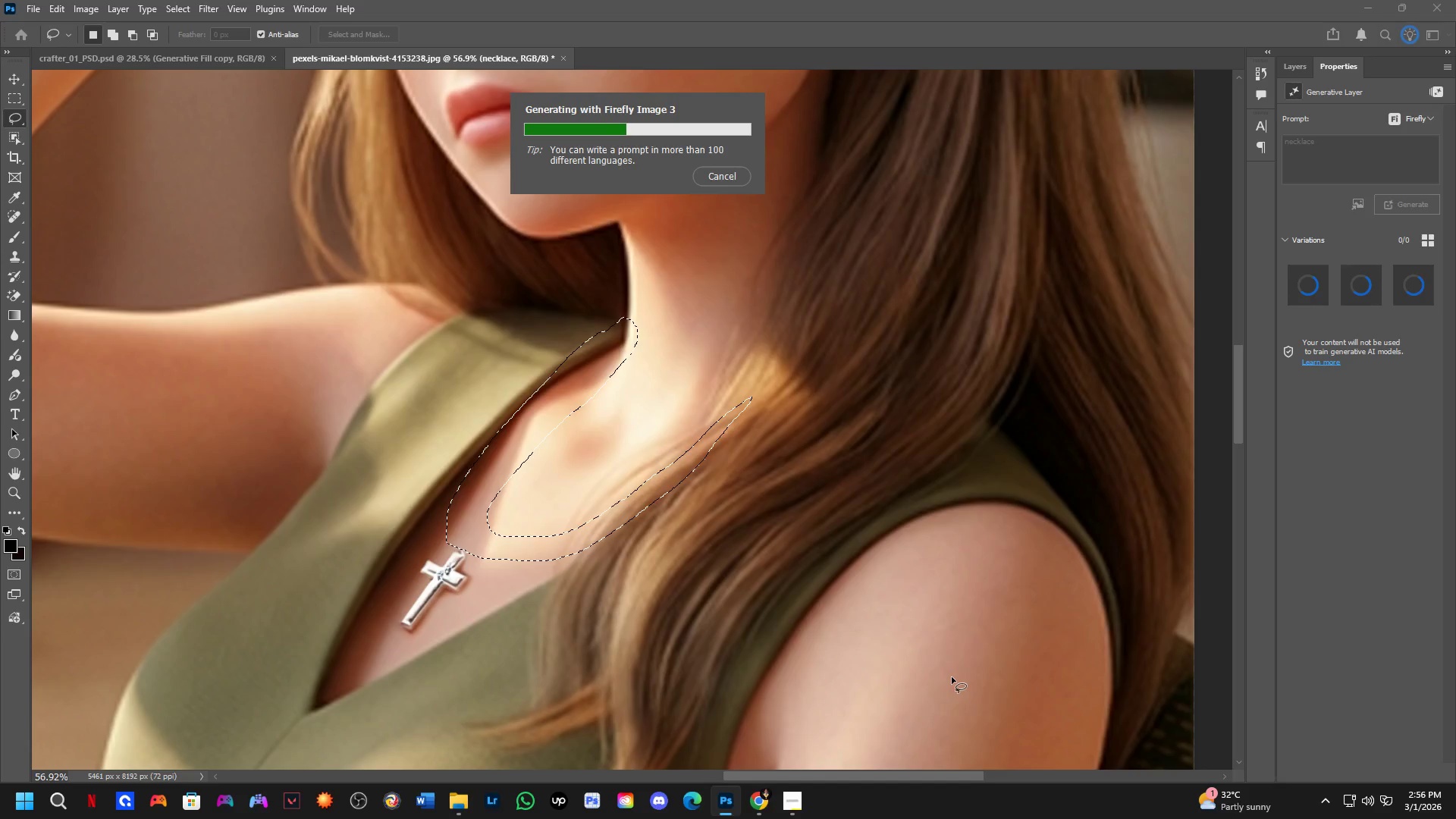 
key(Alt+Tab)
 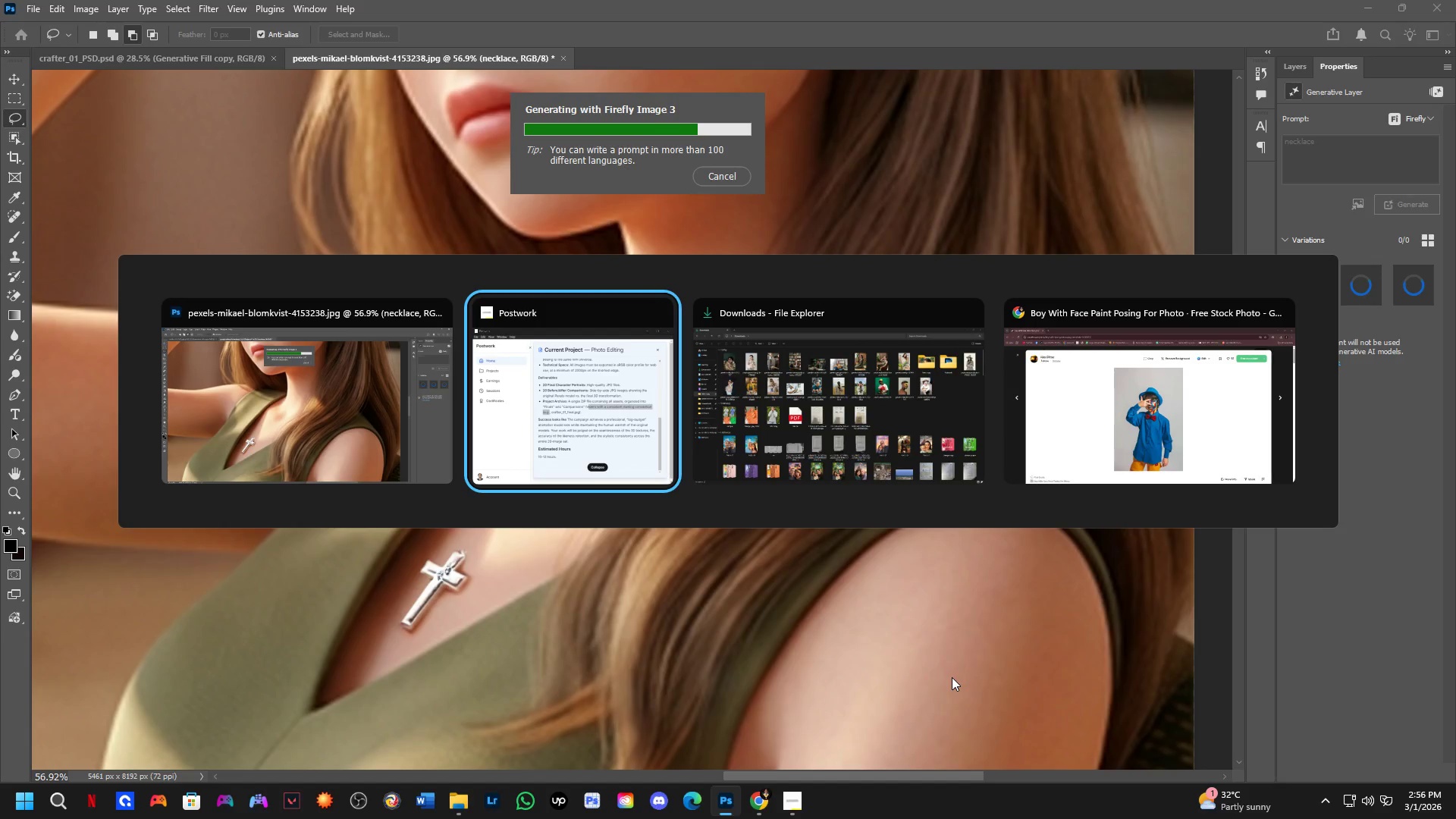 
key(Alt+Tab)
 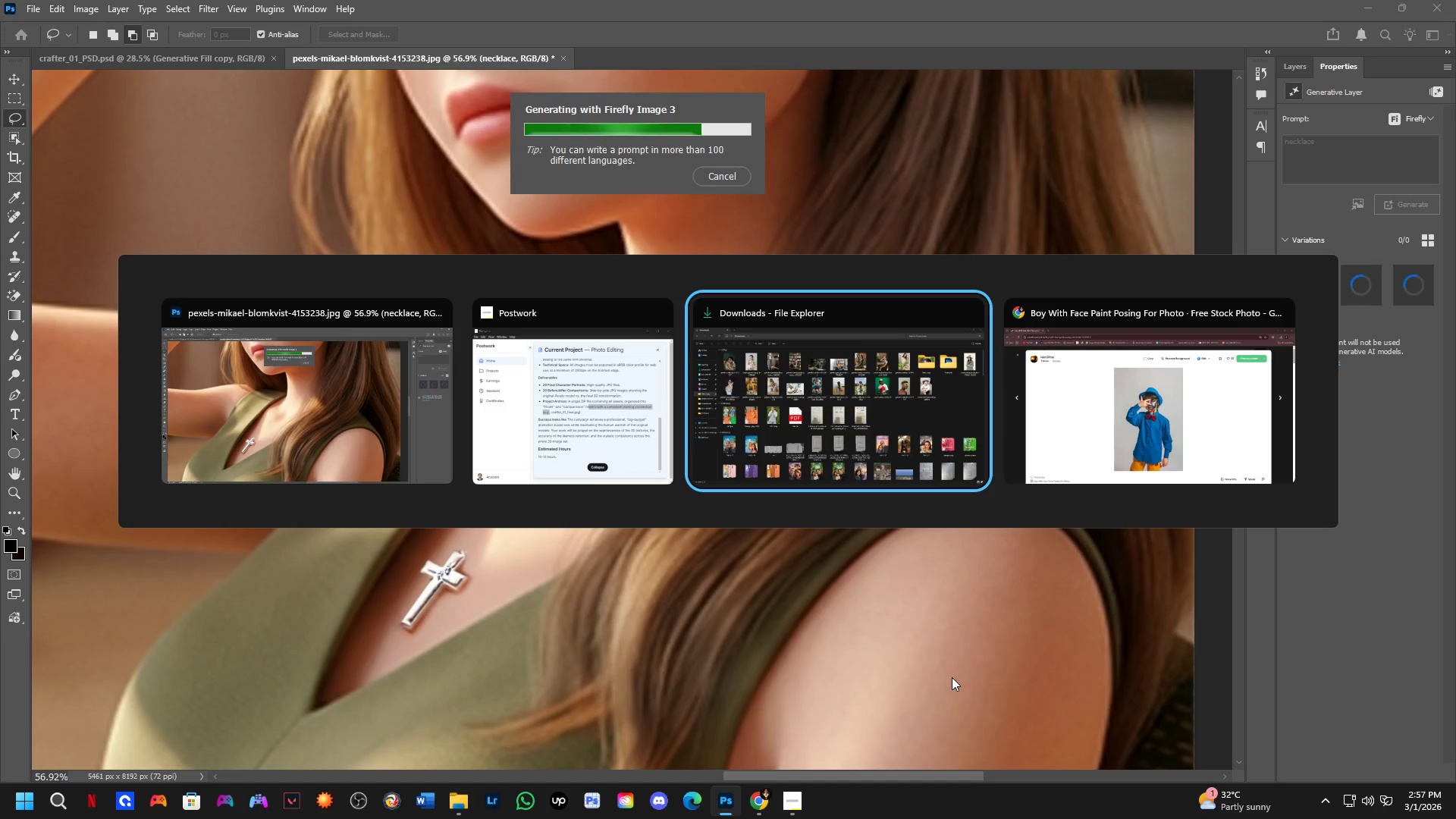 
key(Alt+Tab)
 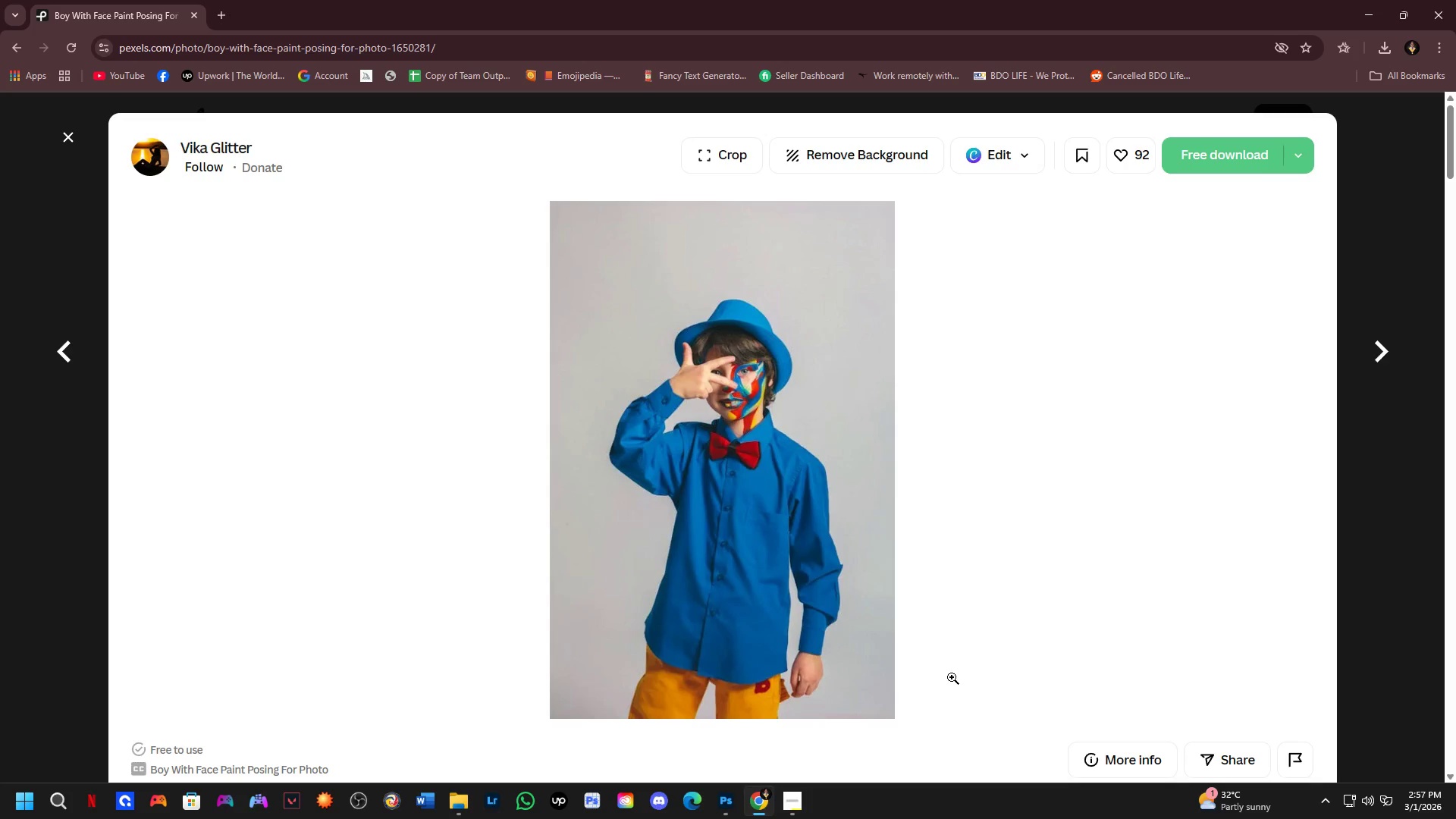 
left_click([0, 818])
 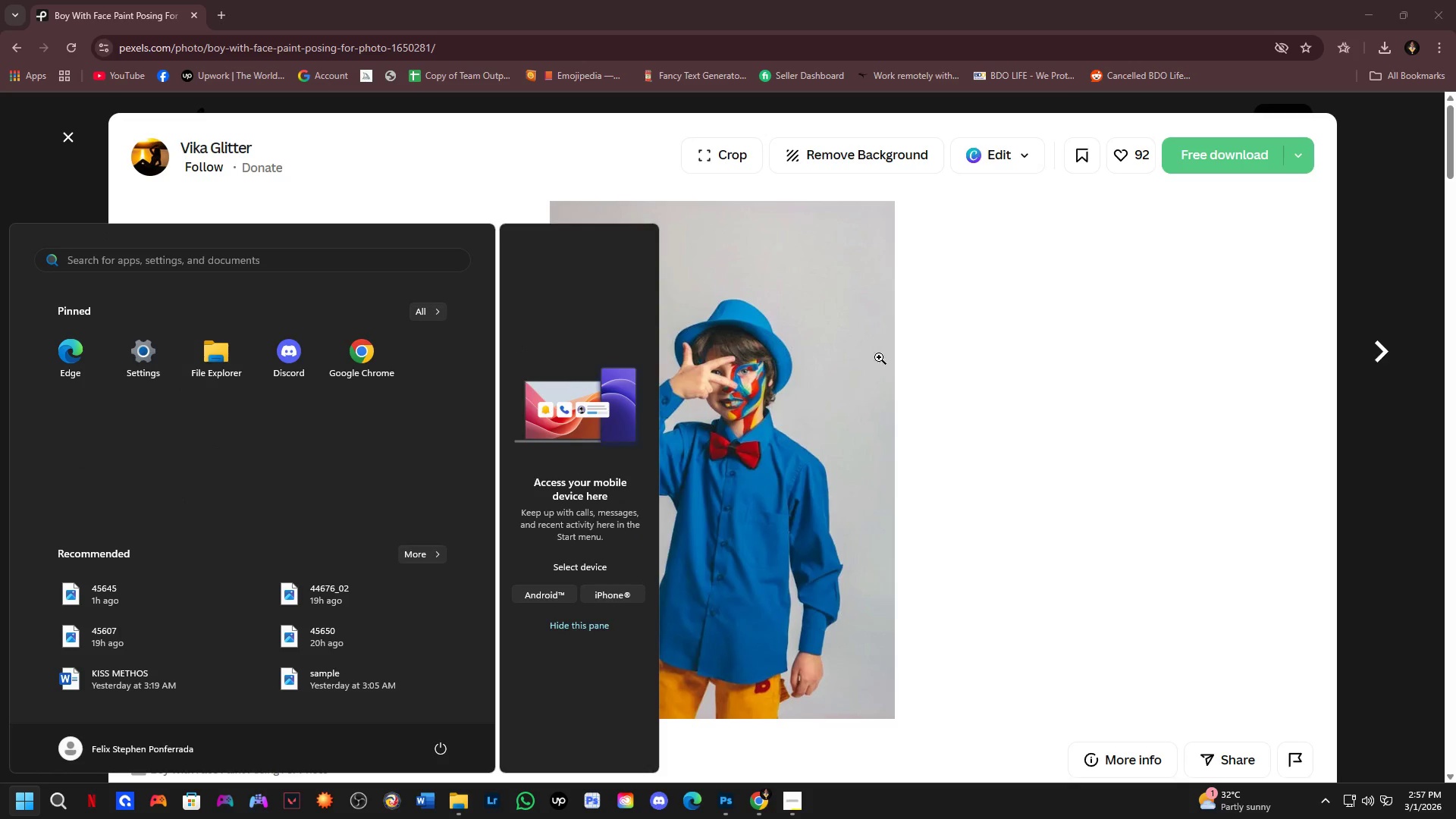 
left_click([1244, 337])
 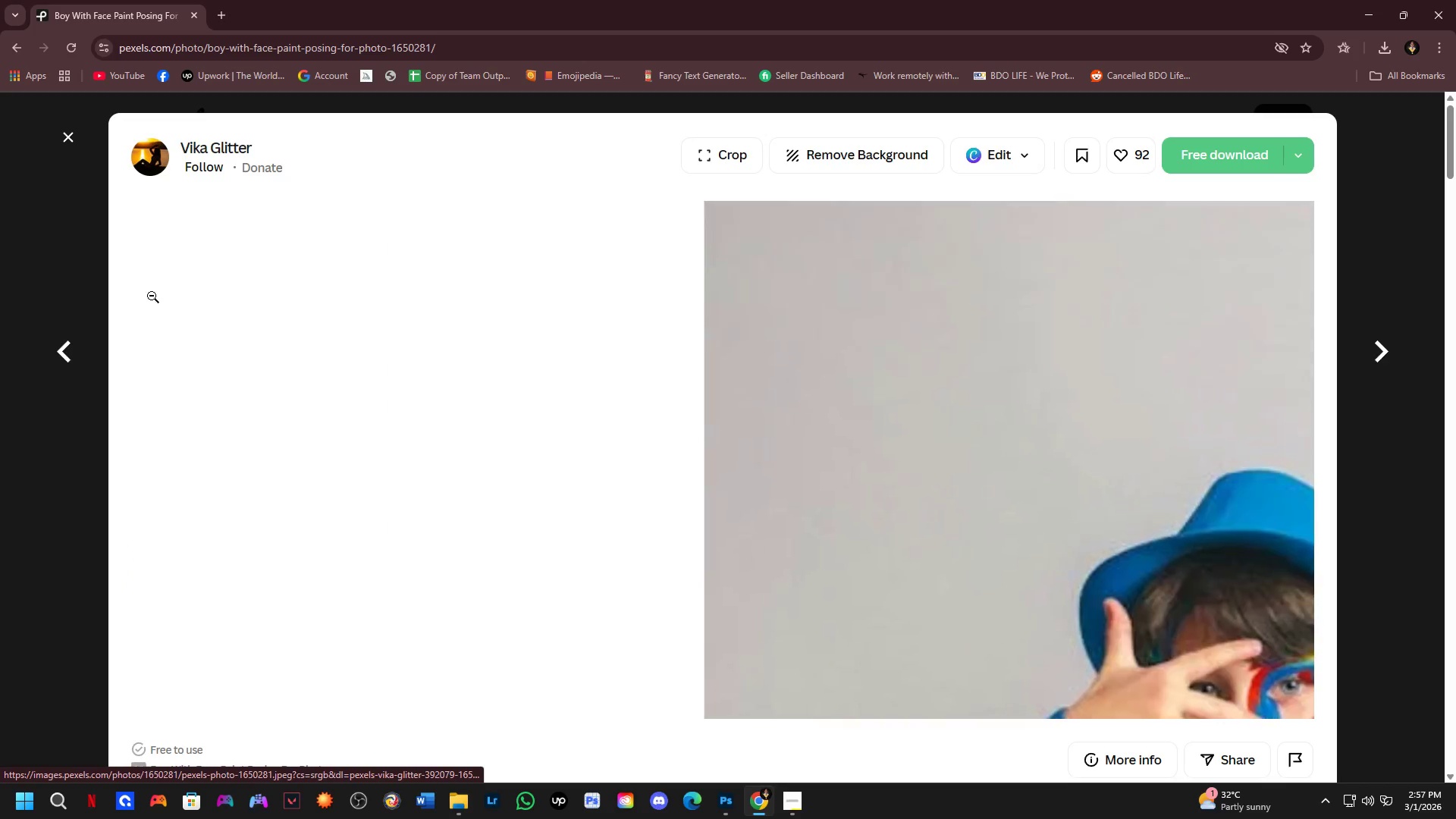 
left_click_drag(start_coordinate=[54, 301], to_coordinate=[47, 301])
 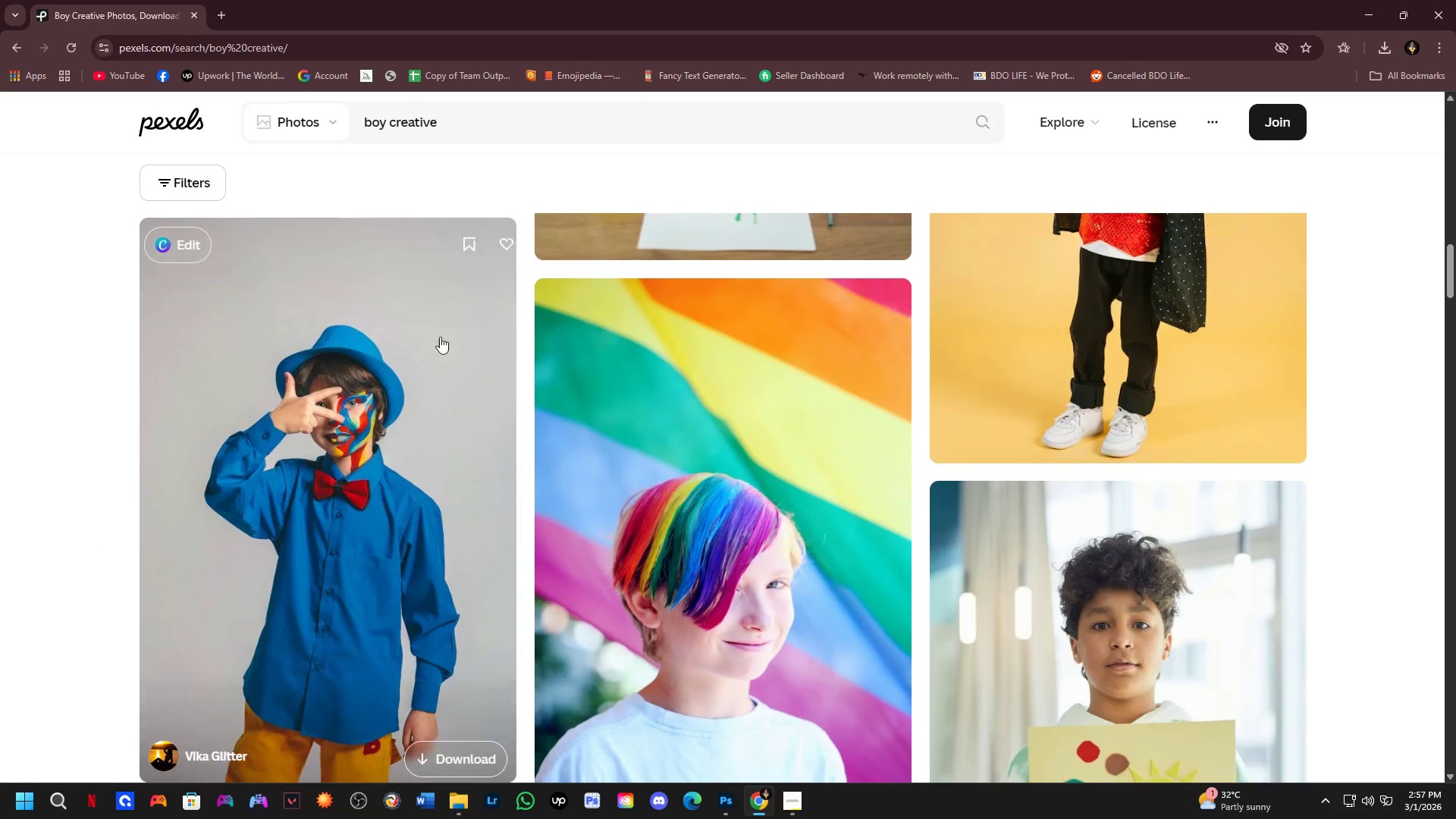 
key(Alt+AltLeft)
 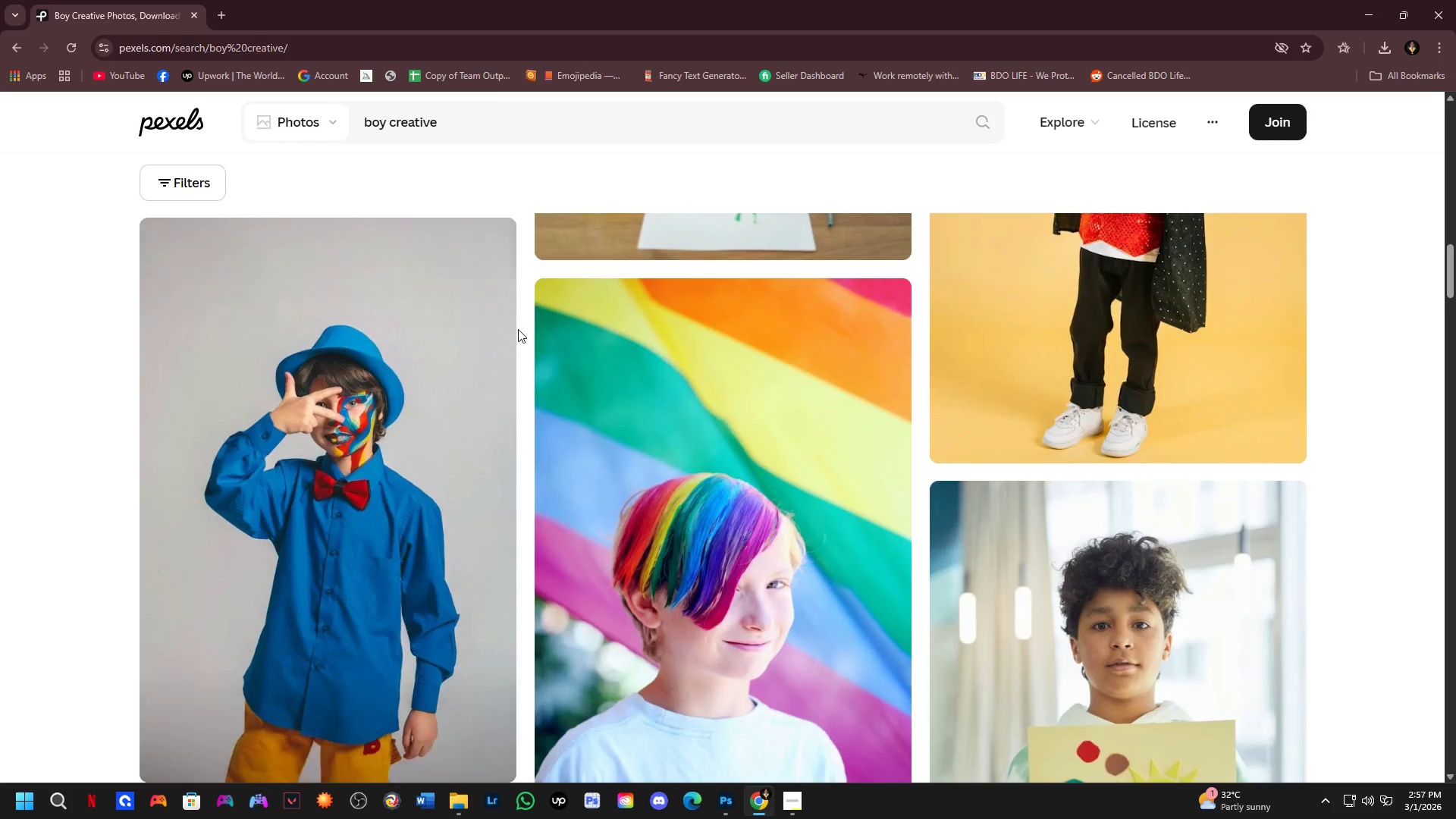 
key(Alt+Tab)
 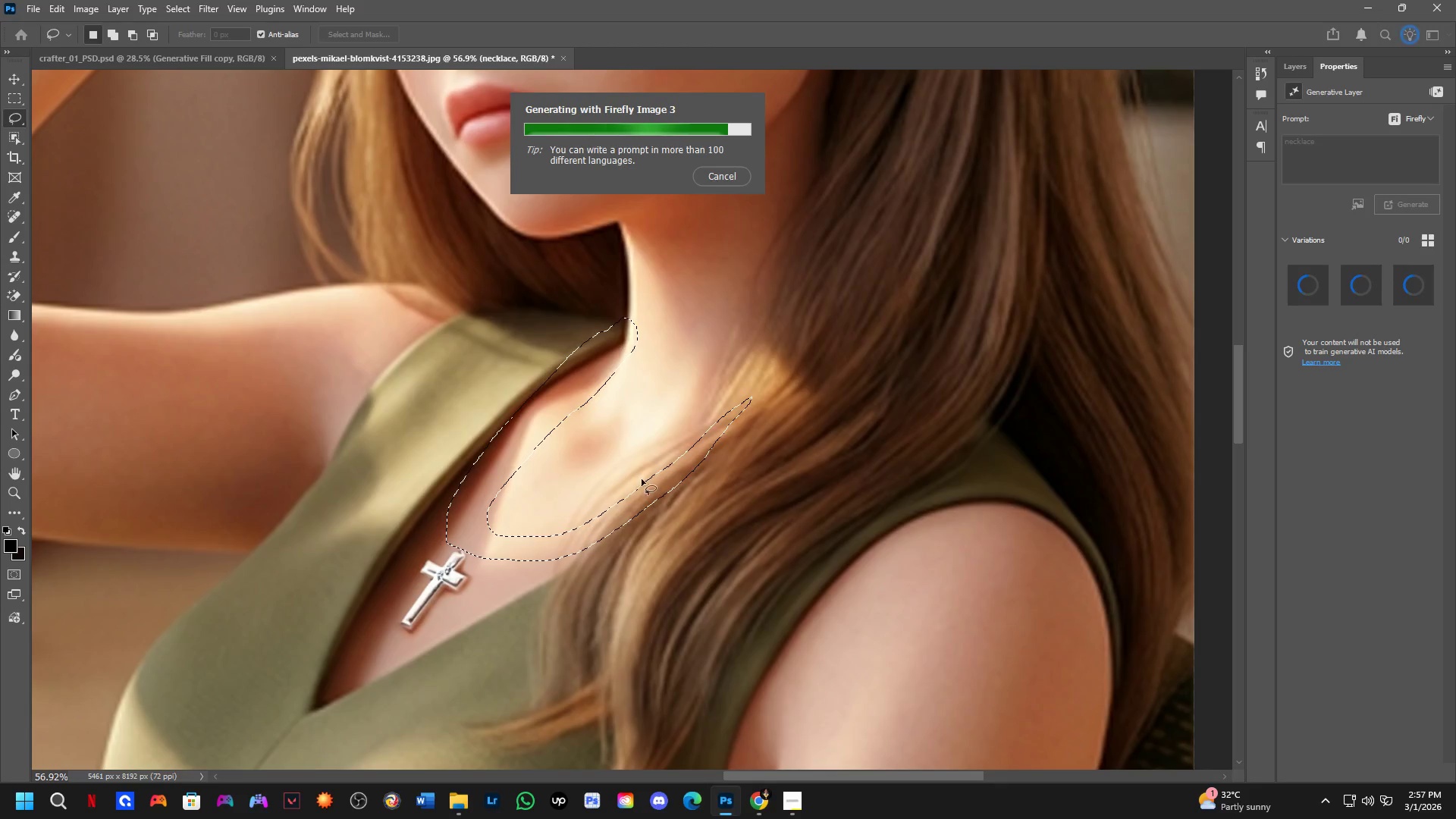 
key(Shift+ShiftLeft)
 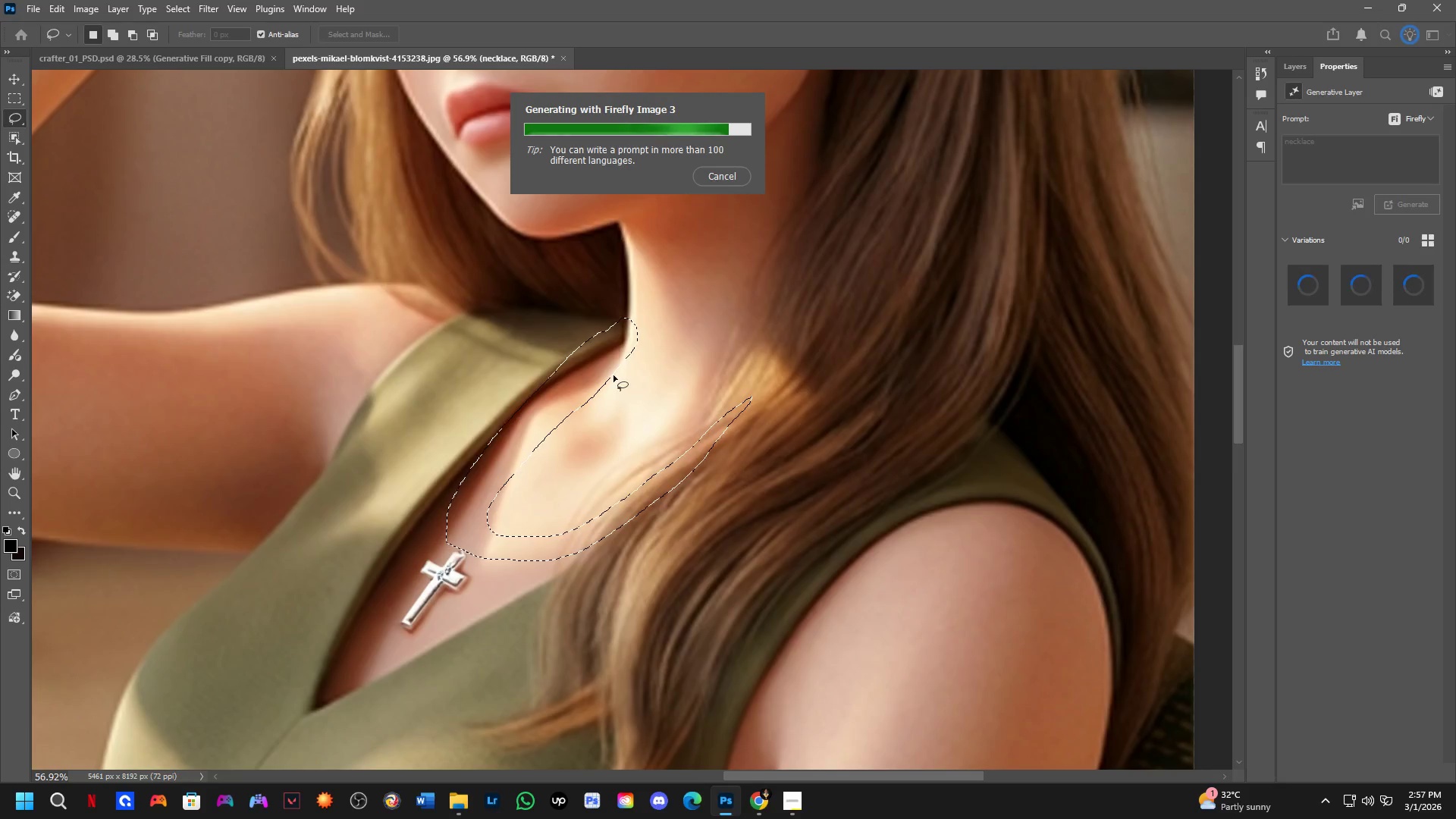 
scroll: coordinate [570, 419], scroll_direction: up, amount: 2.0
 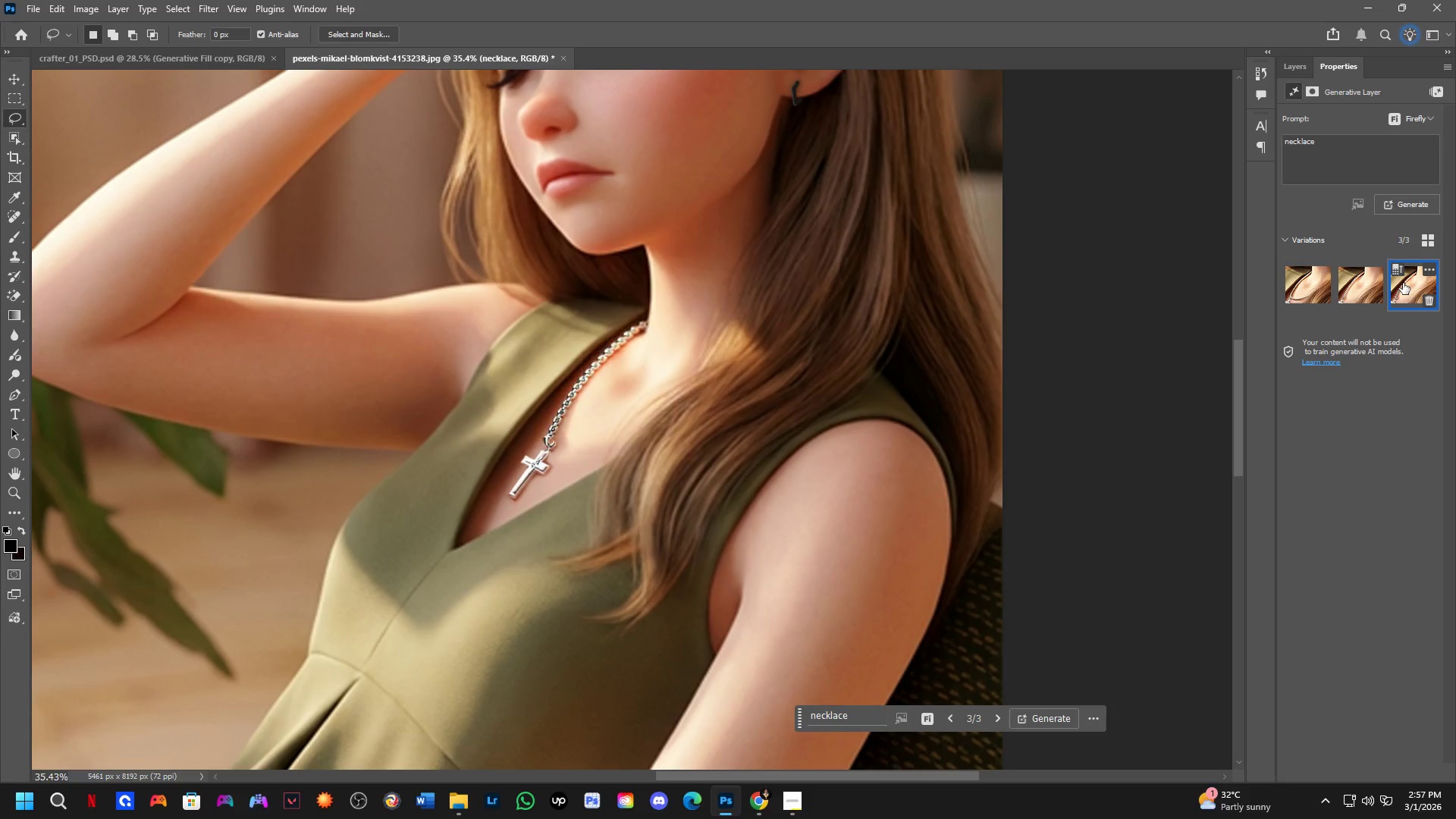 
scroll: coordinate [273, 543], scroll_direction: down, amount: 5.0
 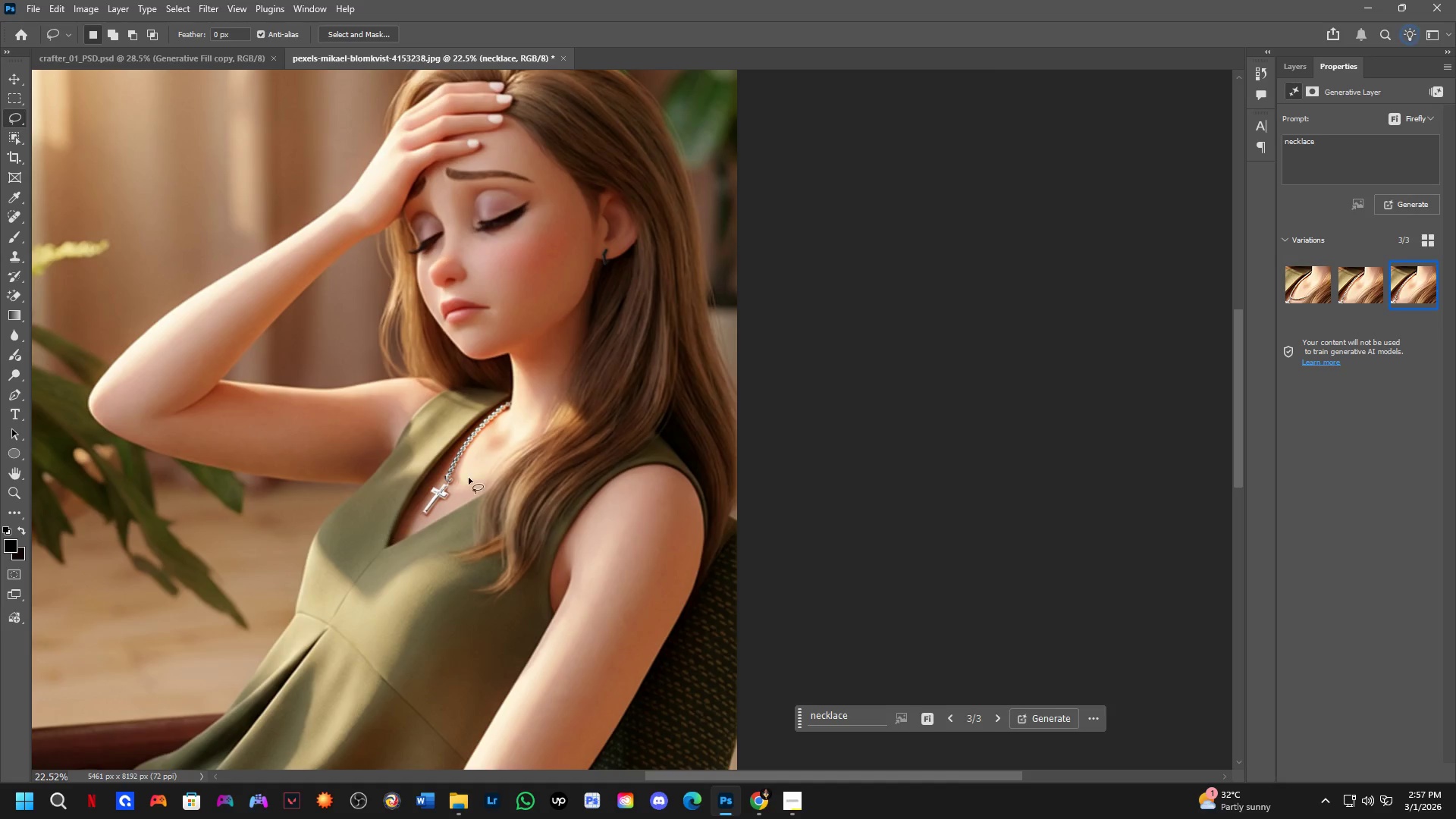 
scroll: coordinate [1242, 342], scroll_direction: up, amount: 4.0
 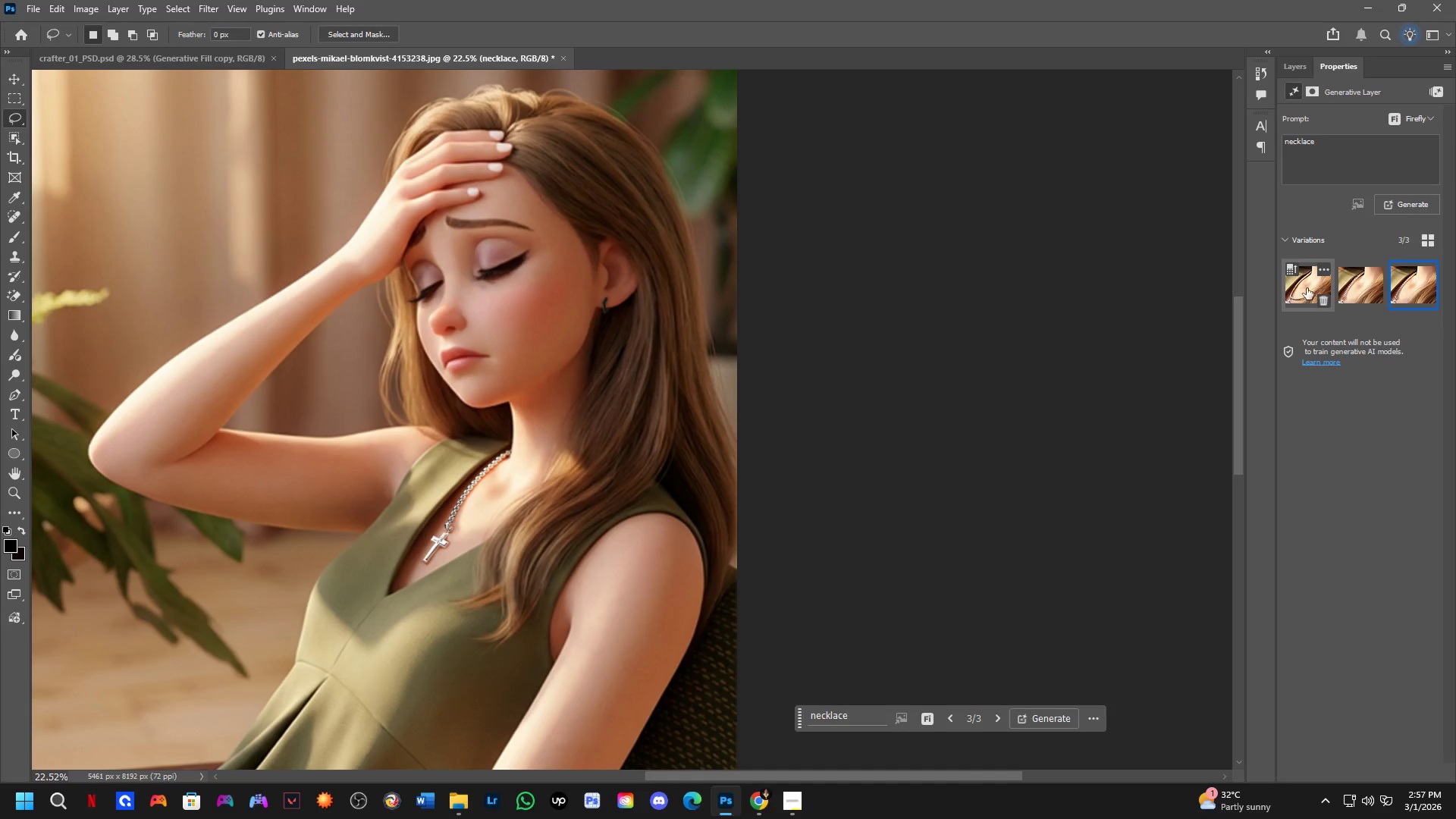 
left_click([1298, 287])
 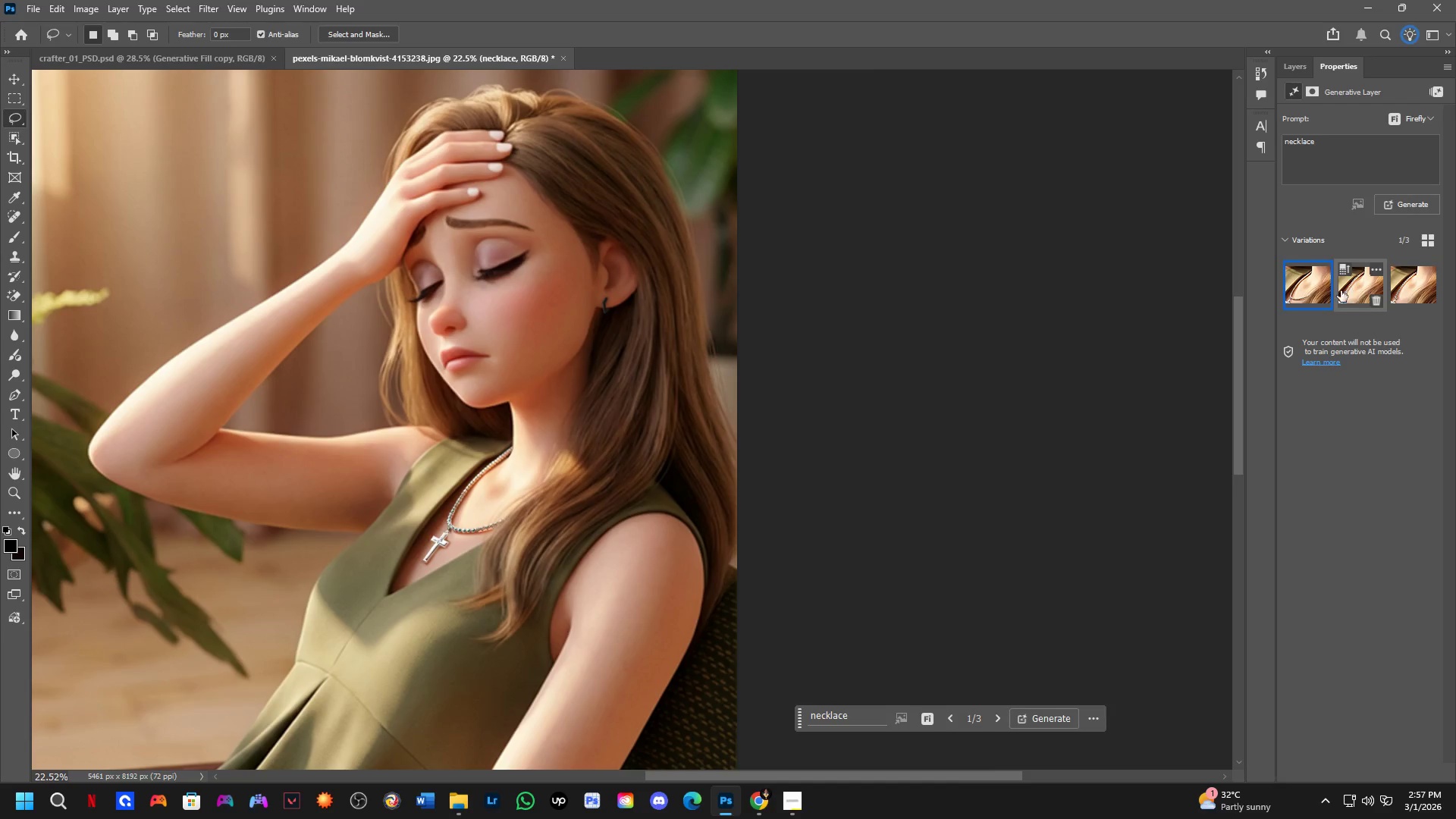 
scroll: coordinate [483, 529], scroll_direction: down, amount: 5.0
 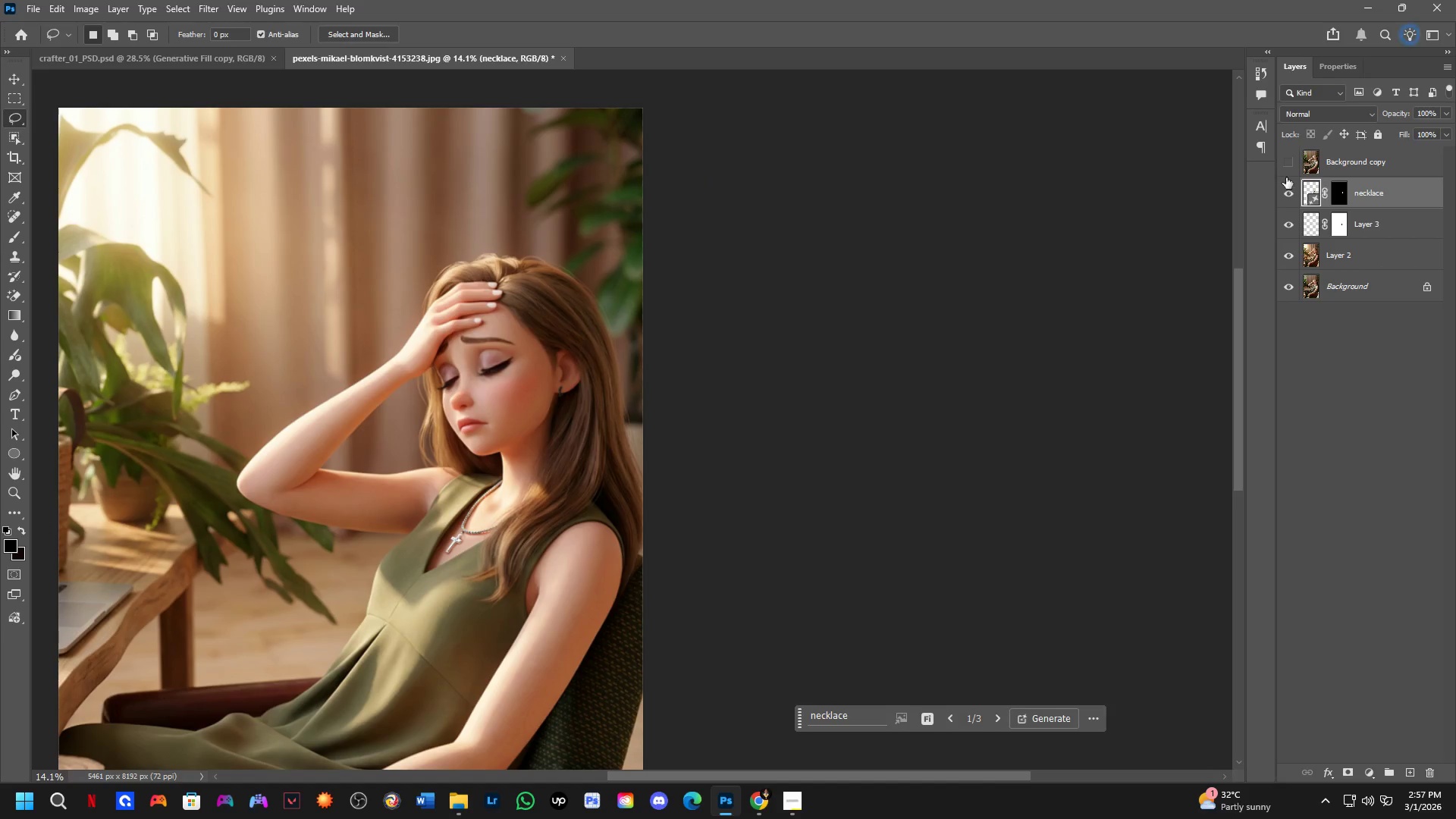 
left_click([1289, 149])
 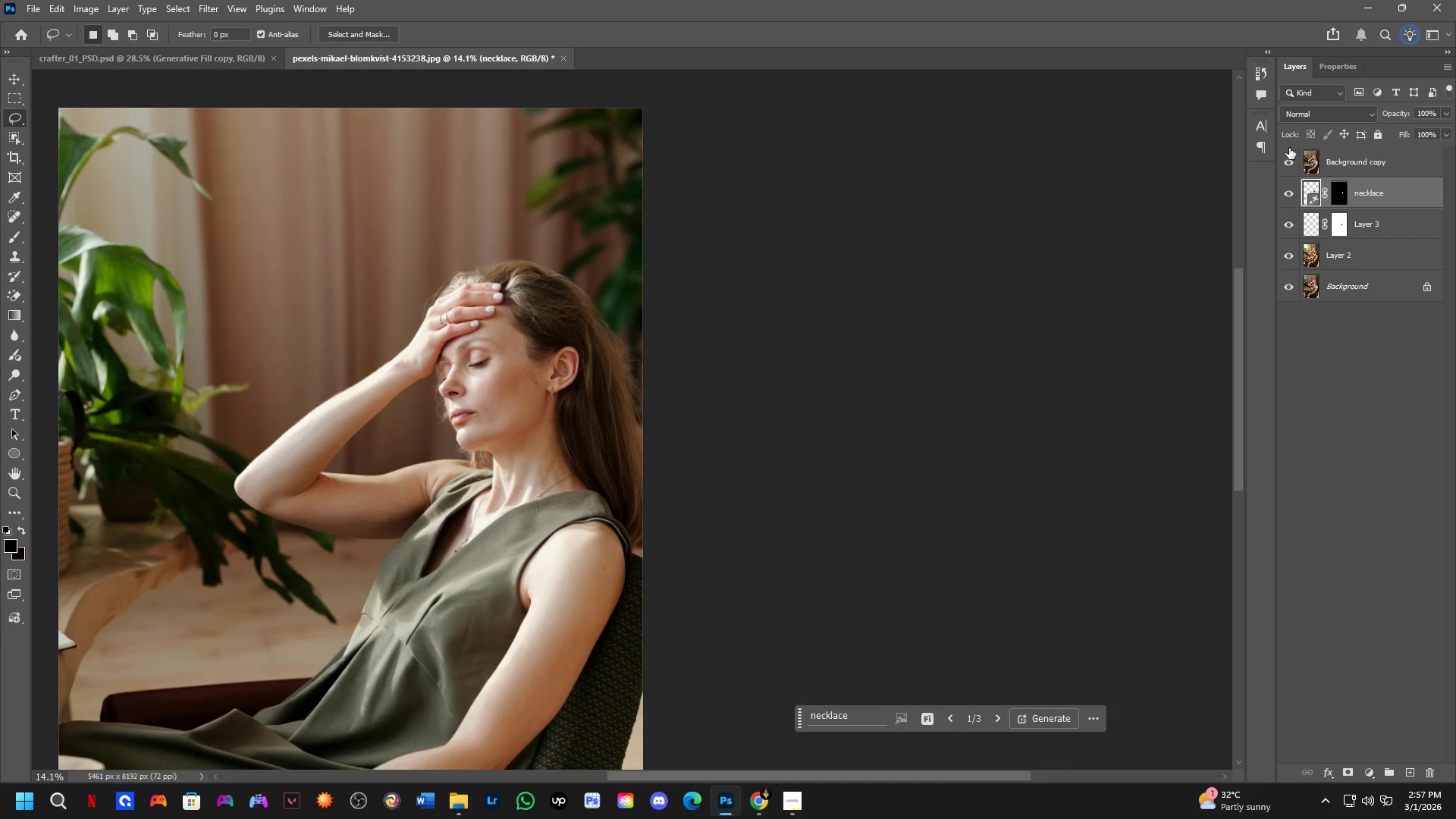 
left_click([1289, 148])
 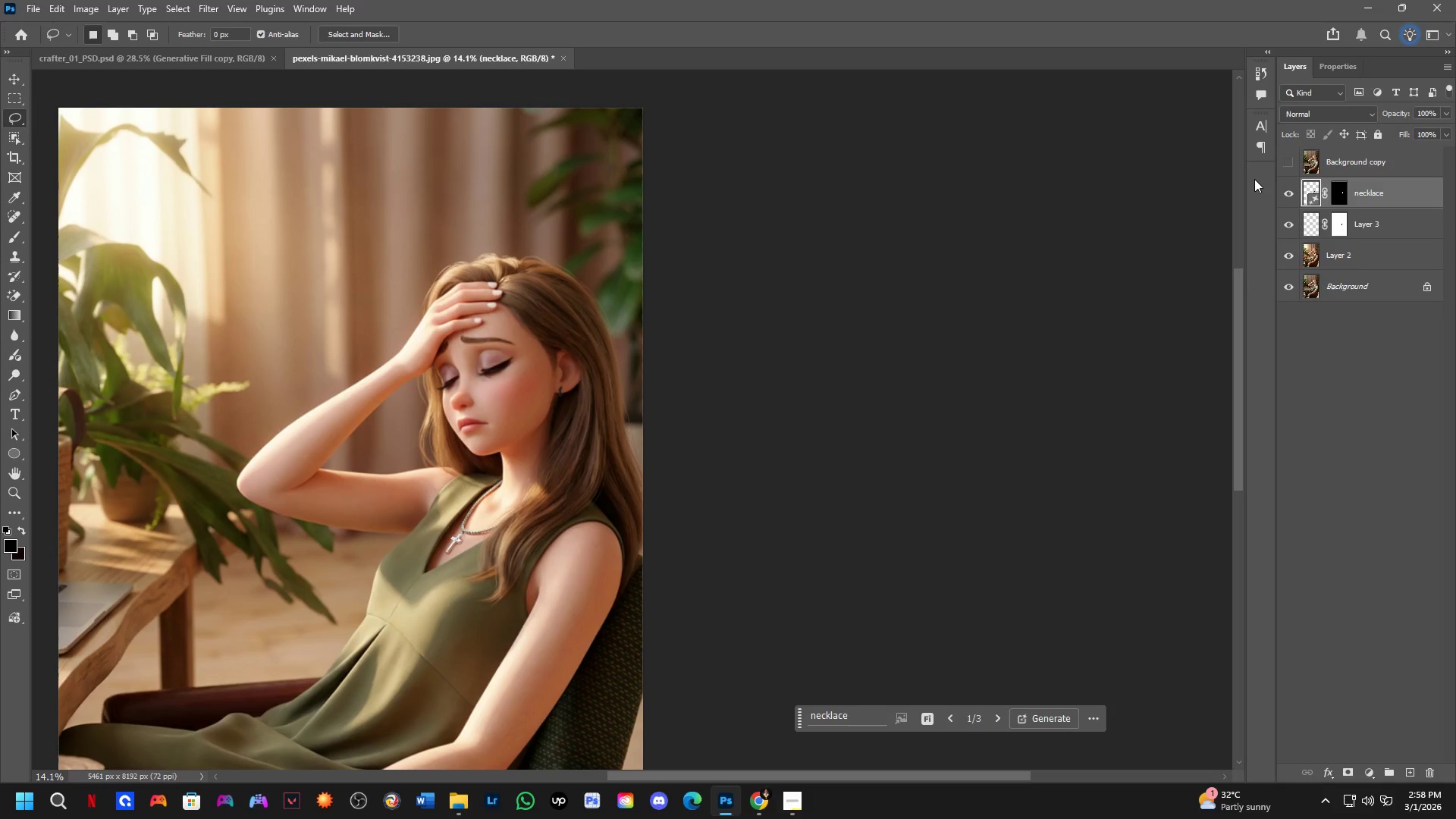 
wait(76.53)
 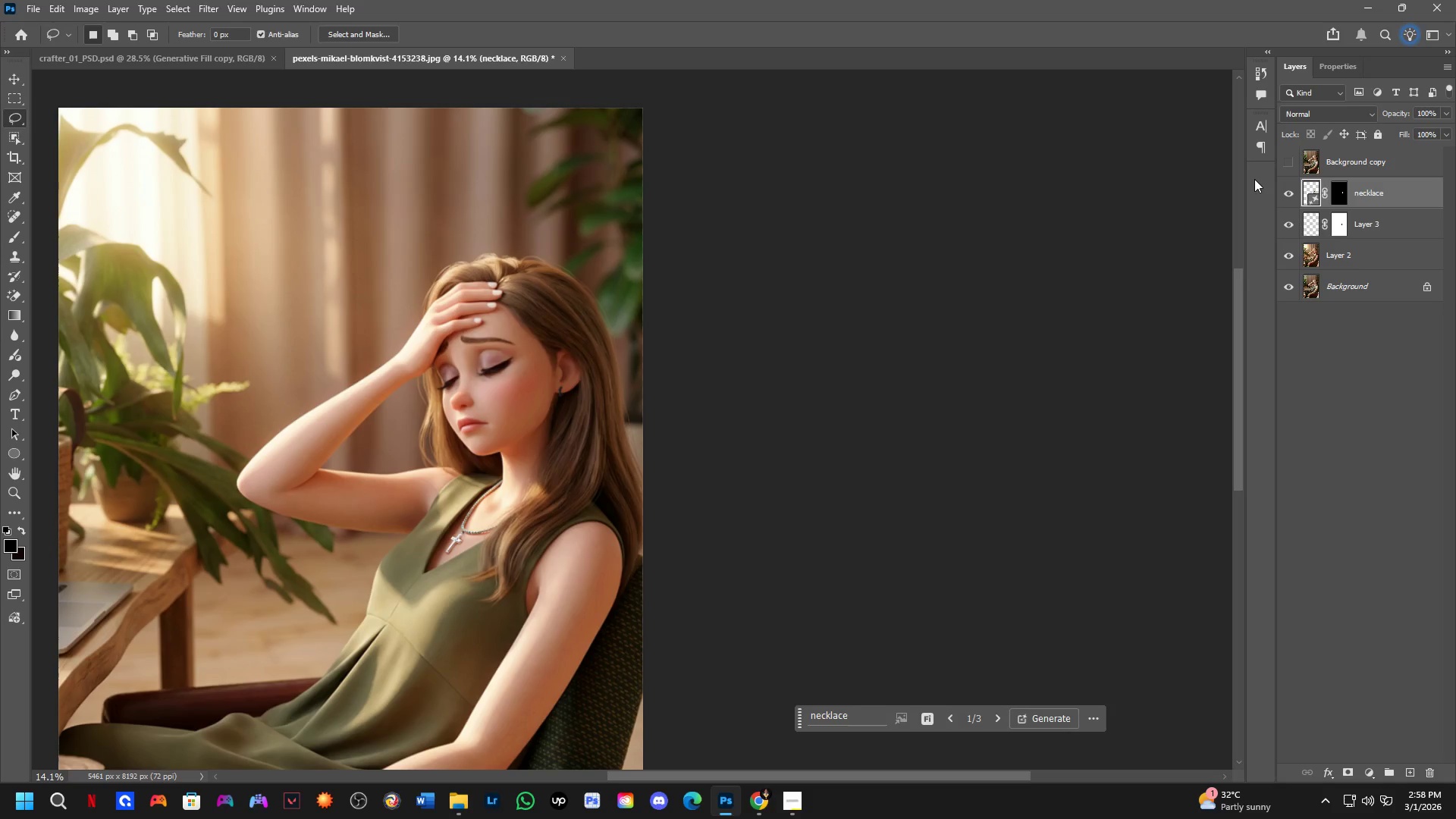 
scroll: coordinate [192, 650], scroll_direction: up, amount: 5.0
 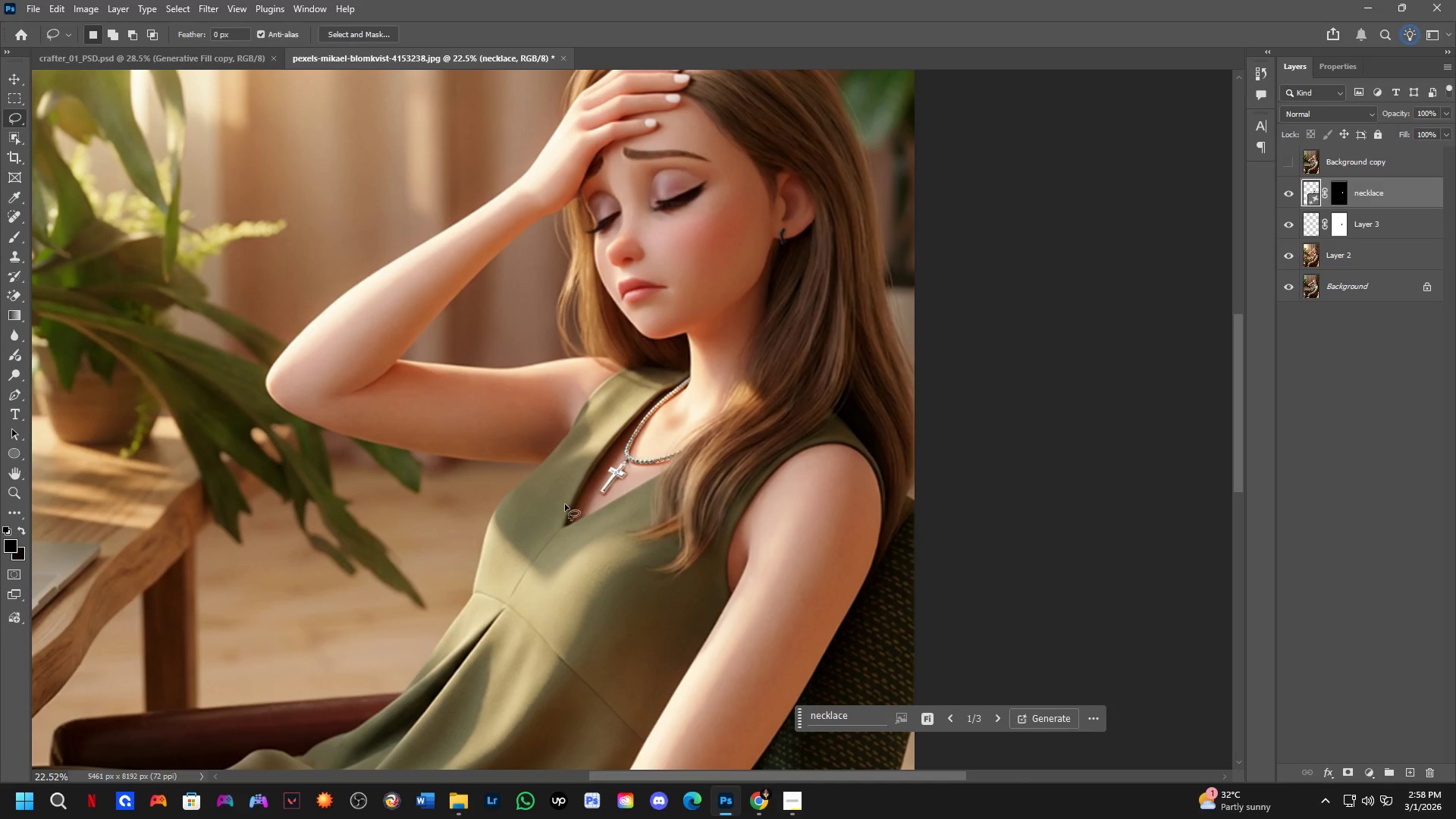 
scroll: coordinate [849, 383], scroll_direction: down, amount: 4.0
 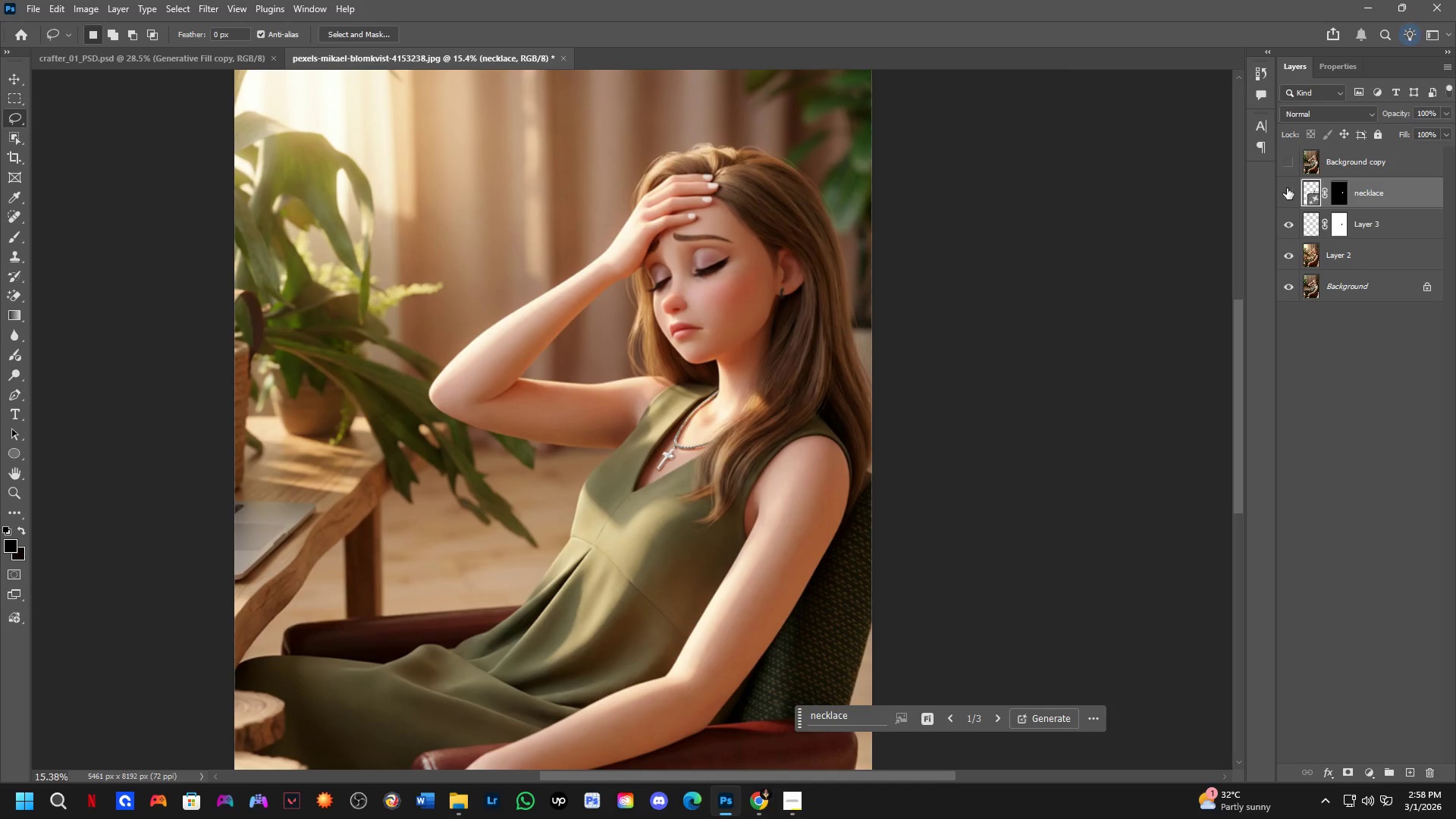 
double_click([1287, 188])
 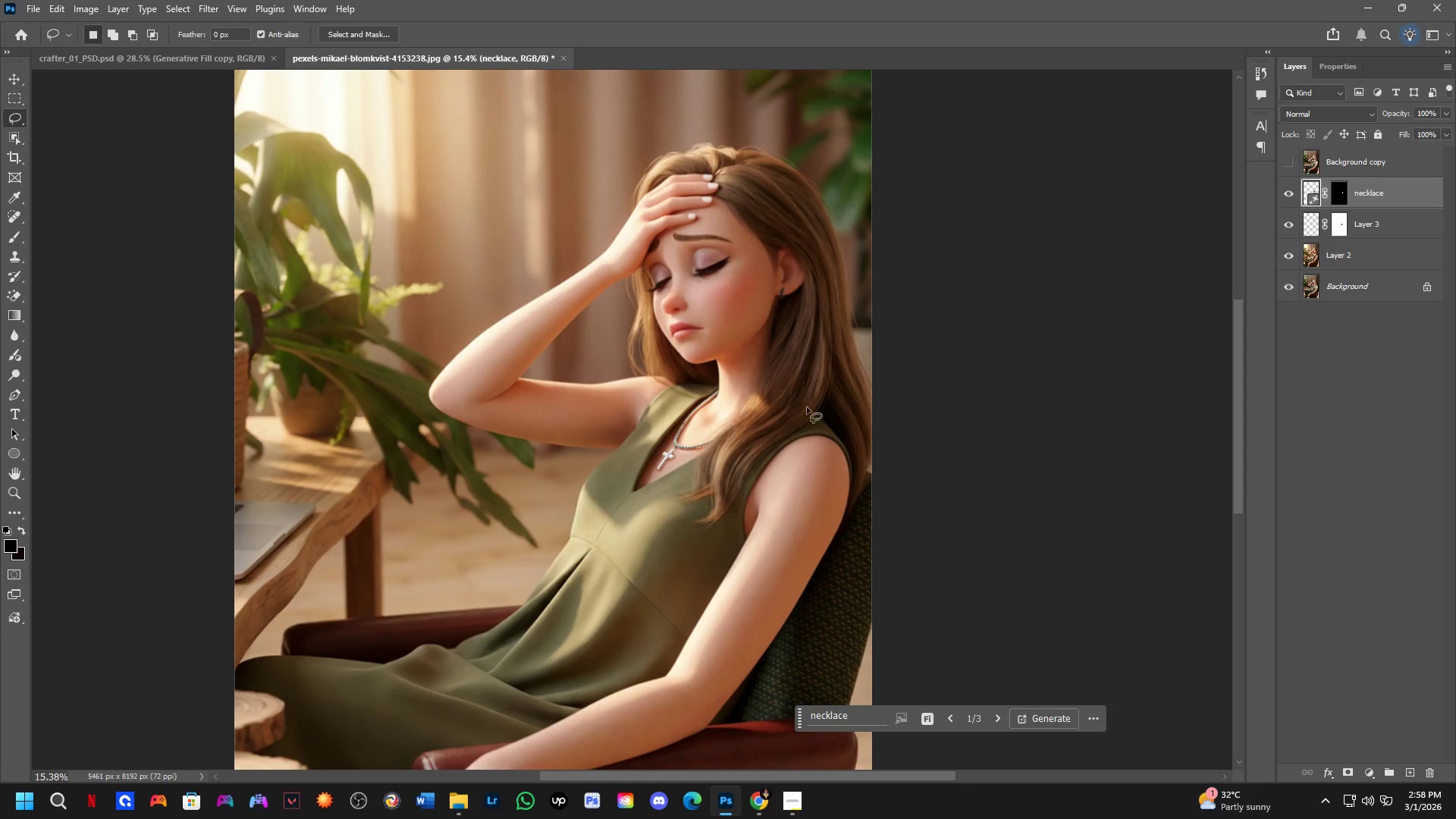 
scroll: coordinate [664, 436], scroll_direction: up, amount: 11.0
 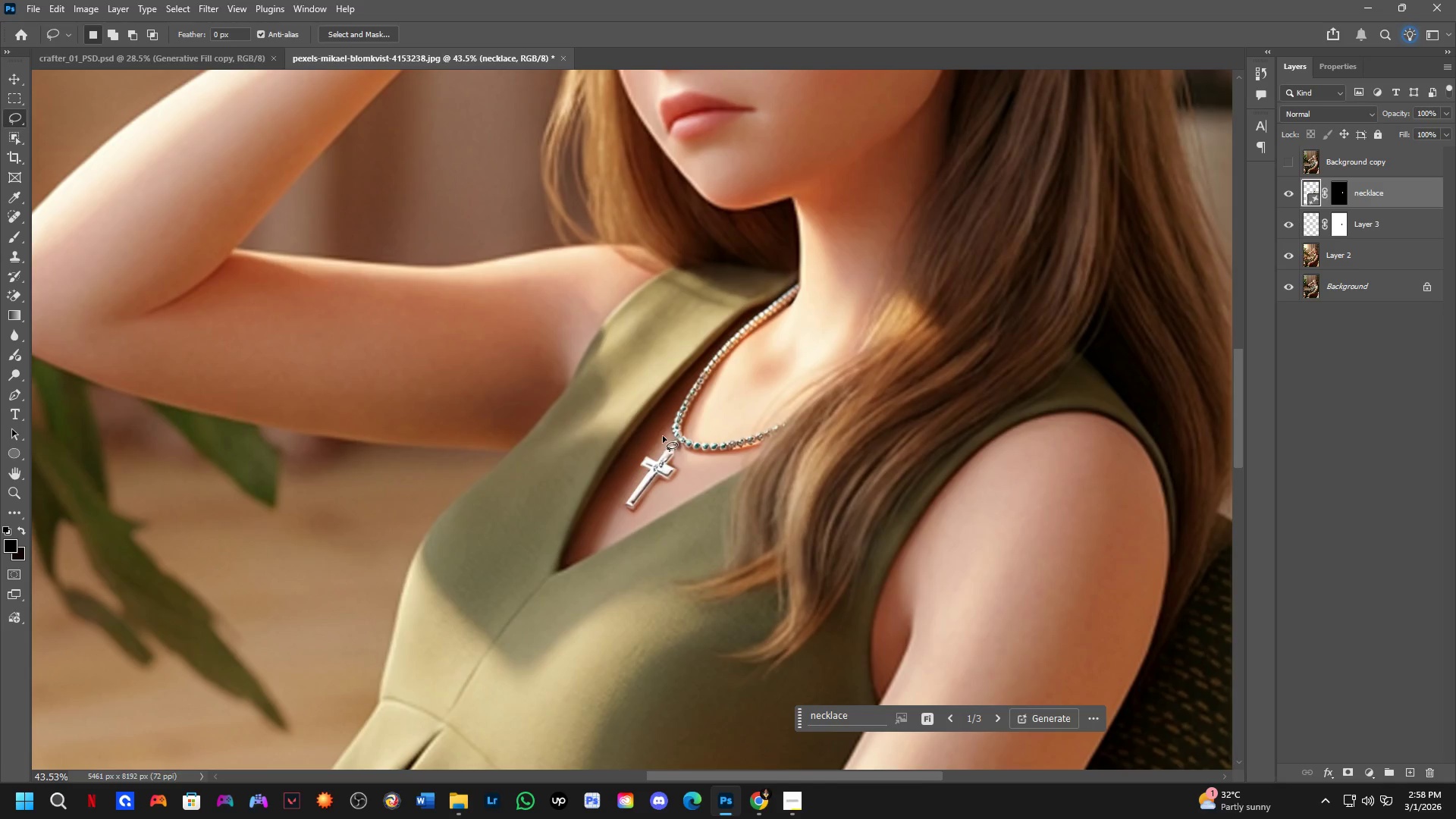 
left_click_drag(start_coordinate=[659, 418], to_coordinate=[699, 457])
 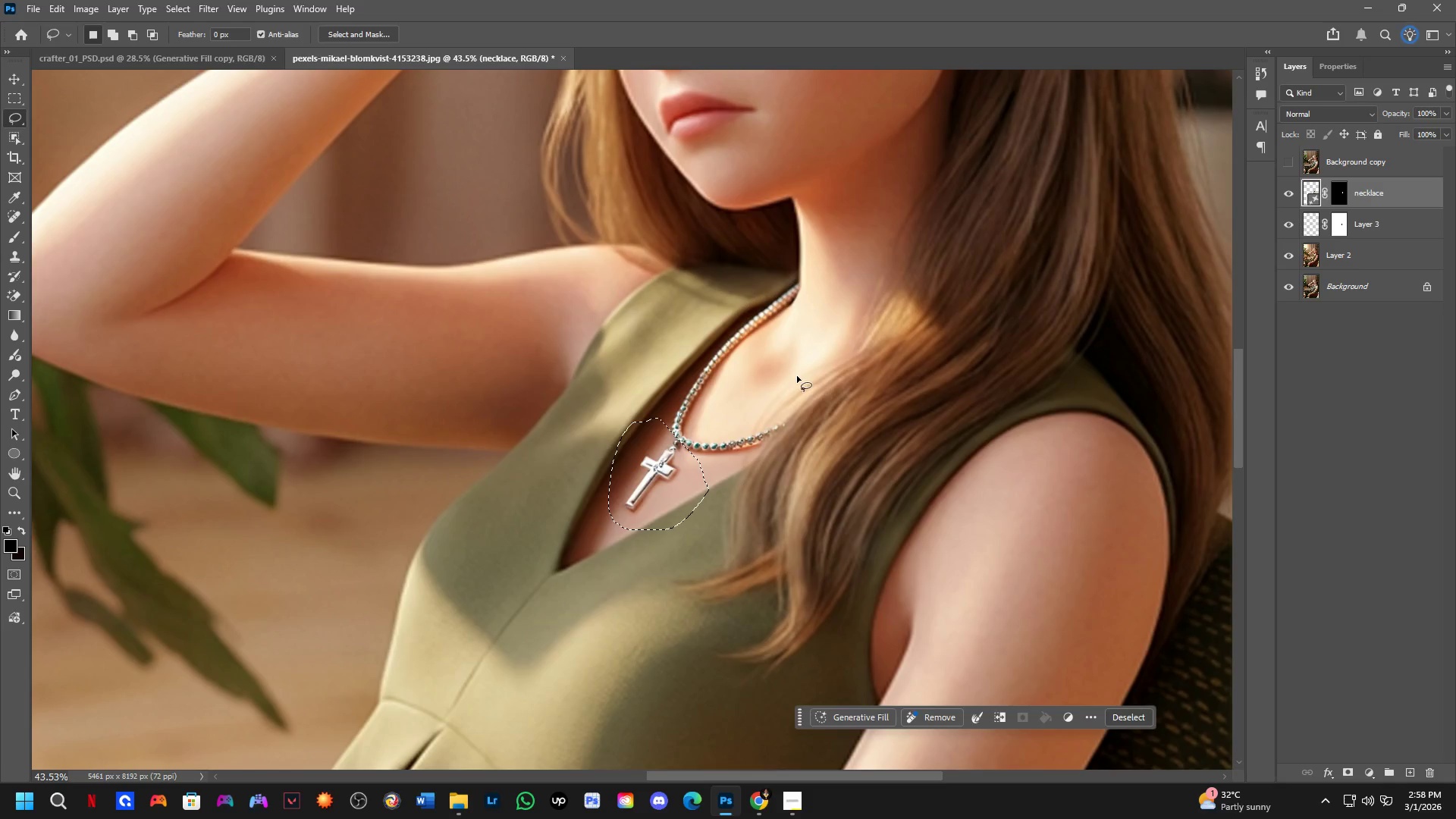 
key(Control+ControlLeft)
 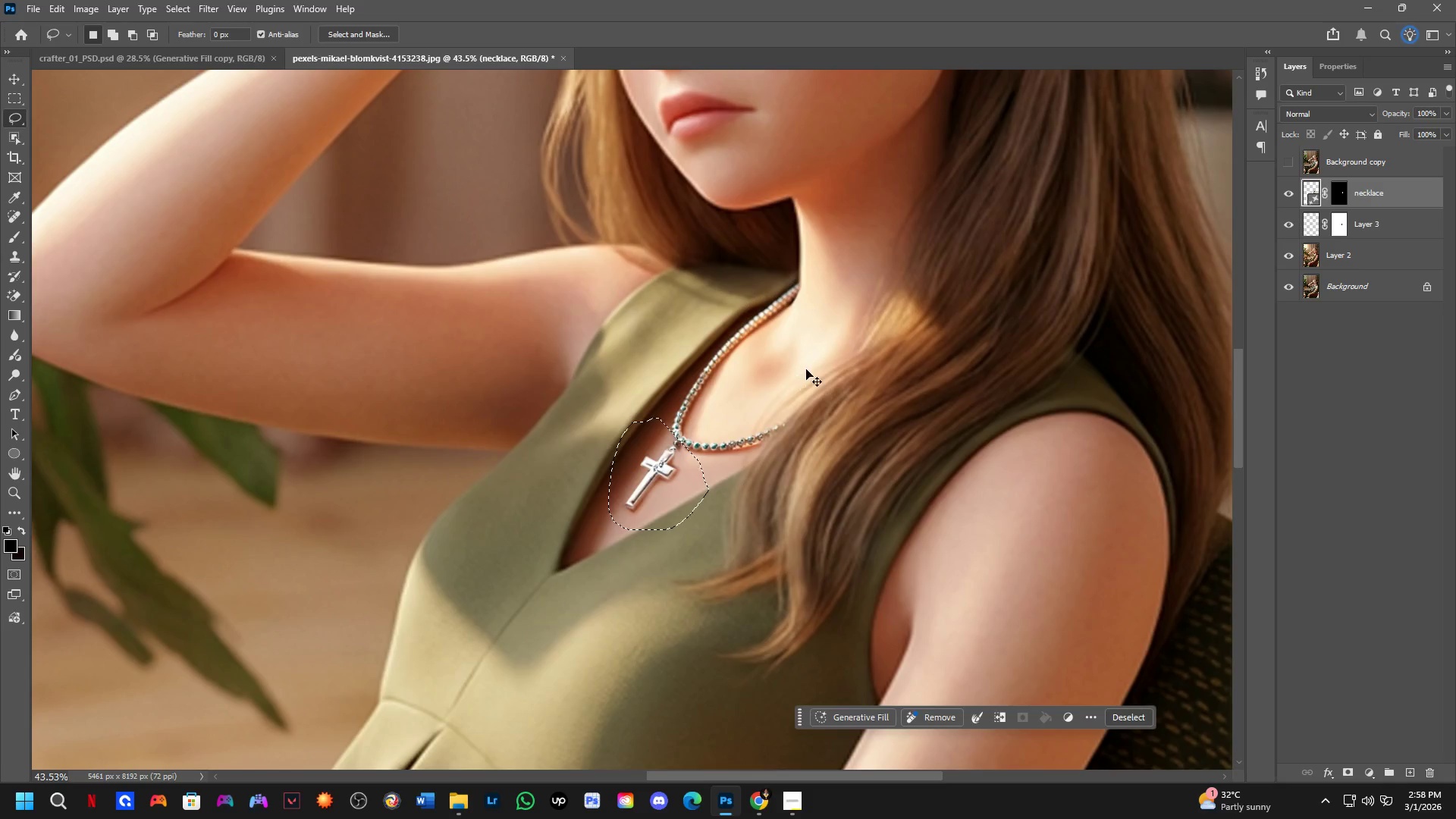 
key(Control+Z)
 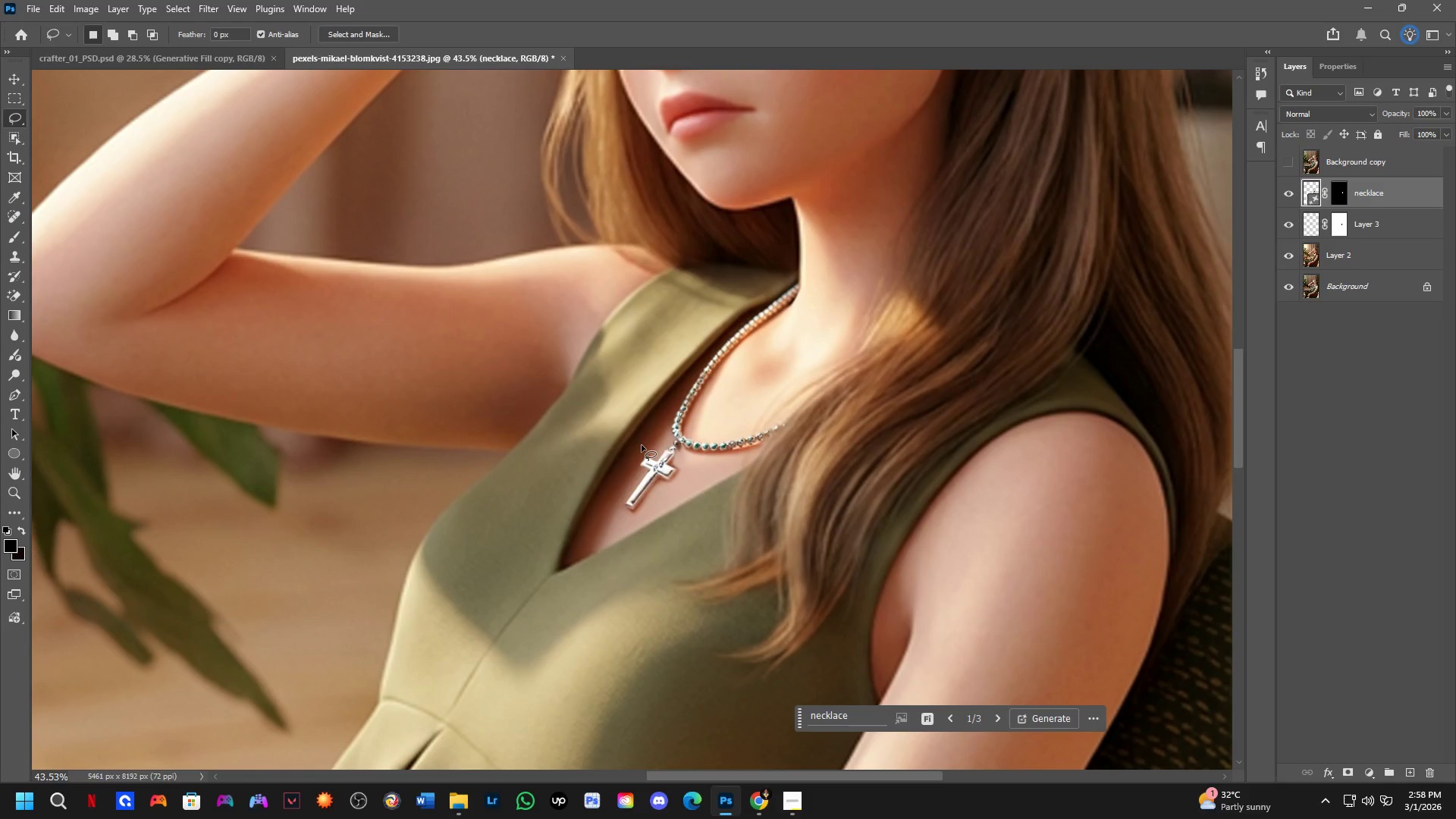 
left_click_drag(start_coordinate=[648, 442], to_coordinate=[699, 463])
 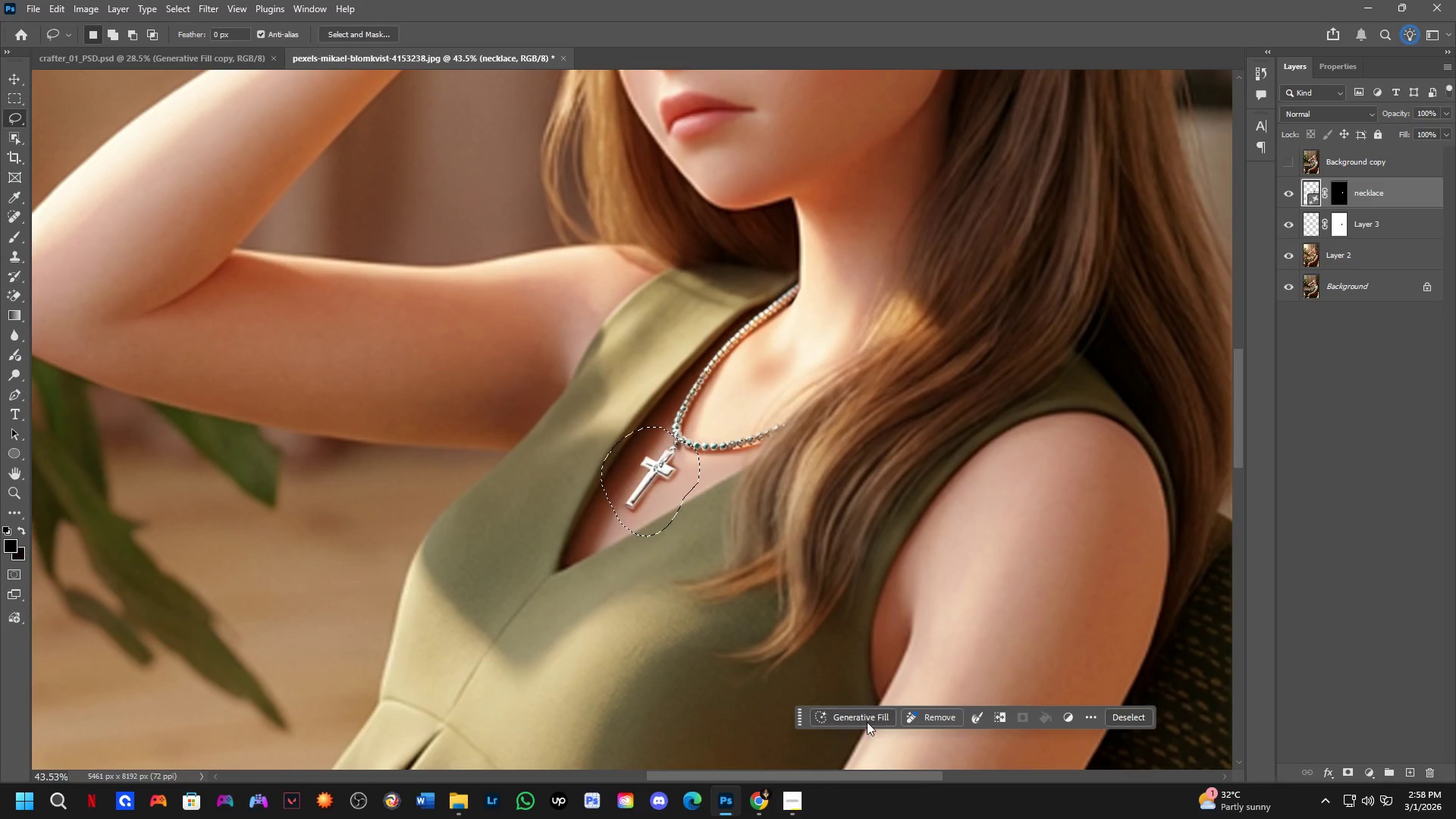 
left_click([870, 726])
 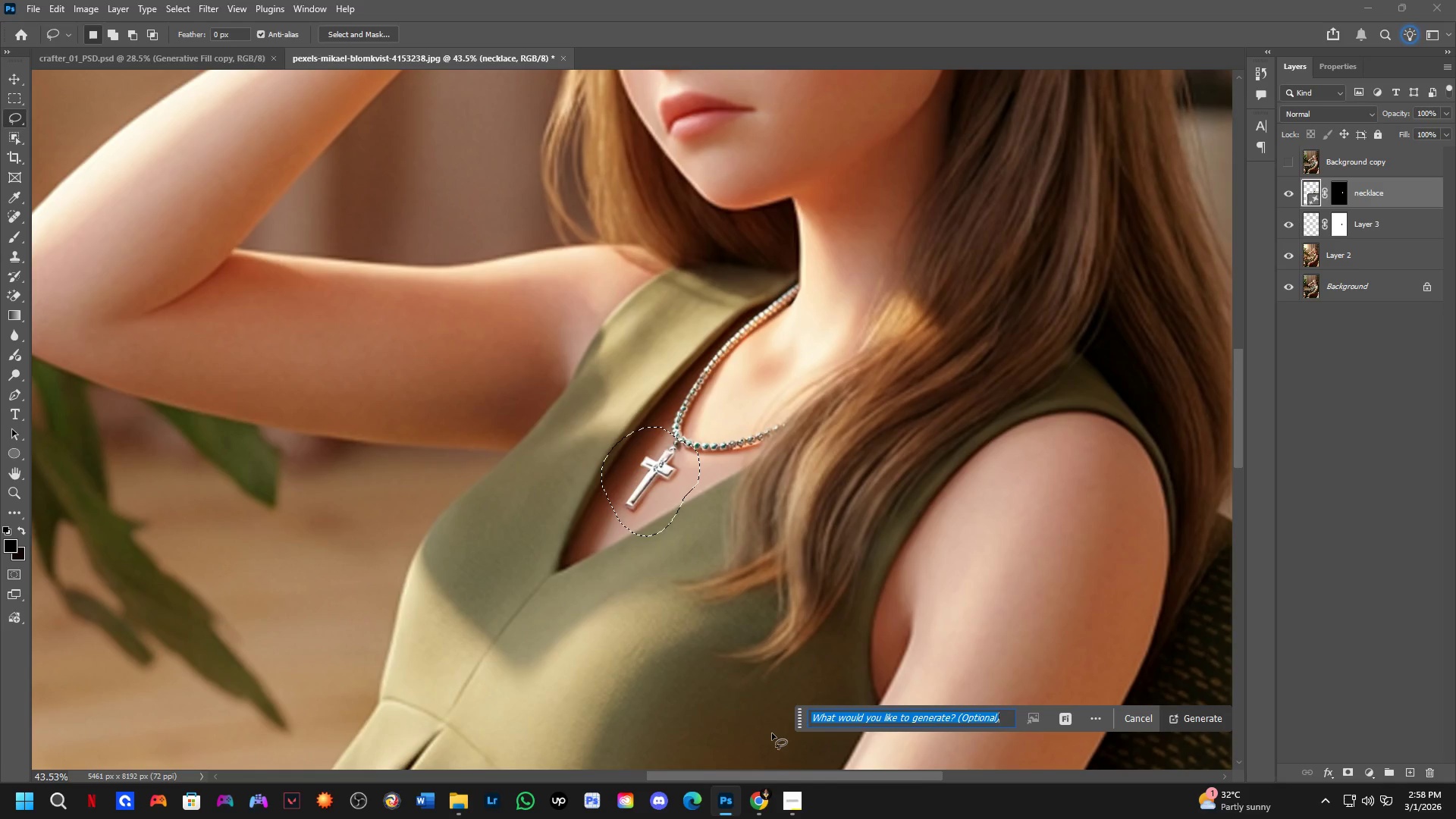 
type(circle pem)
key(Backspace)
type(ndant)
 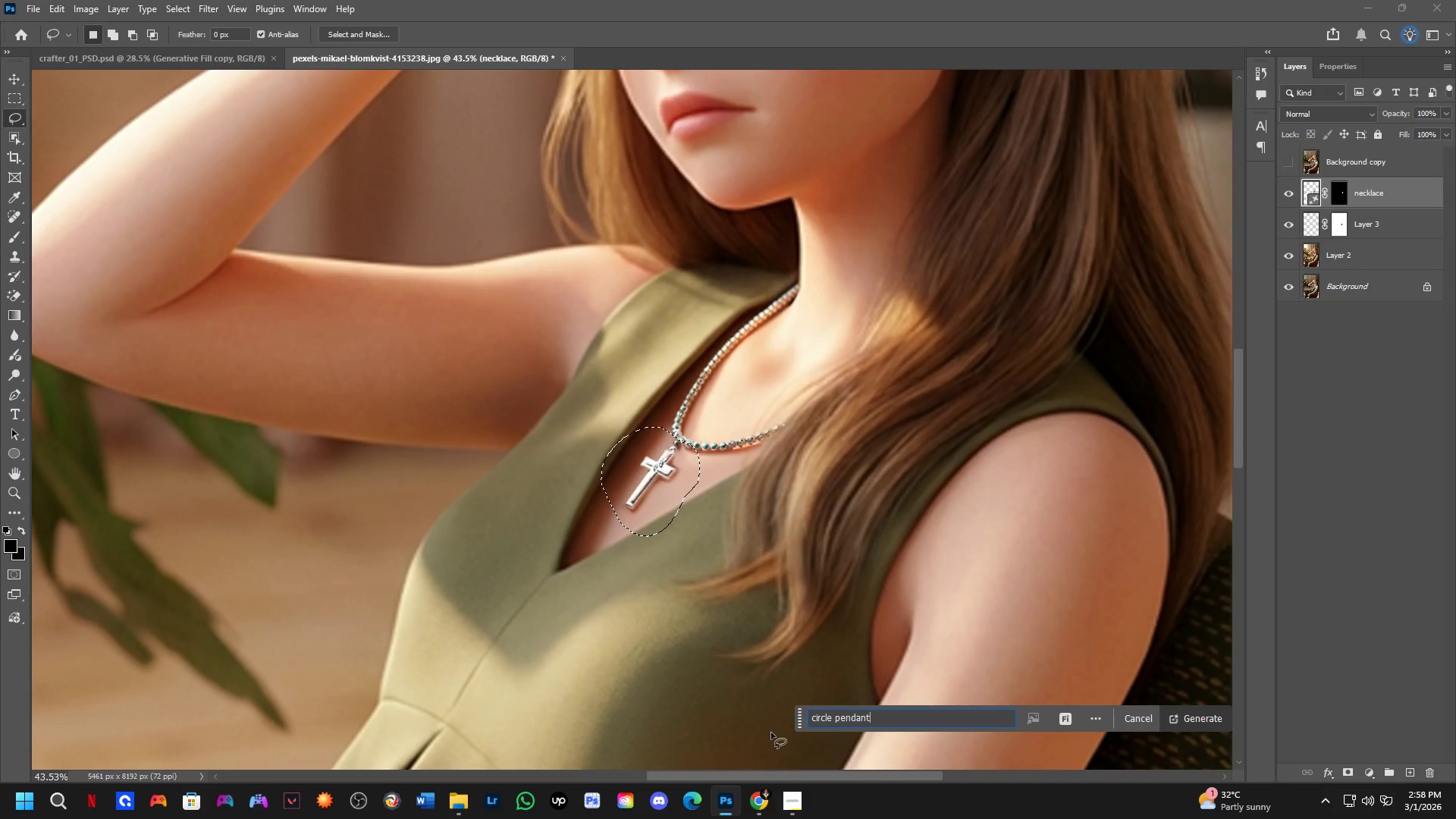 
key(Enter)
 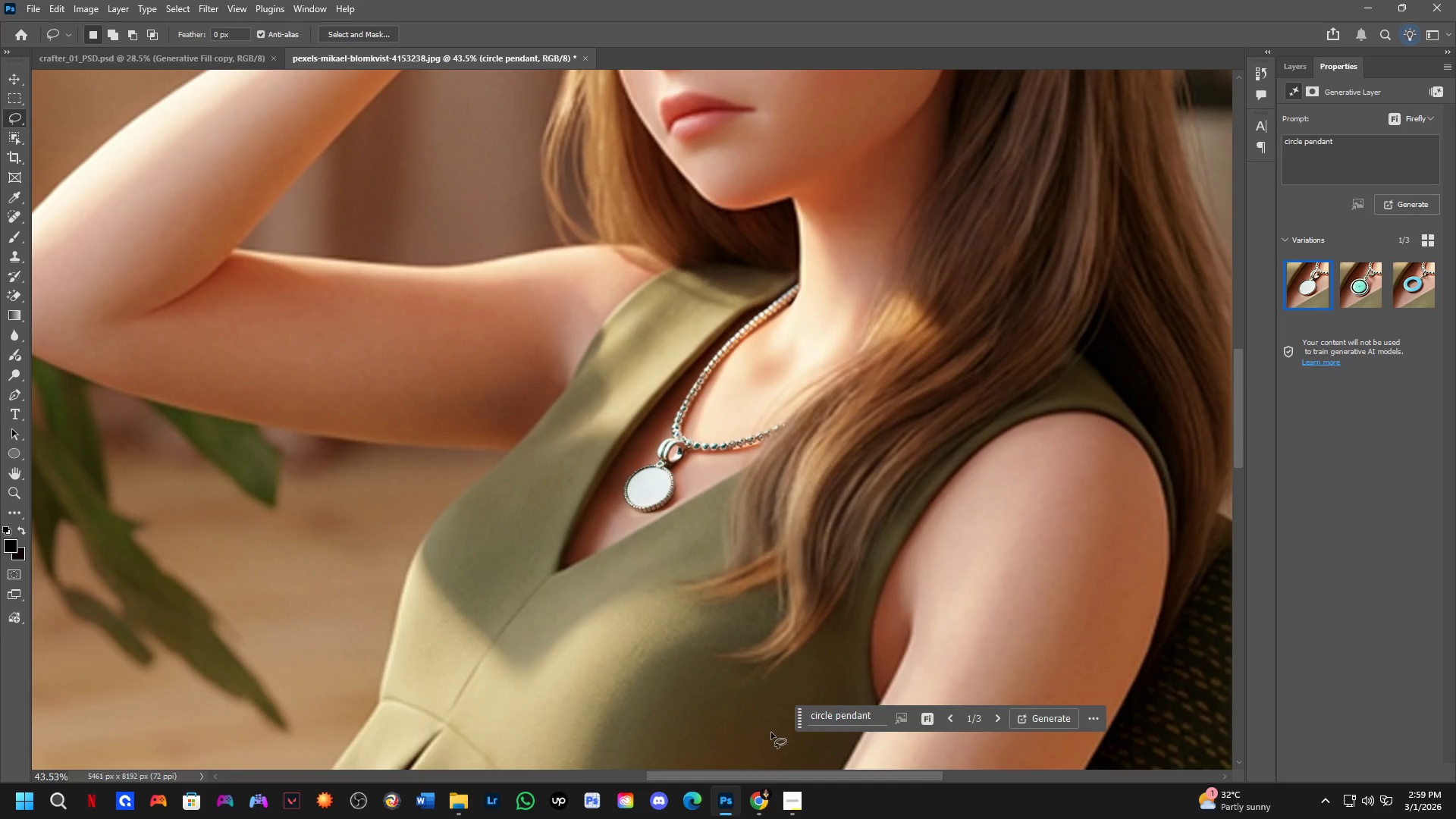 
wait(72.05)
 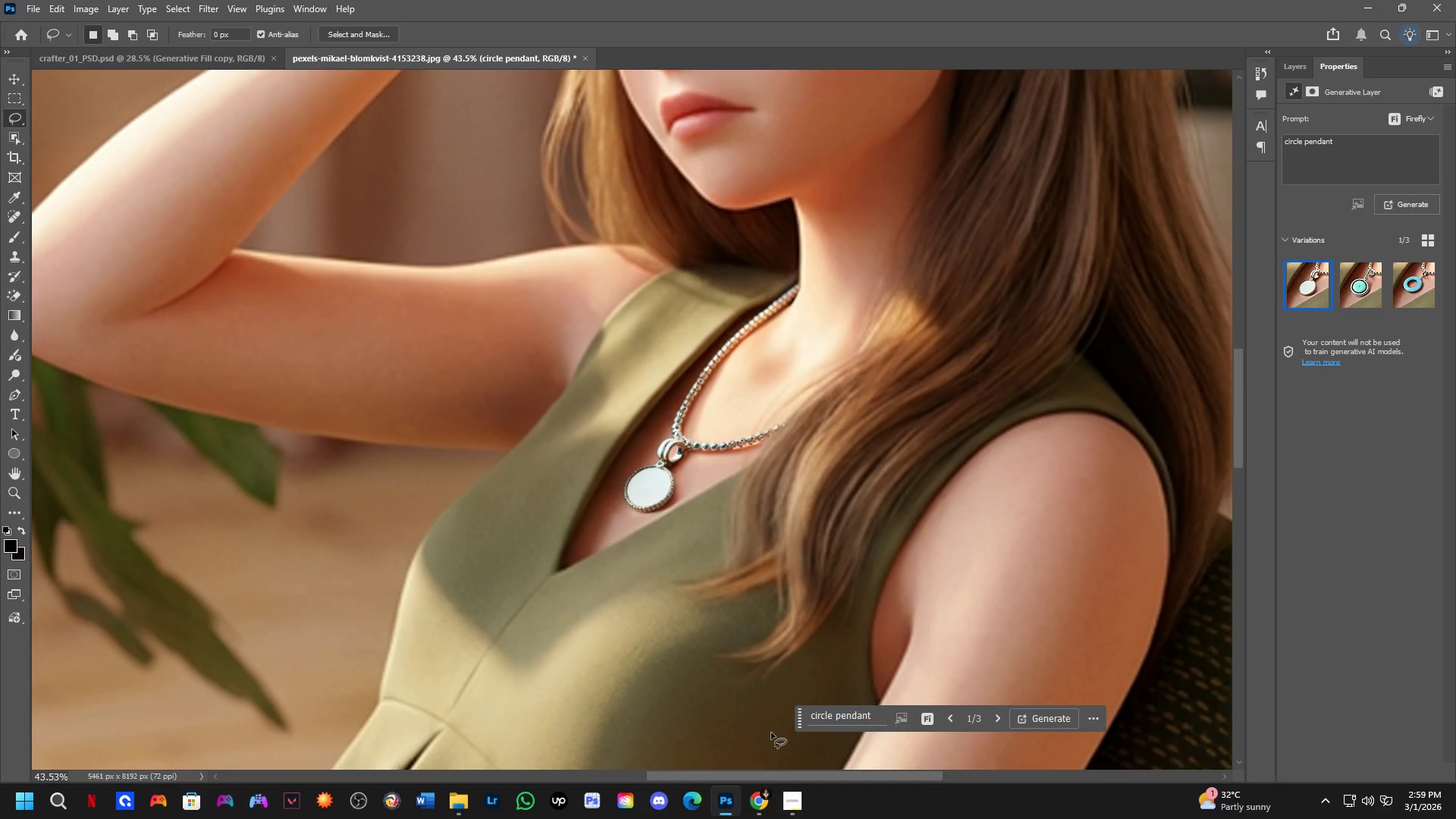 
scroll: coordinate [695, 472], scroll_direction: up, amount: 2.0
 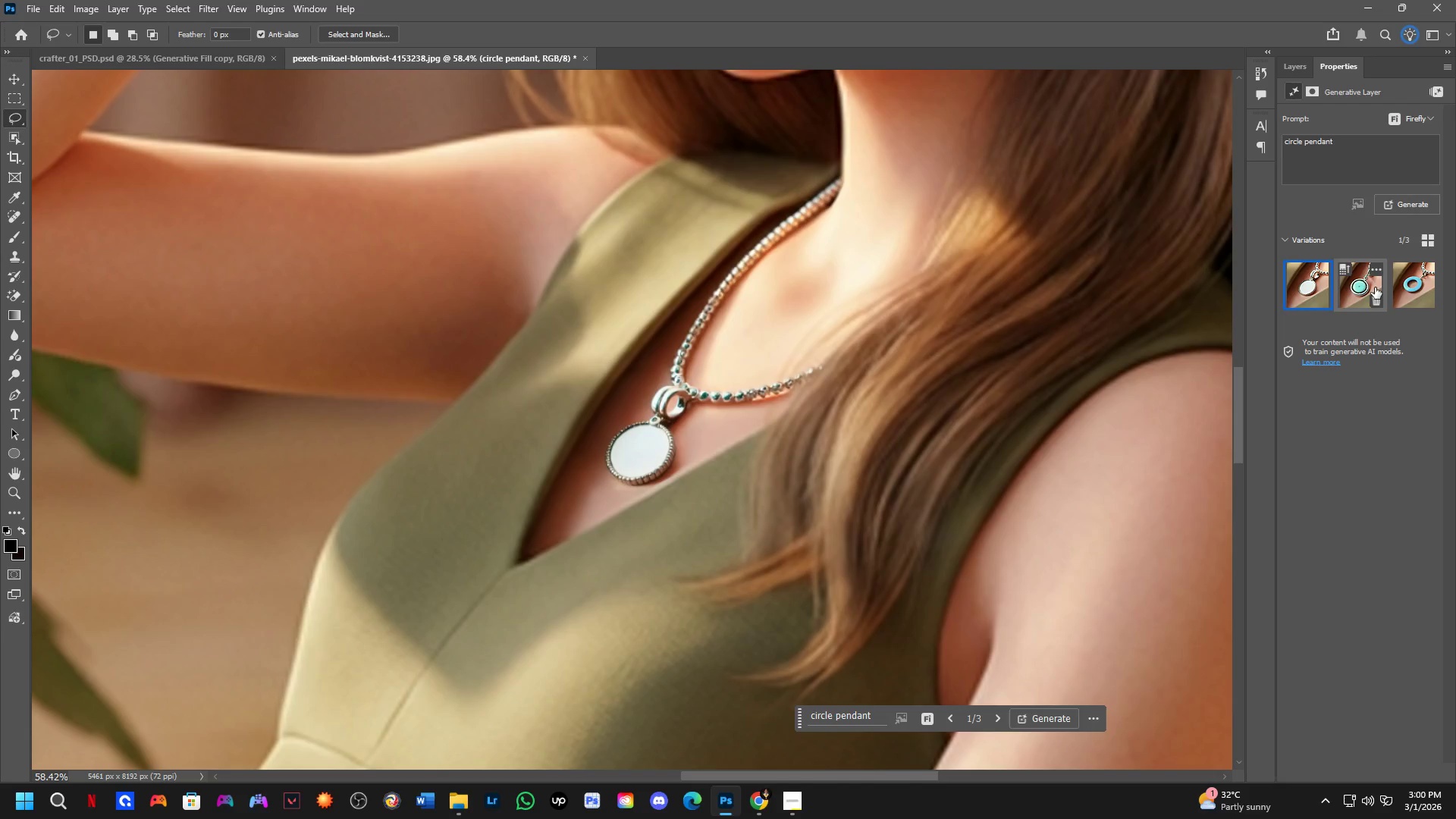 
left_click([1404, 287])
 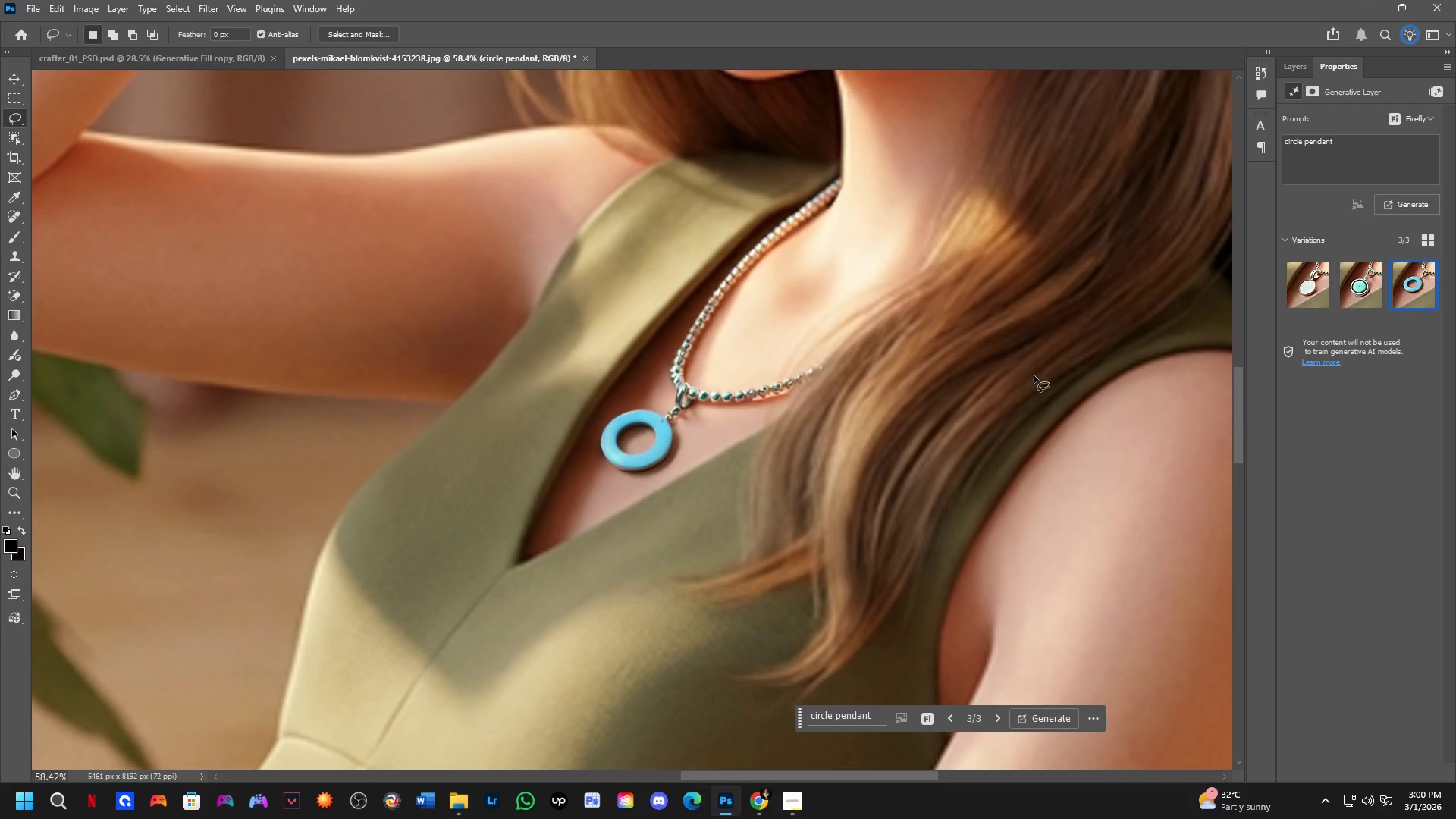 
scroll: coordinate [759, 396], scroll_direction: down, amount: 5.0
 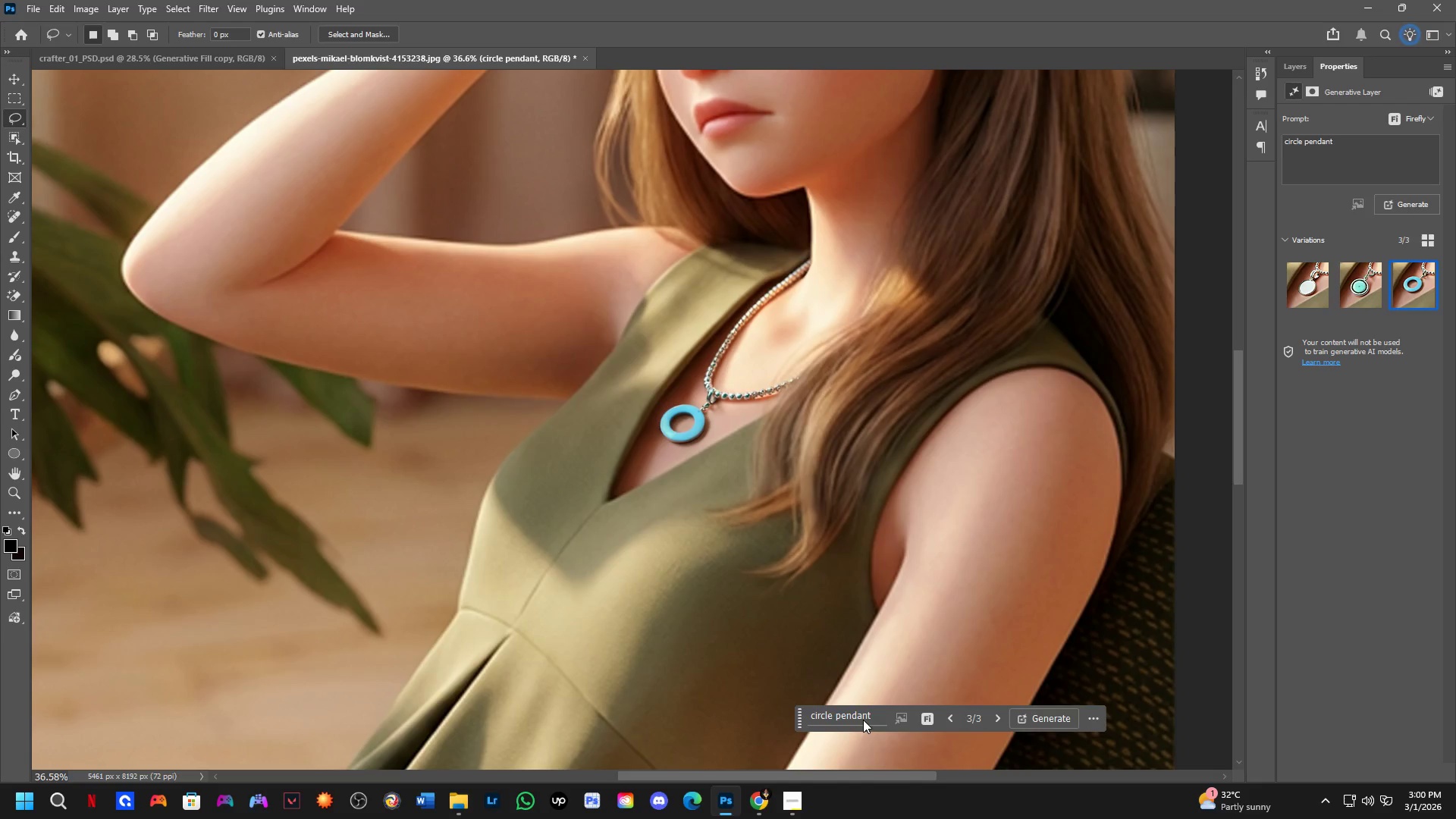 
left_click([862, 716])
 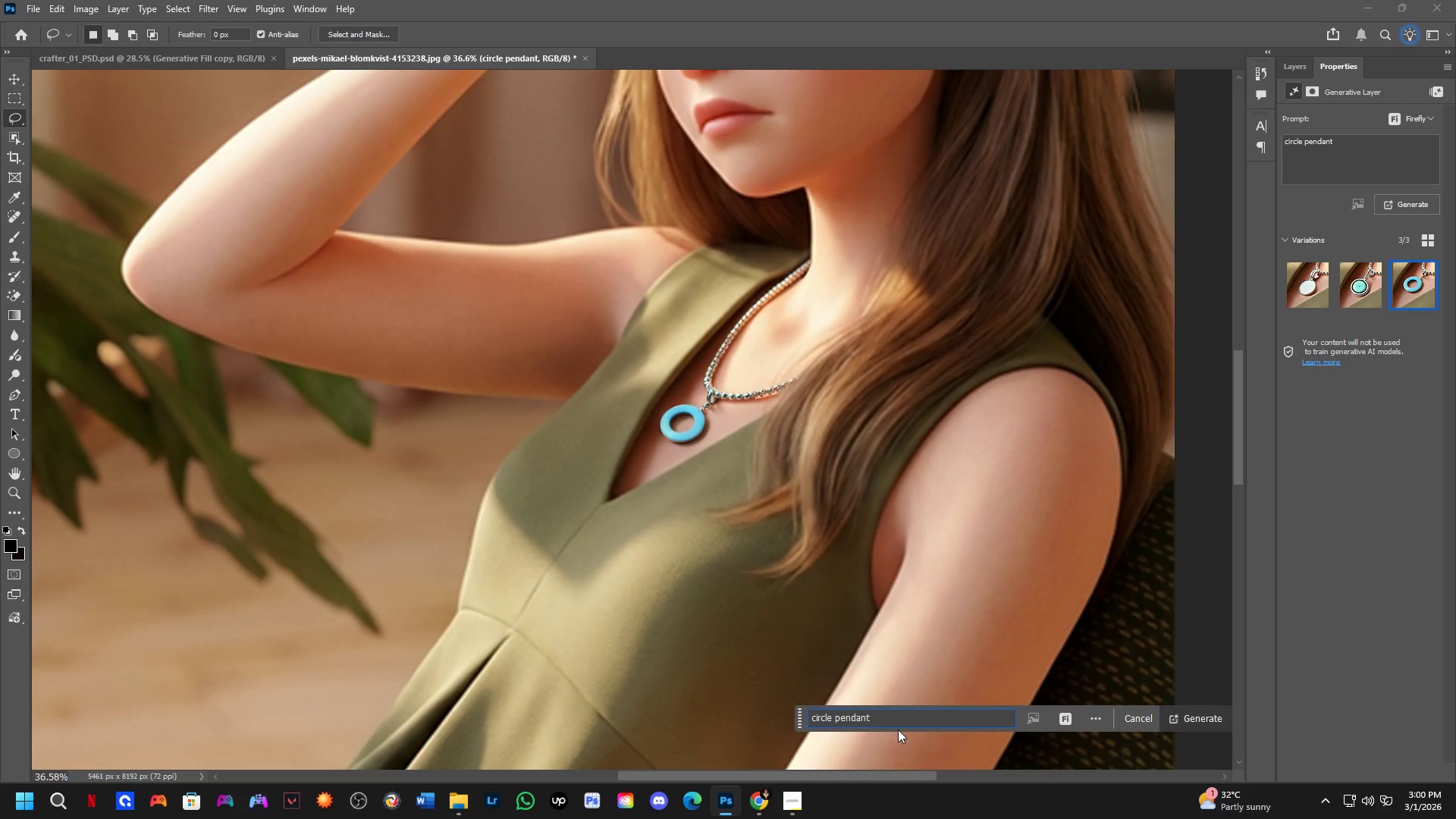 
type( silver)
 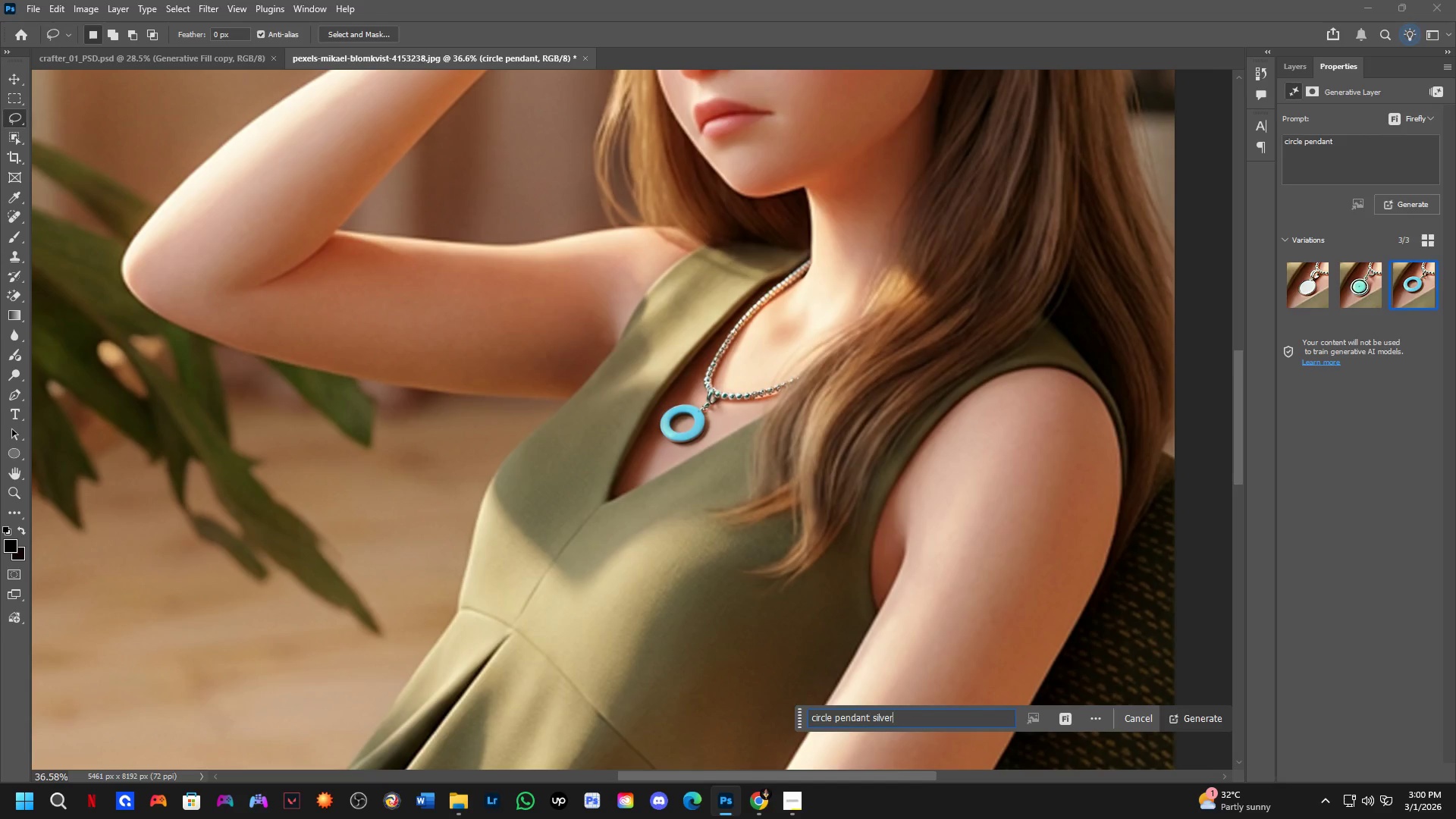 
key(Enter)
 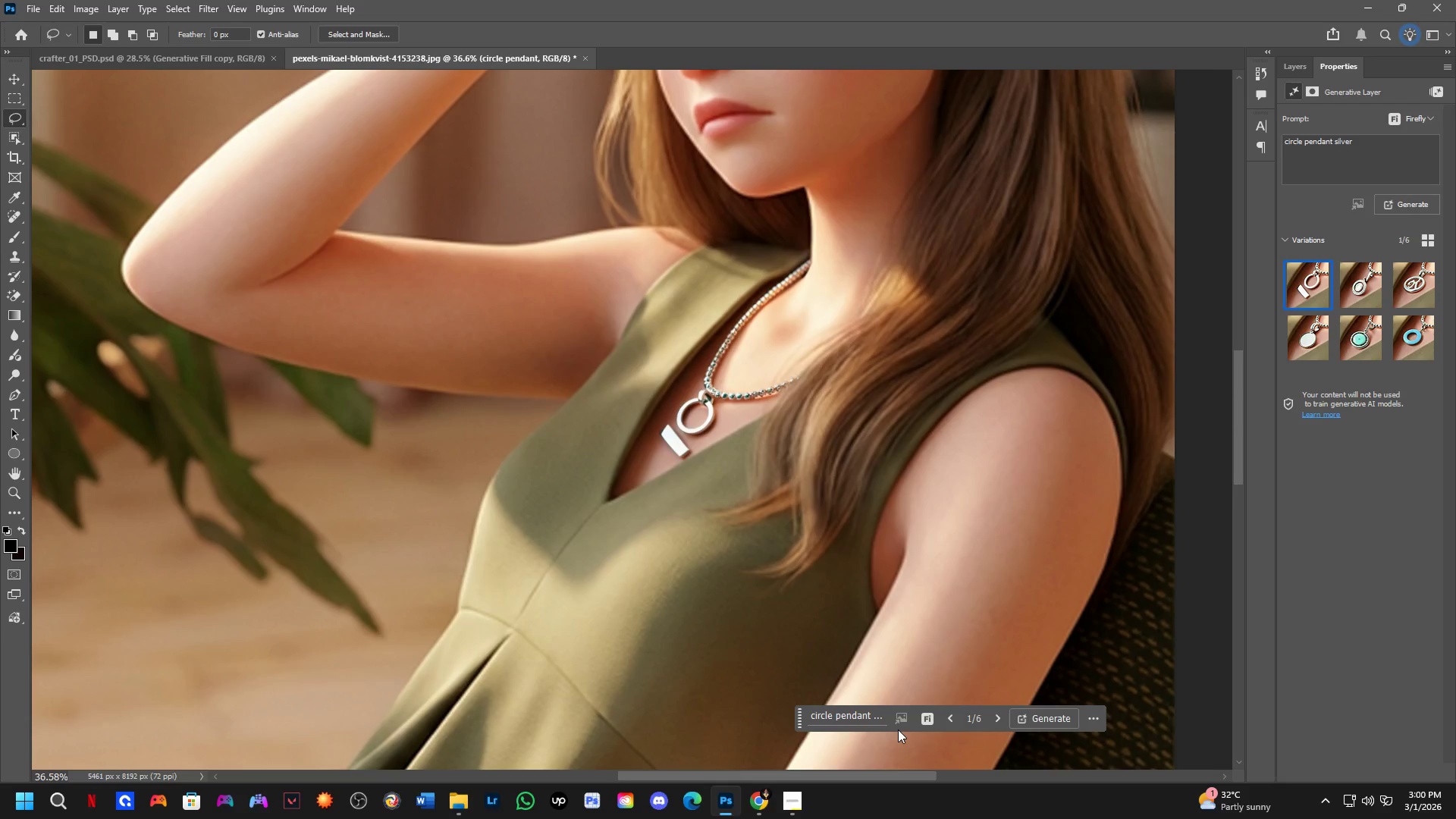 
wait(33.58)
 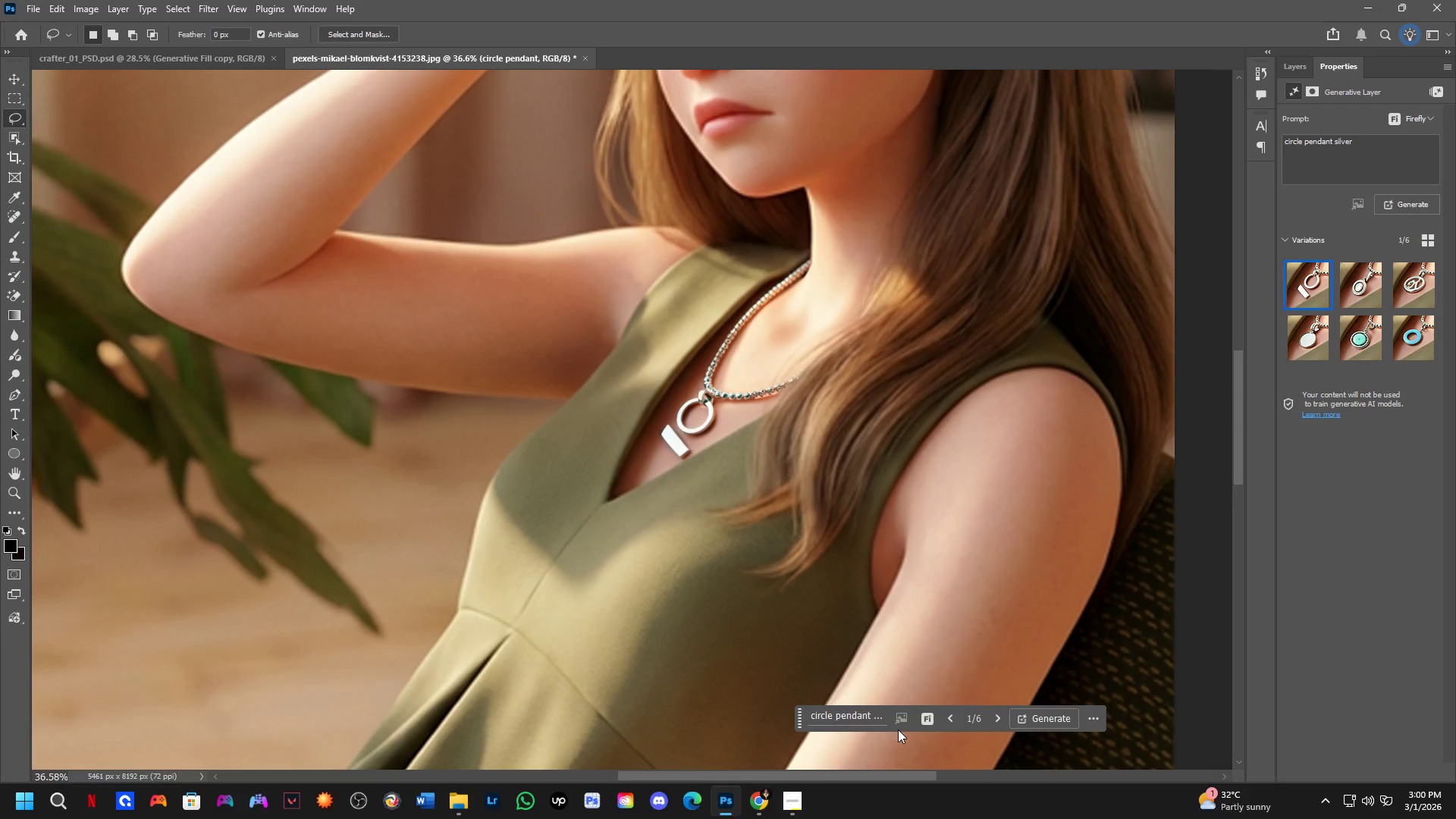 
scroll: coordinate [698, 394], scroll_direction: up, amount: 11.0
 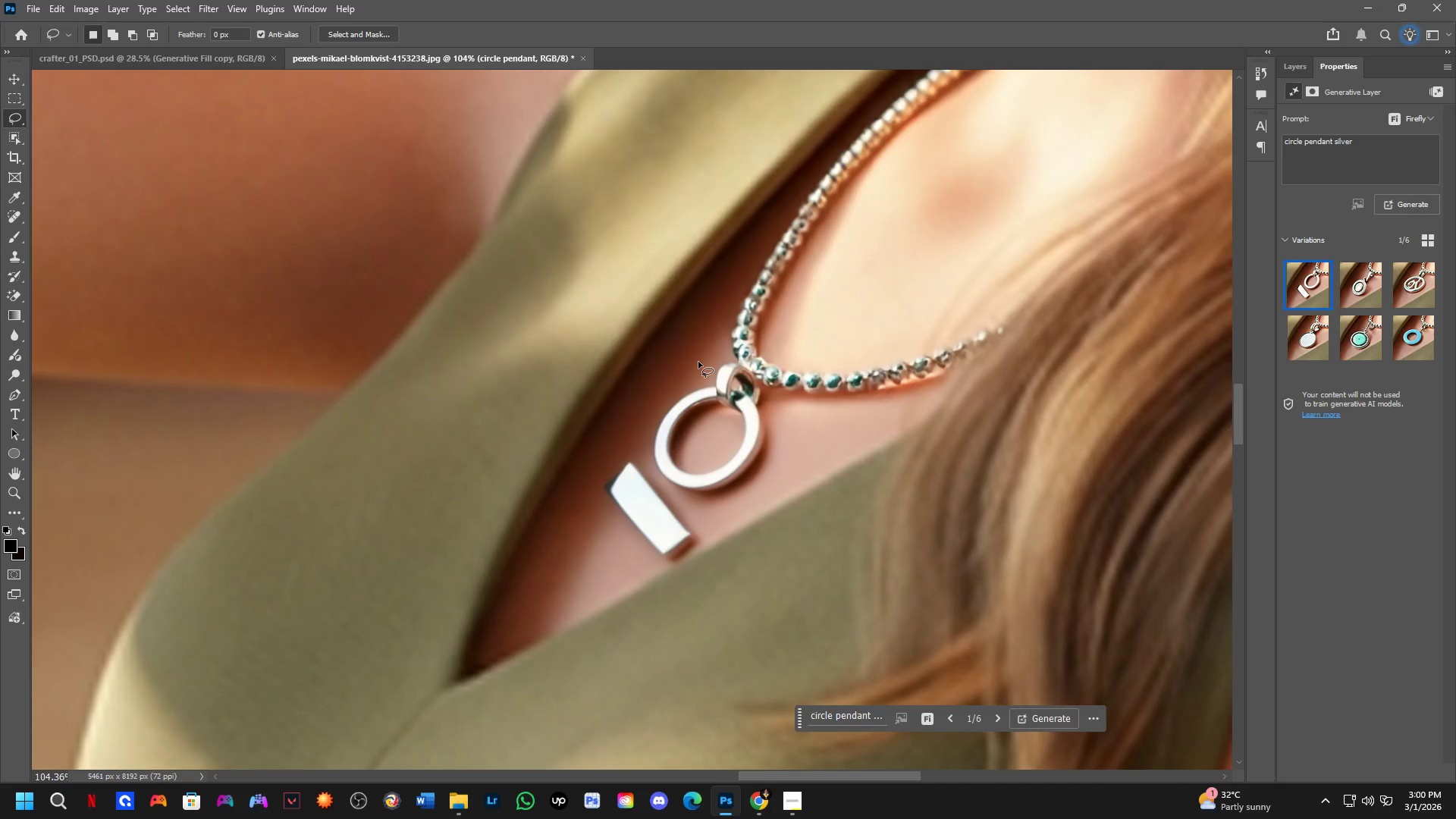 
left_click_drag(start_coordinate=[698, 362], to_coordinate=[703, 327])
 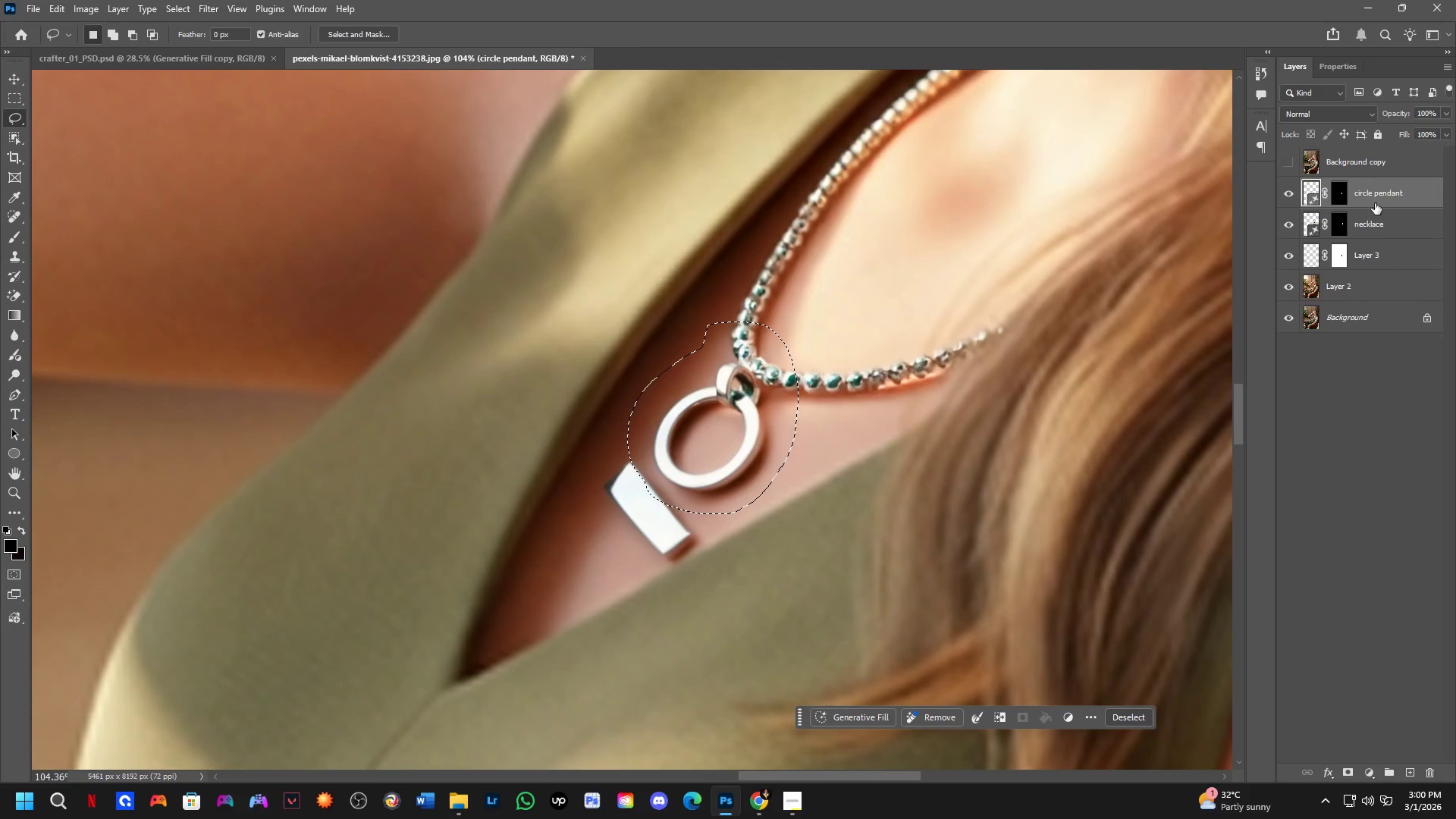 
key(Control+J)
 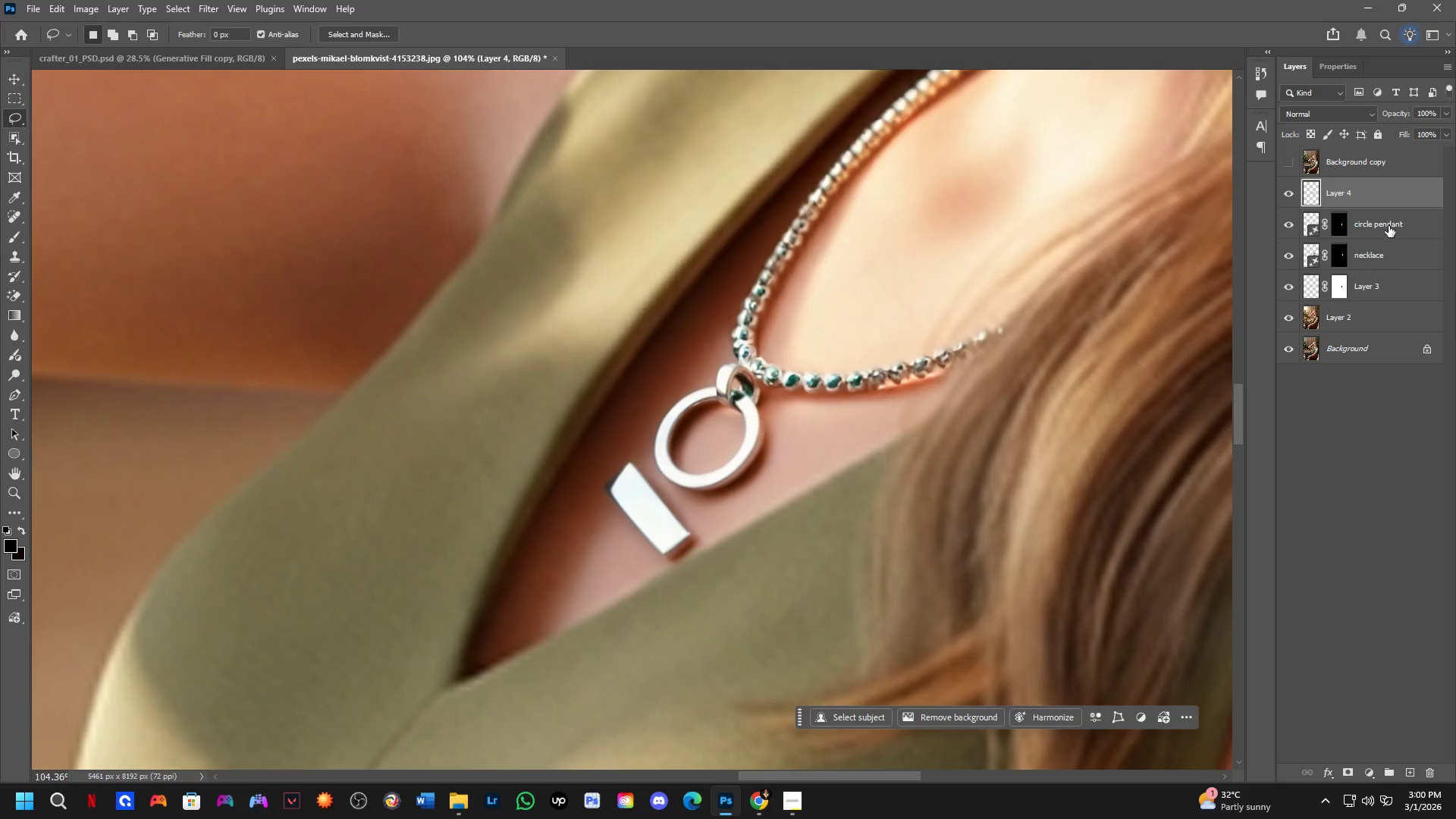 
left_click([1389, 226])
 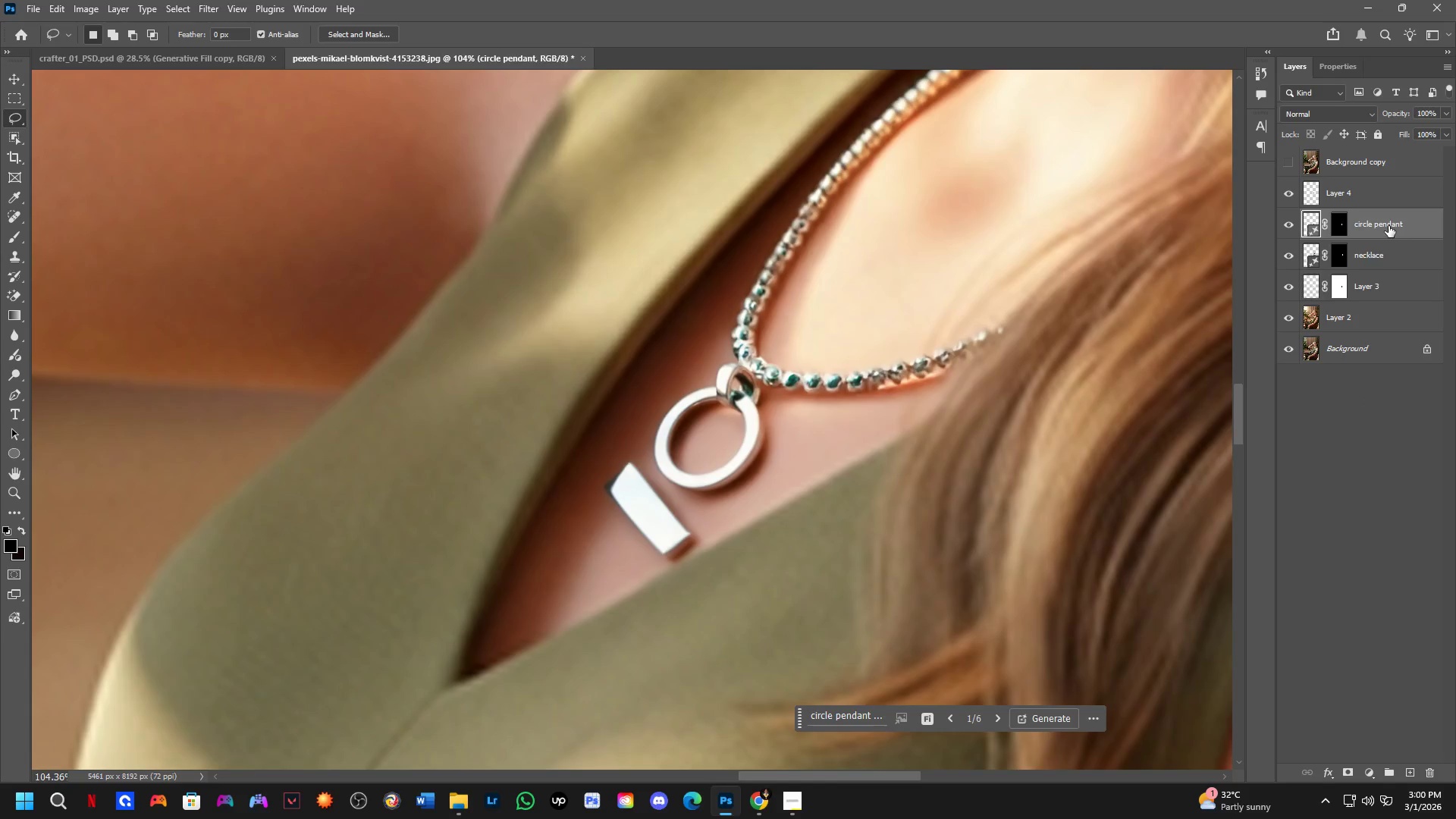 
key(Backspace)
 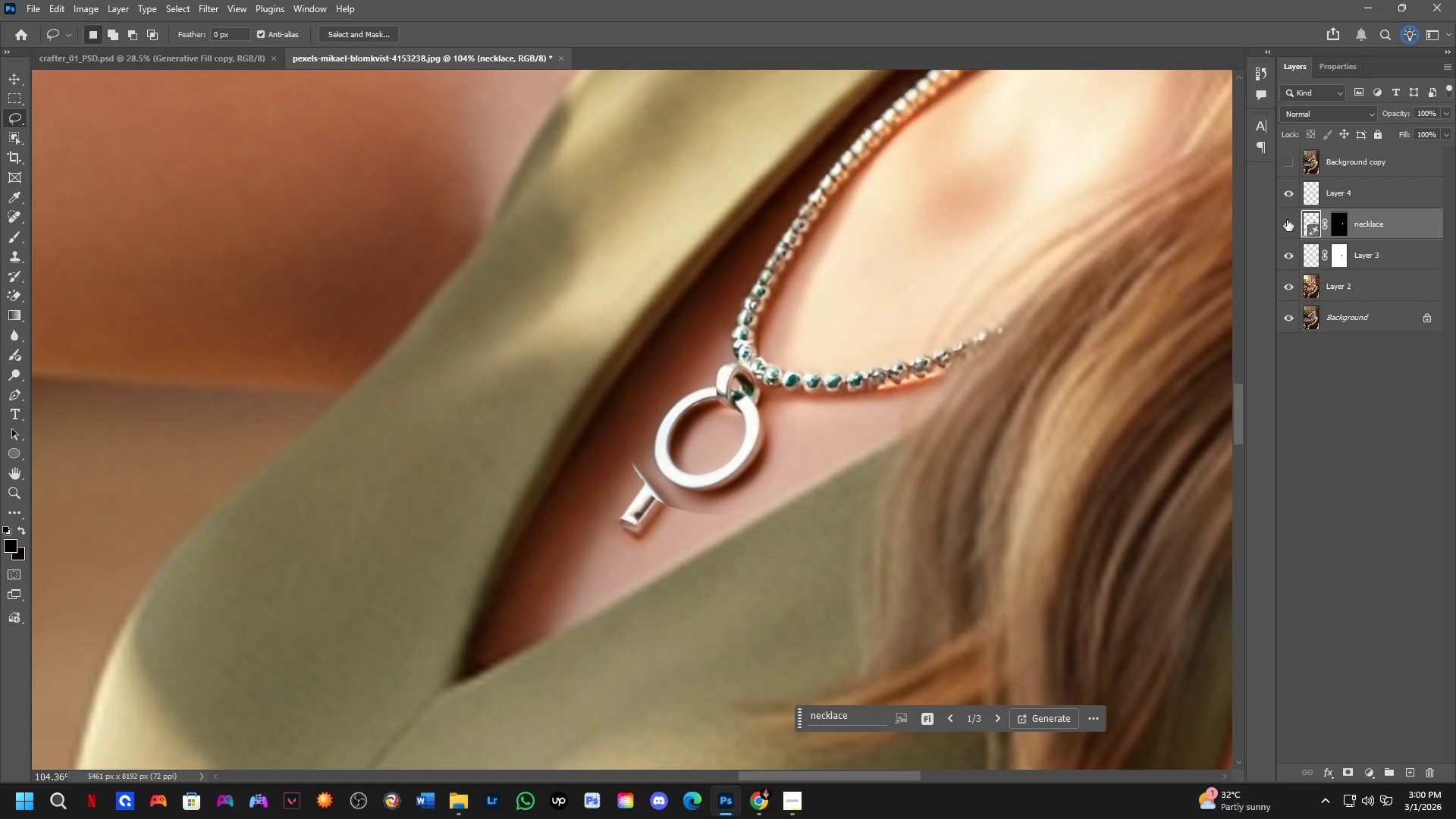 
left_click([1284, 200])
 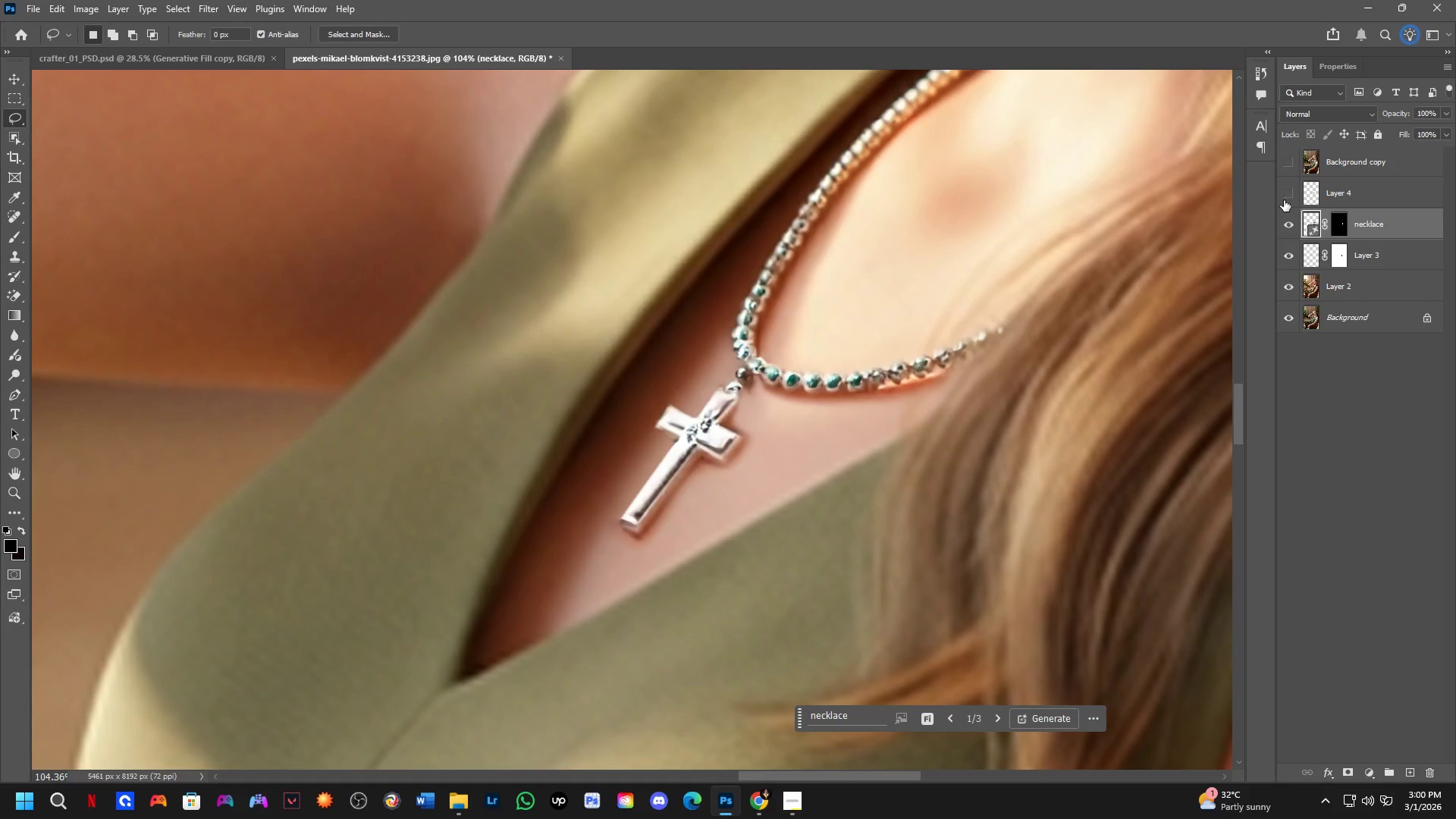 
left_click([1284, 200])
 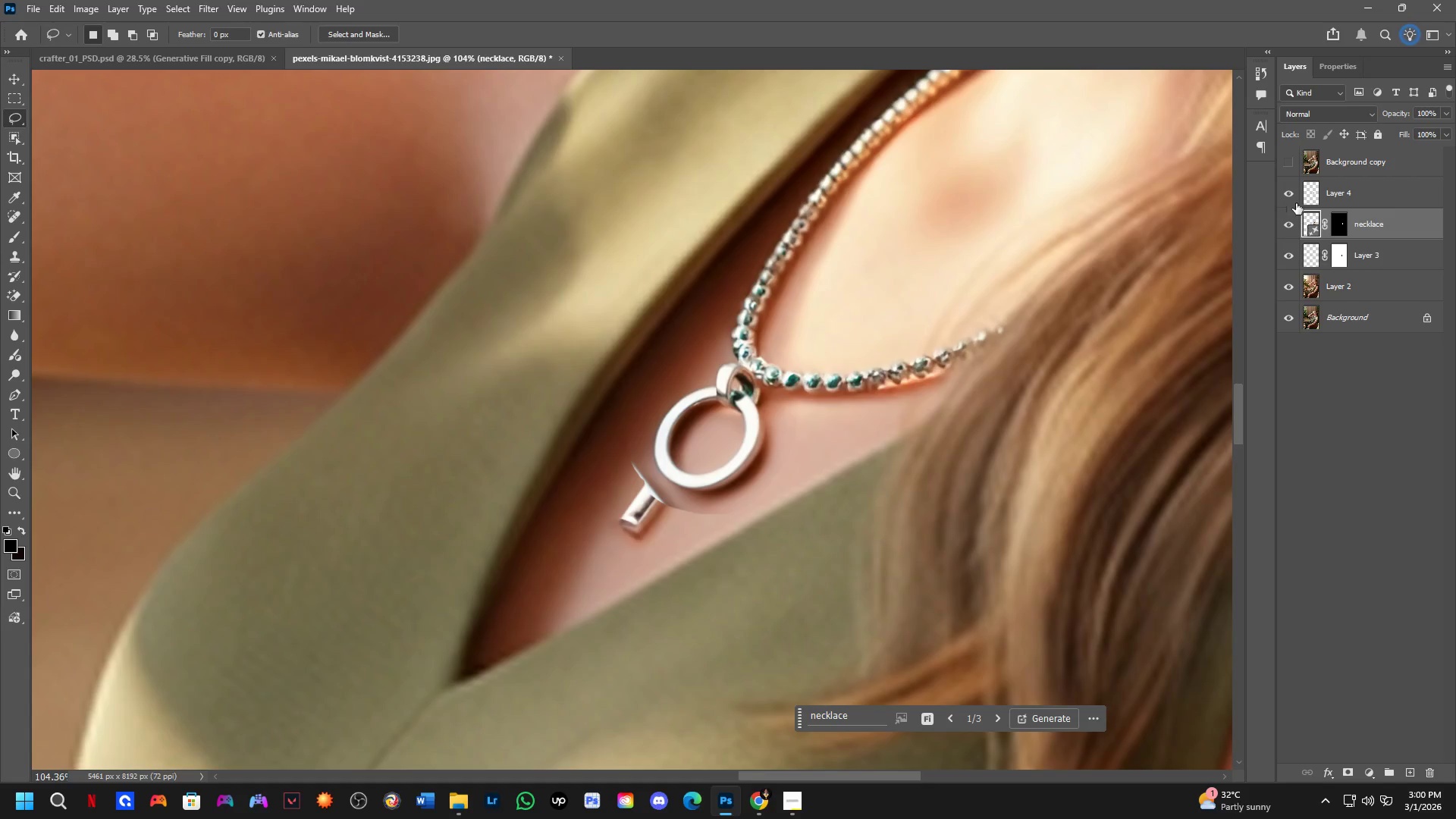 
left_click([1336, 194])
 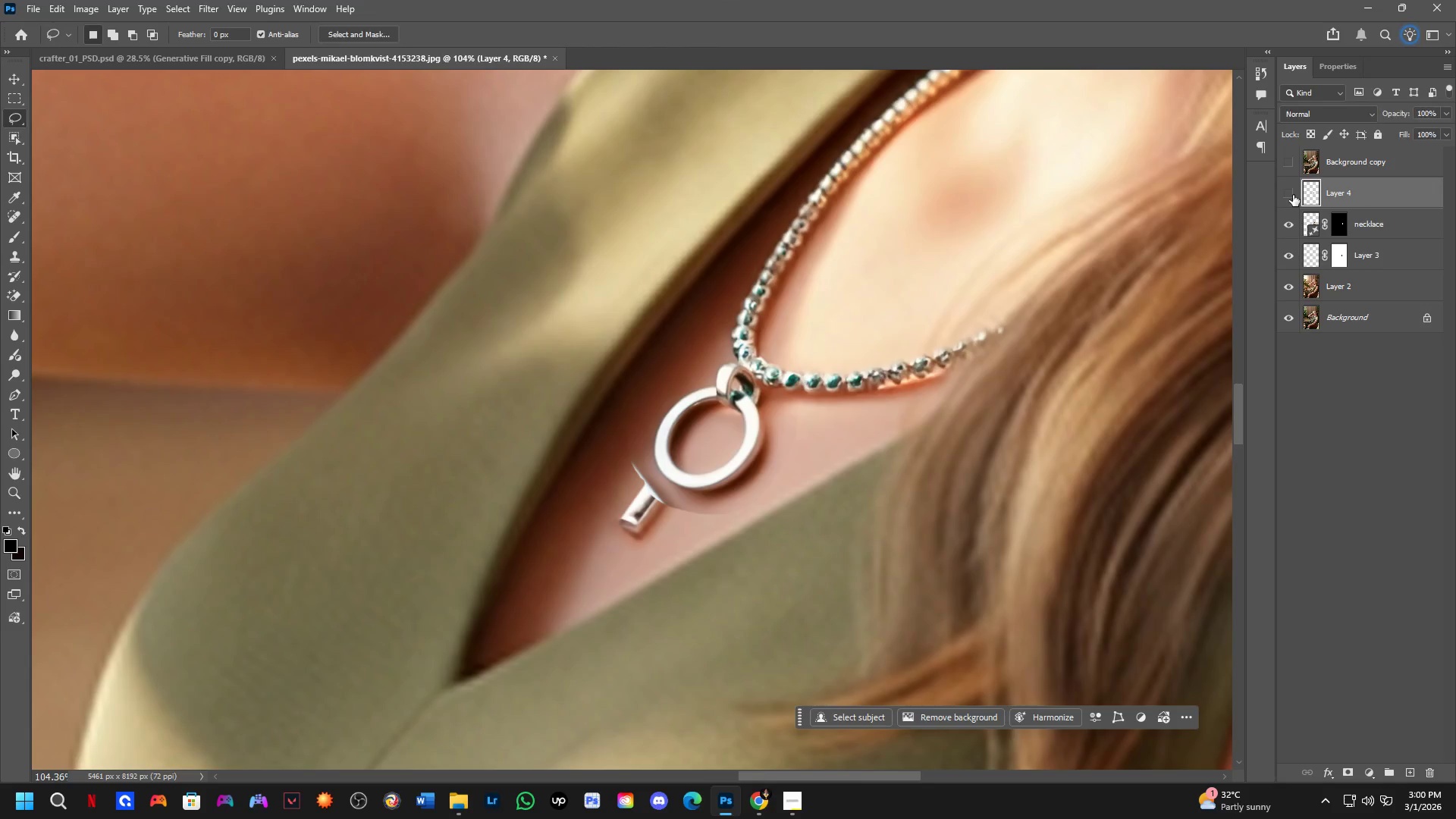 
hold_key(key=ControlLeft, duration=0.31)
left_click([692, 454])
 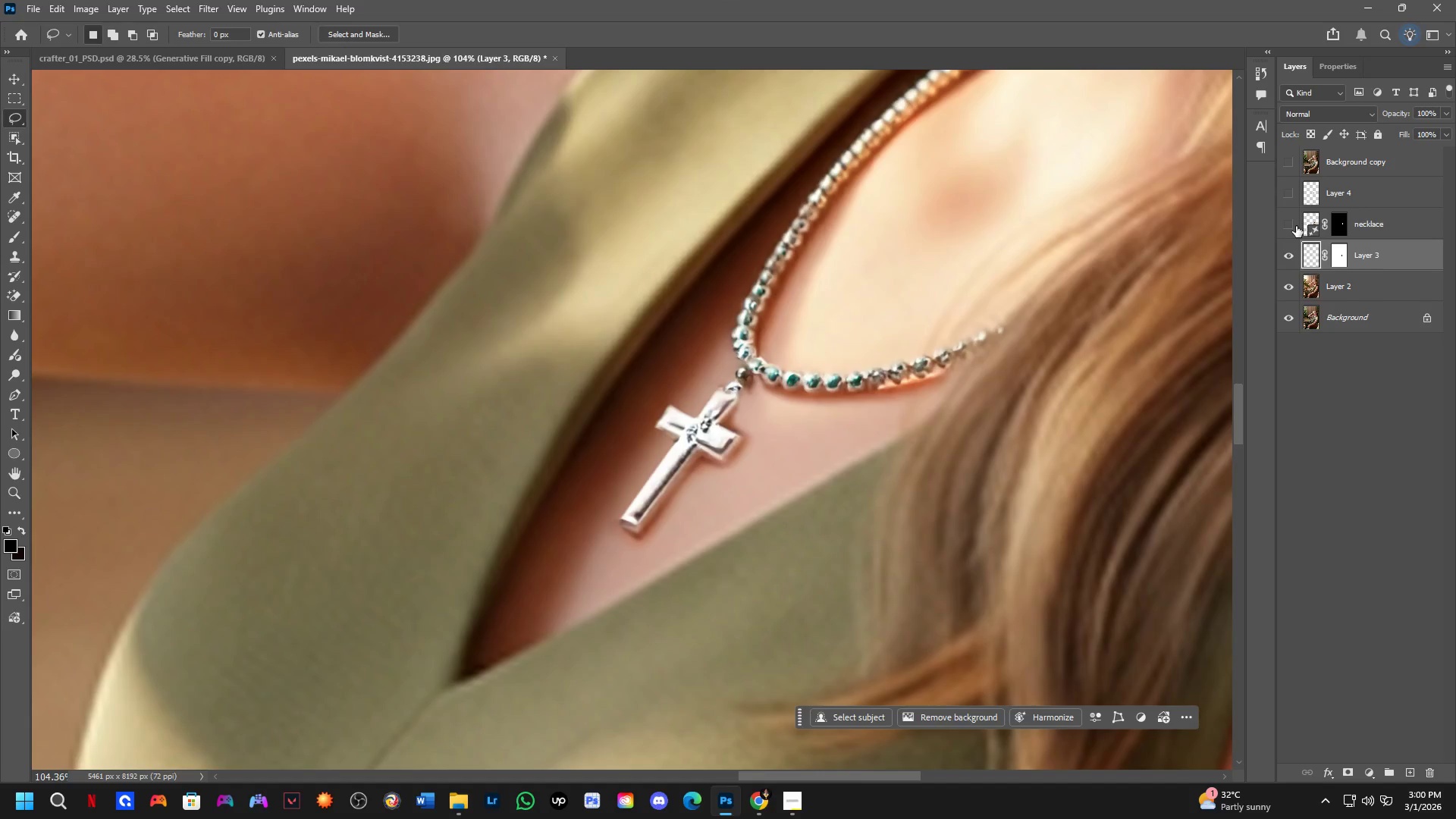 
left_click([1291, 226])
 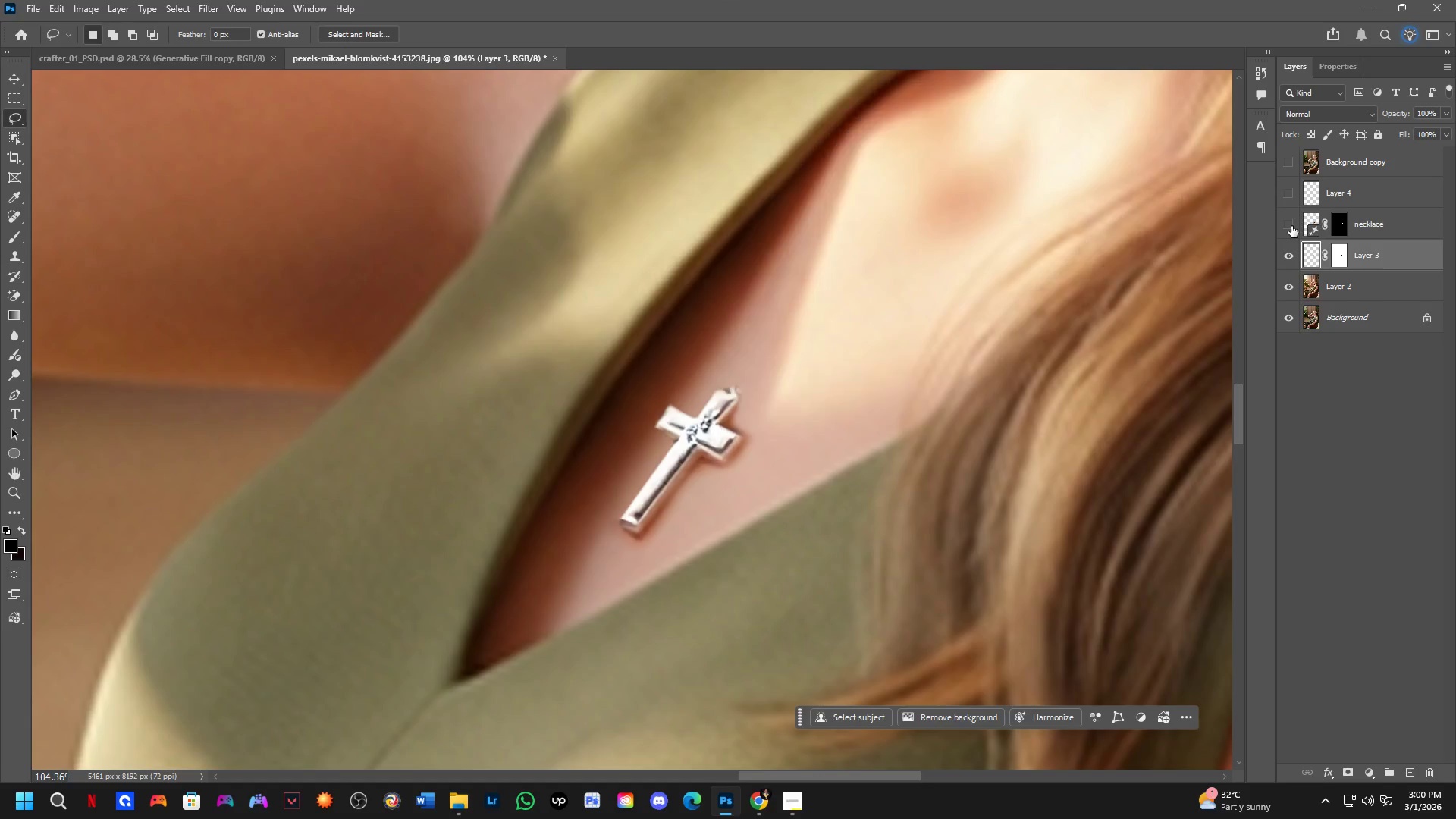 
double_click([1291, 226])
 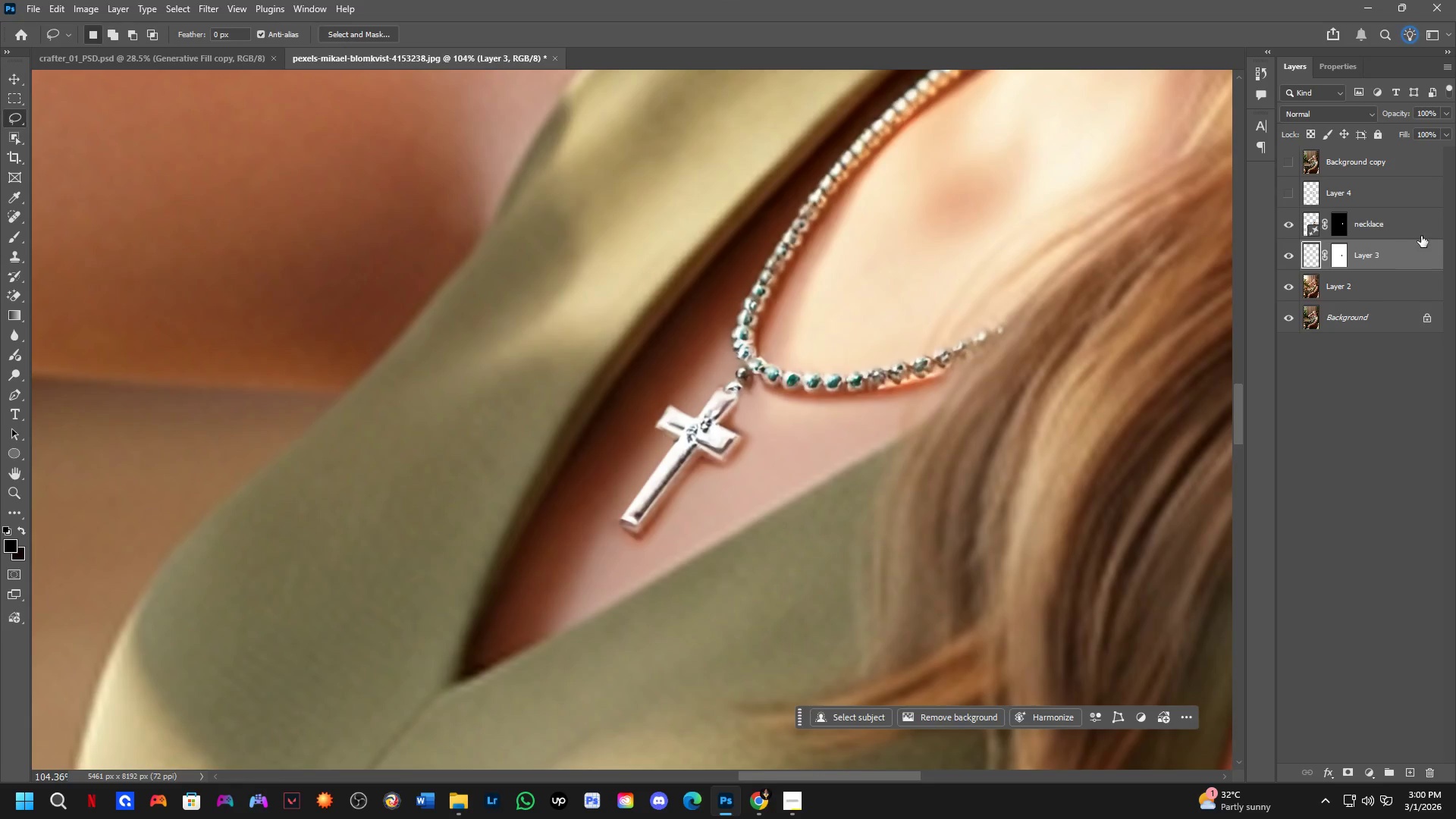 
key(Control+Shift+ShiftLeft)
 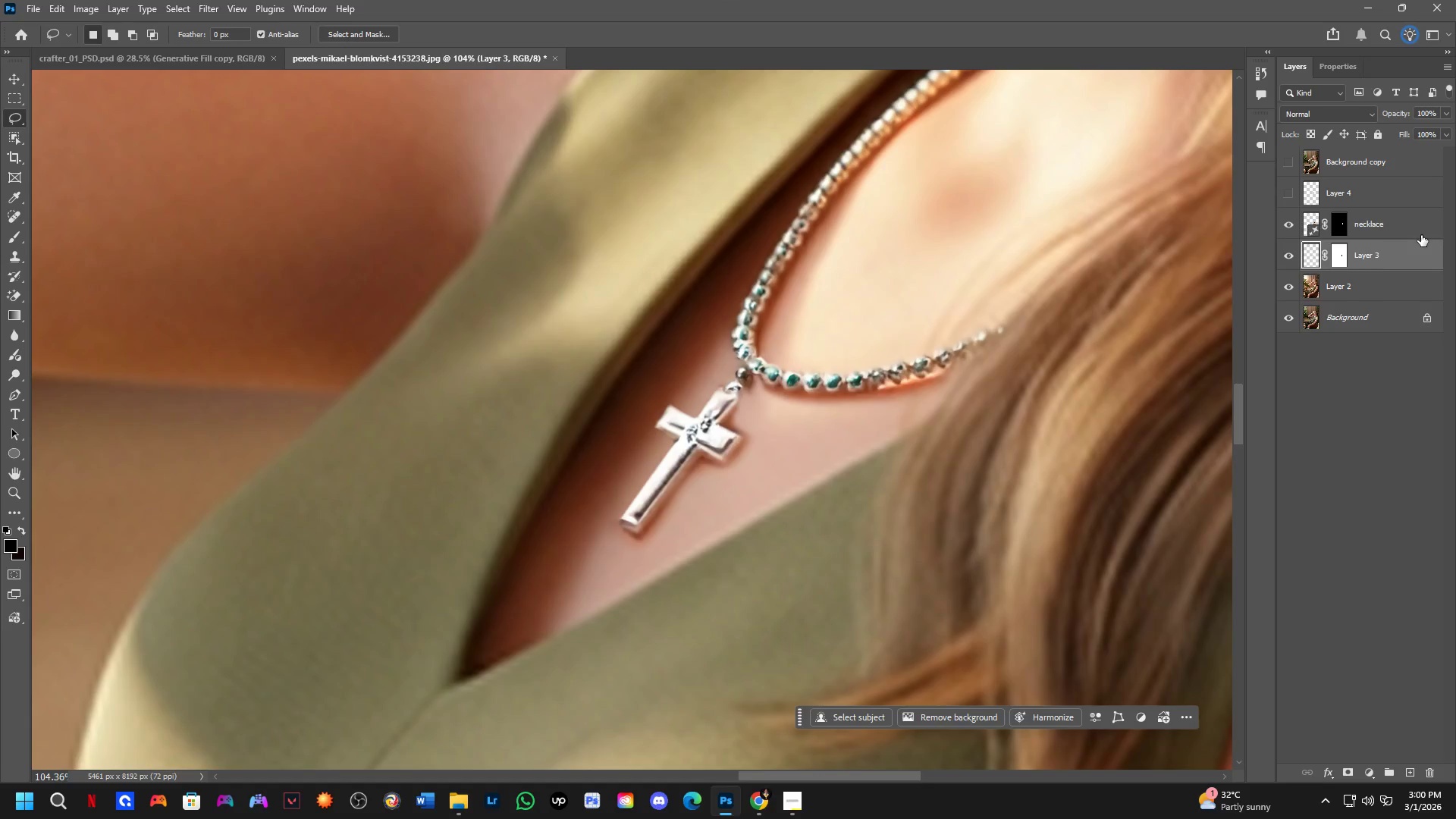 
left_click_drag(start_coordinate=[1421, 235], to_coordinate=[1421, 231])
 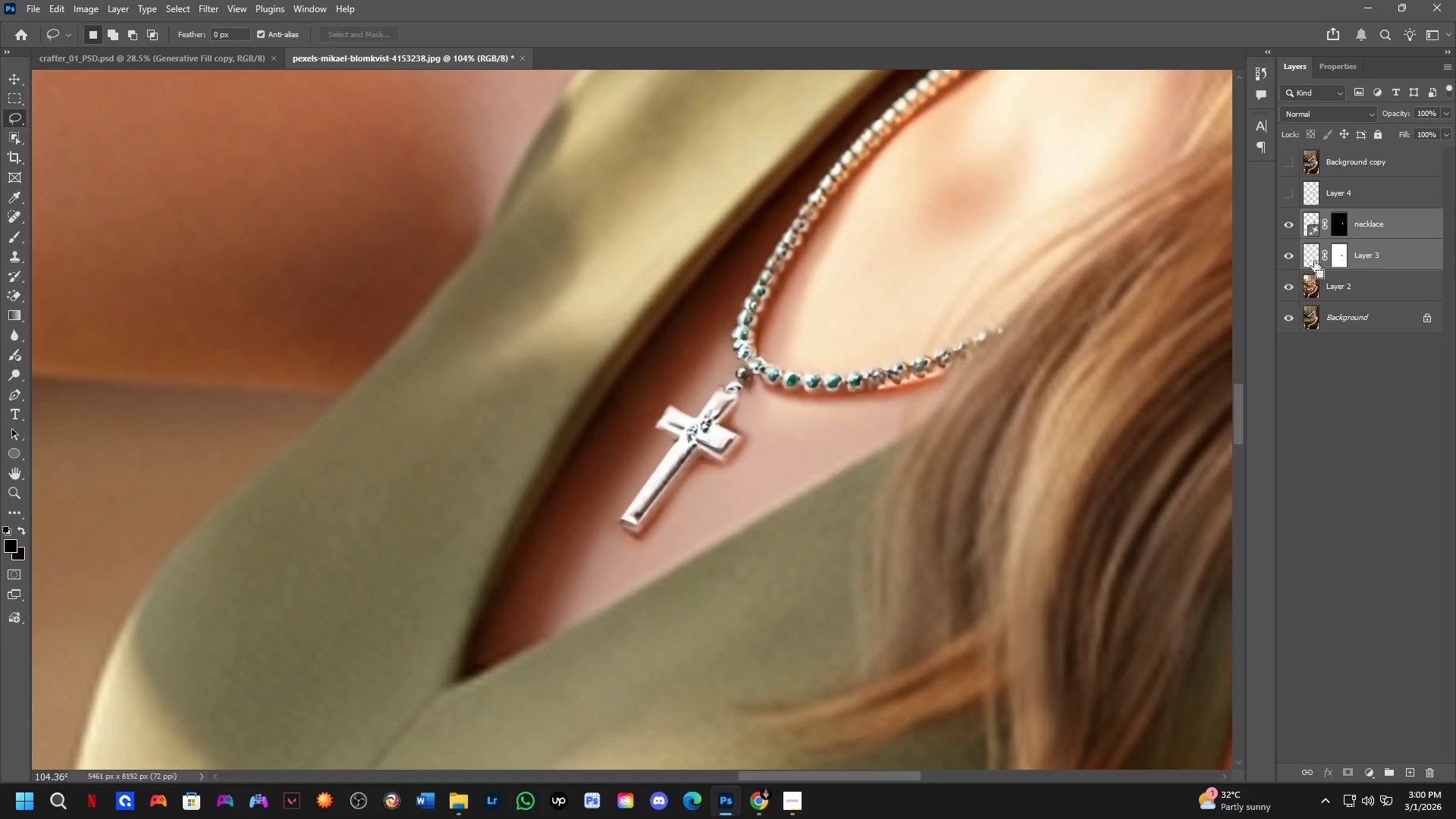 
key(Control+E)
 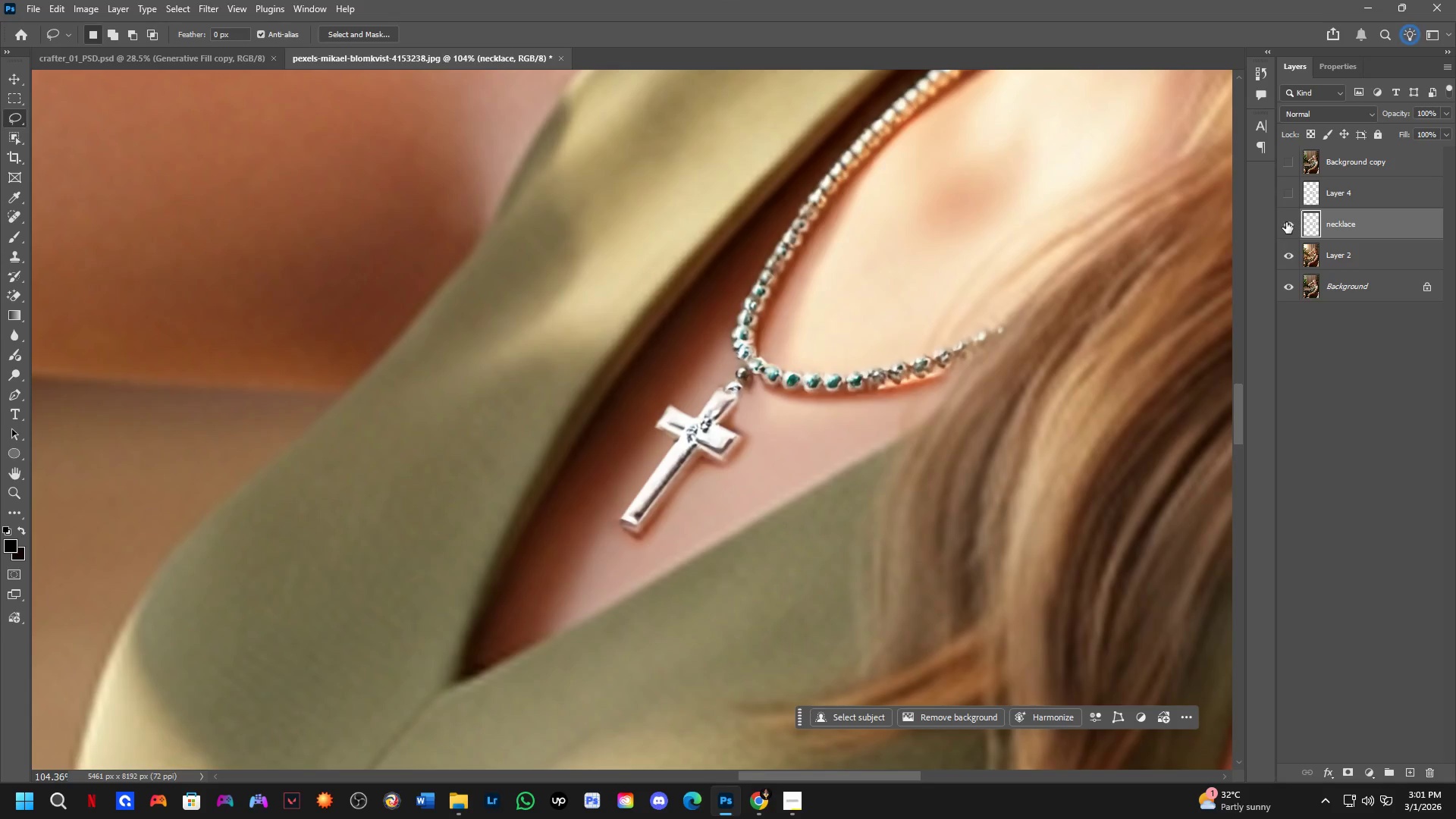 
double_click([1286, 222])
 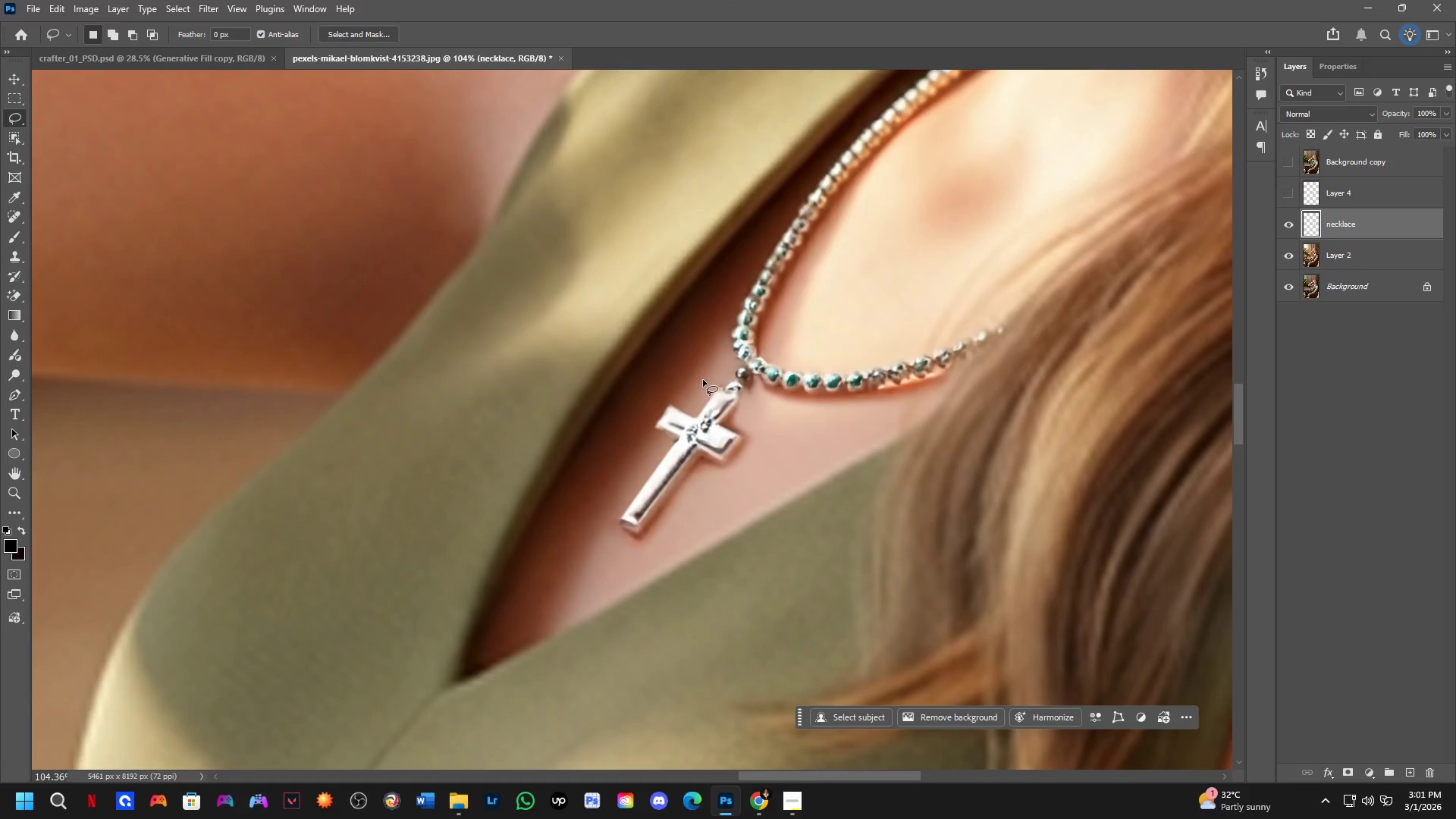 
left_click_drag(start_coordinate=[682, 370], to_coordinate=[699, 365])
 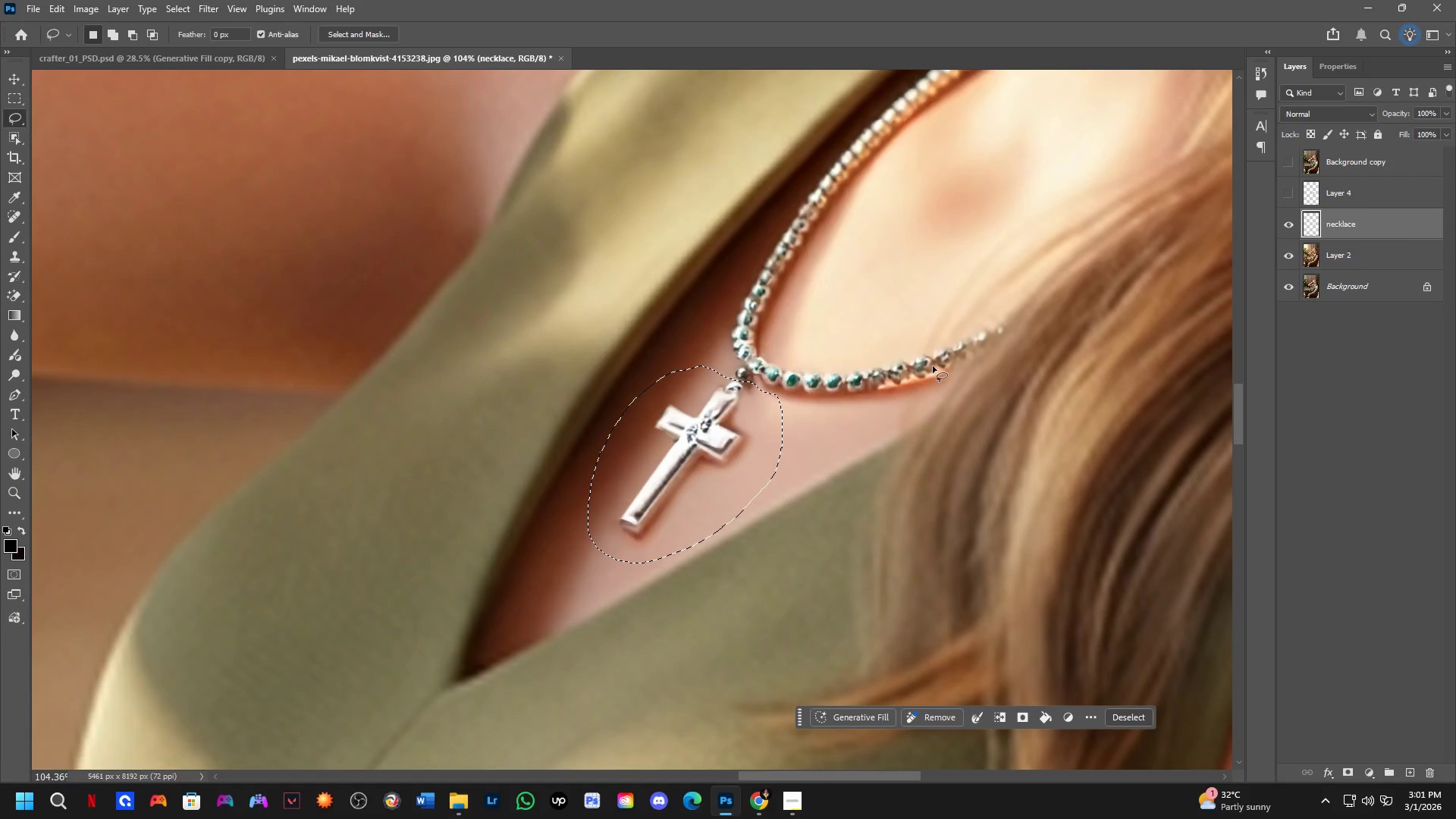 
key(Control+X)
 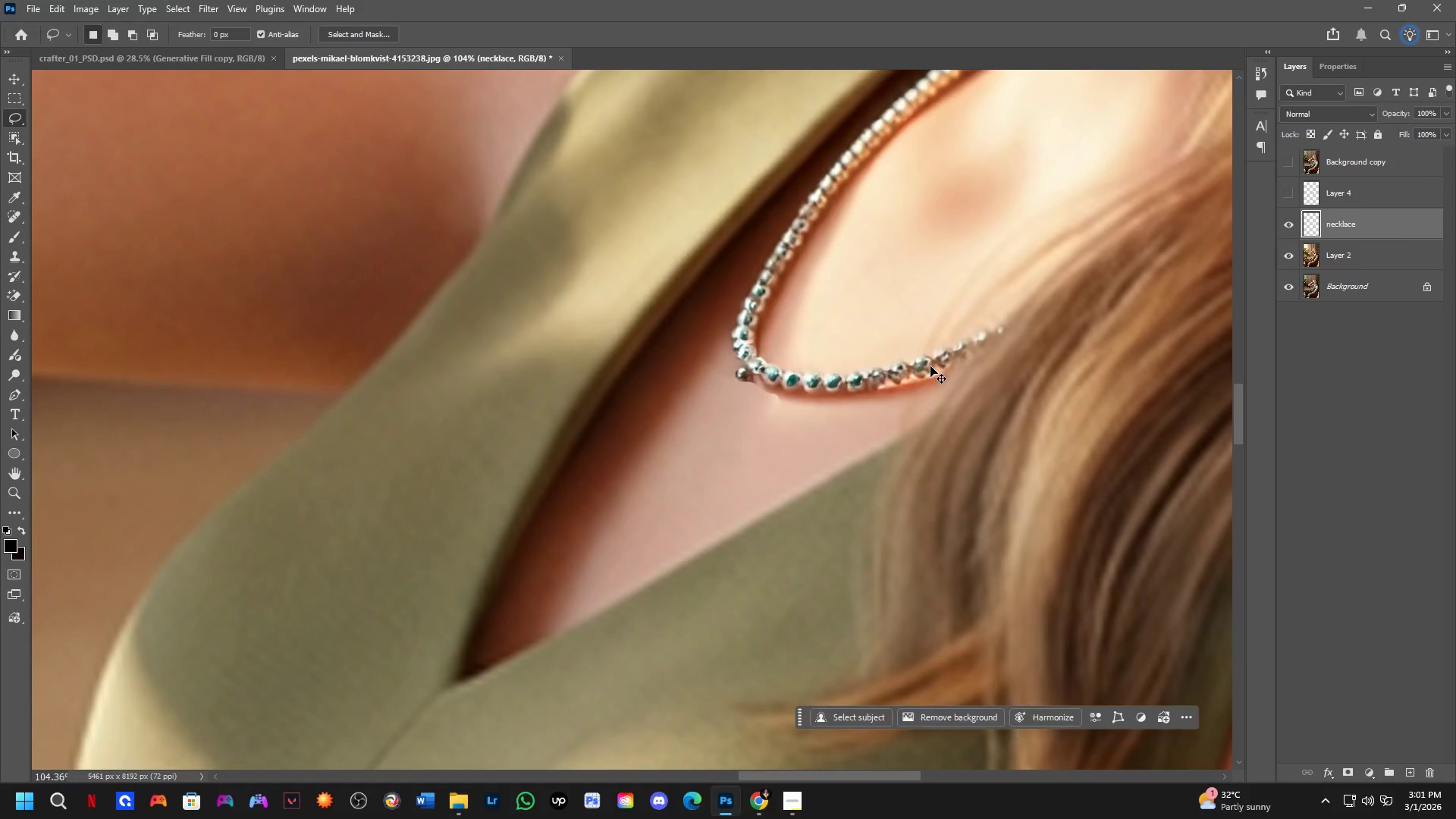 
key(Control+V)
 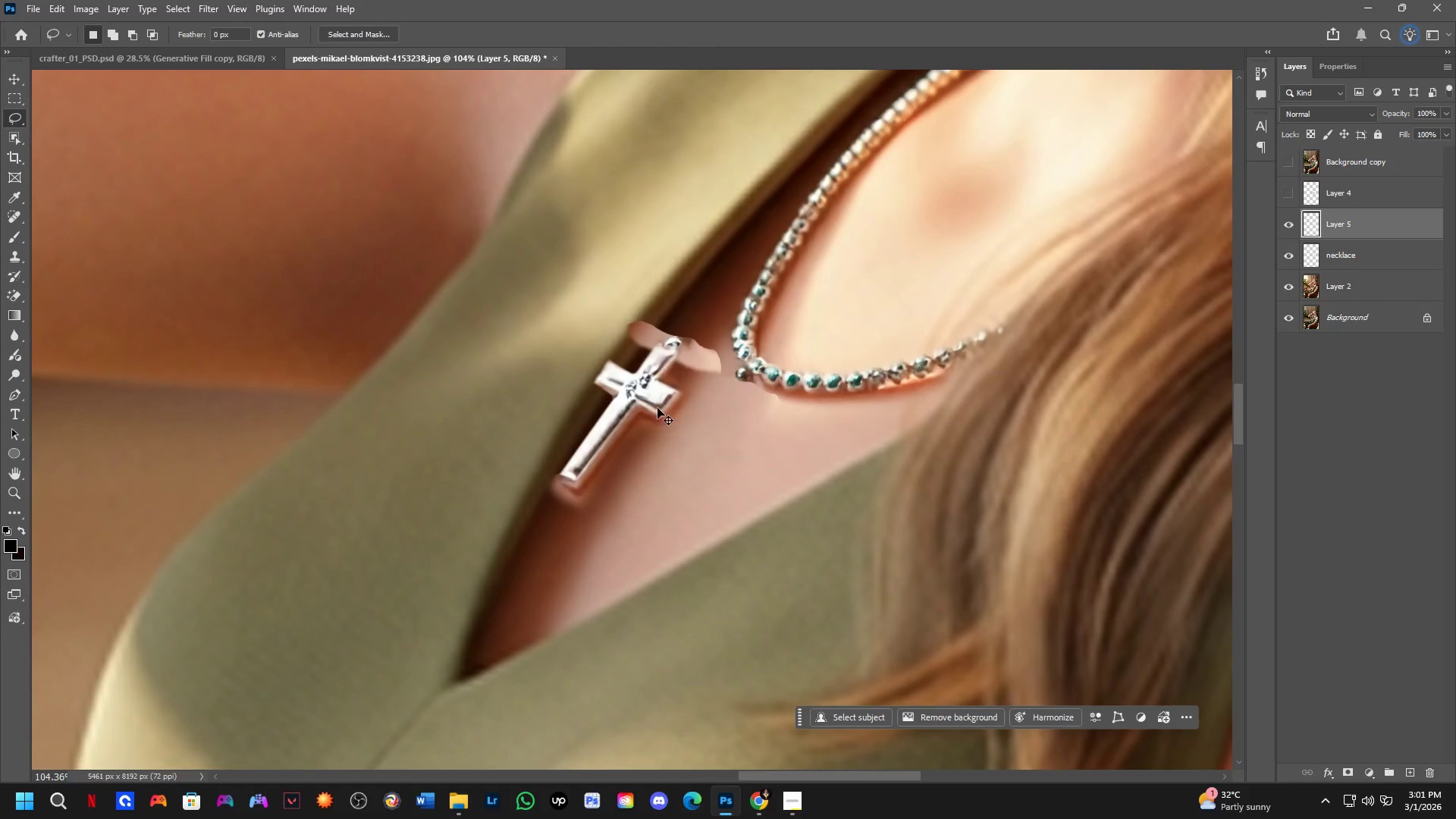 
left_click_drag(start_coordinate=[648, 404], to_coordinate=[645, 507])
 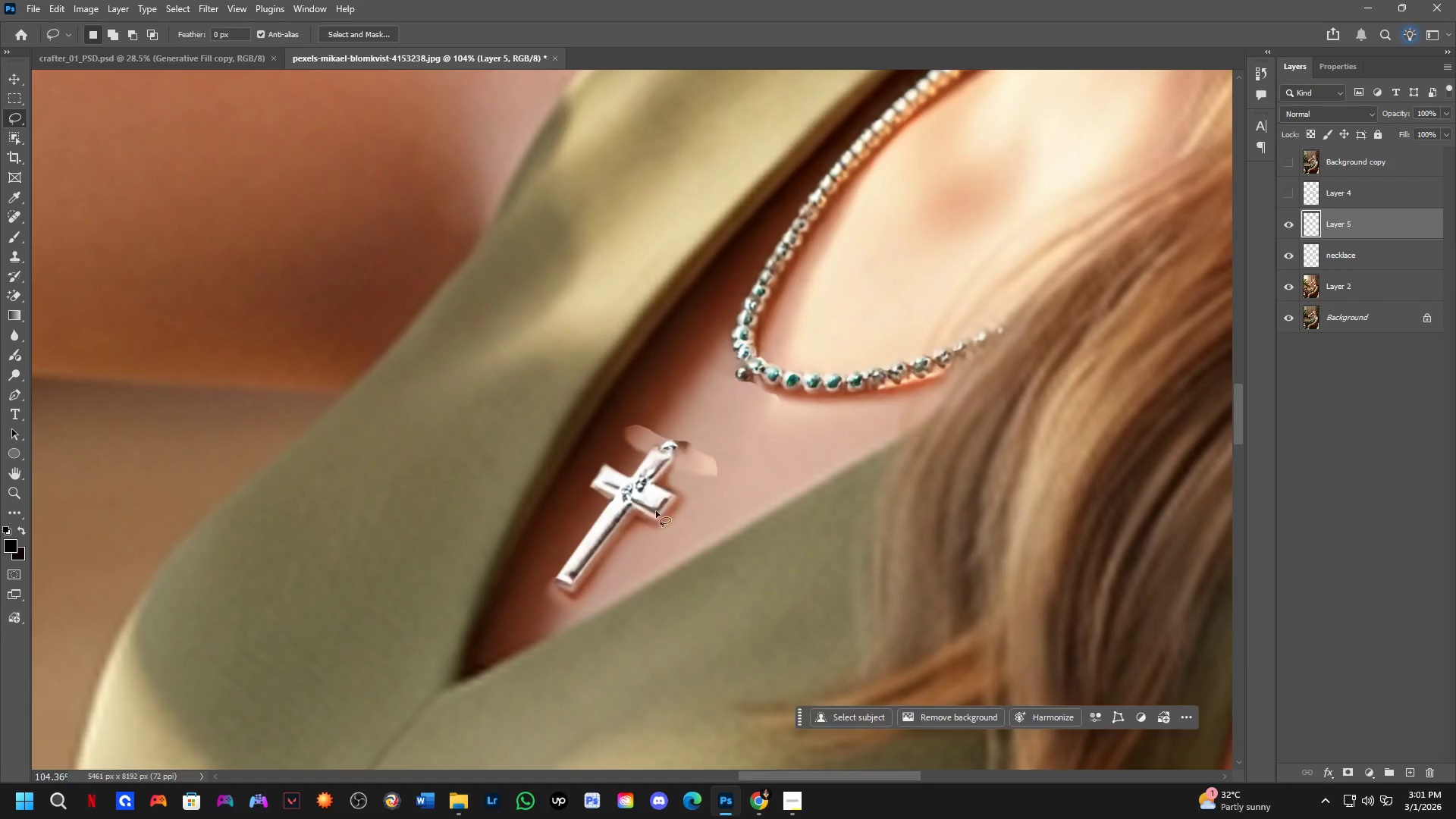 
key(Alt+AltLeft)
 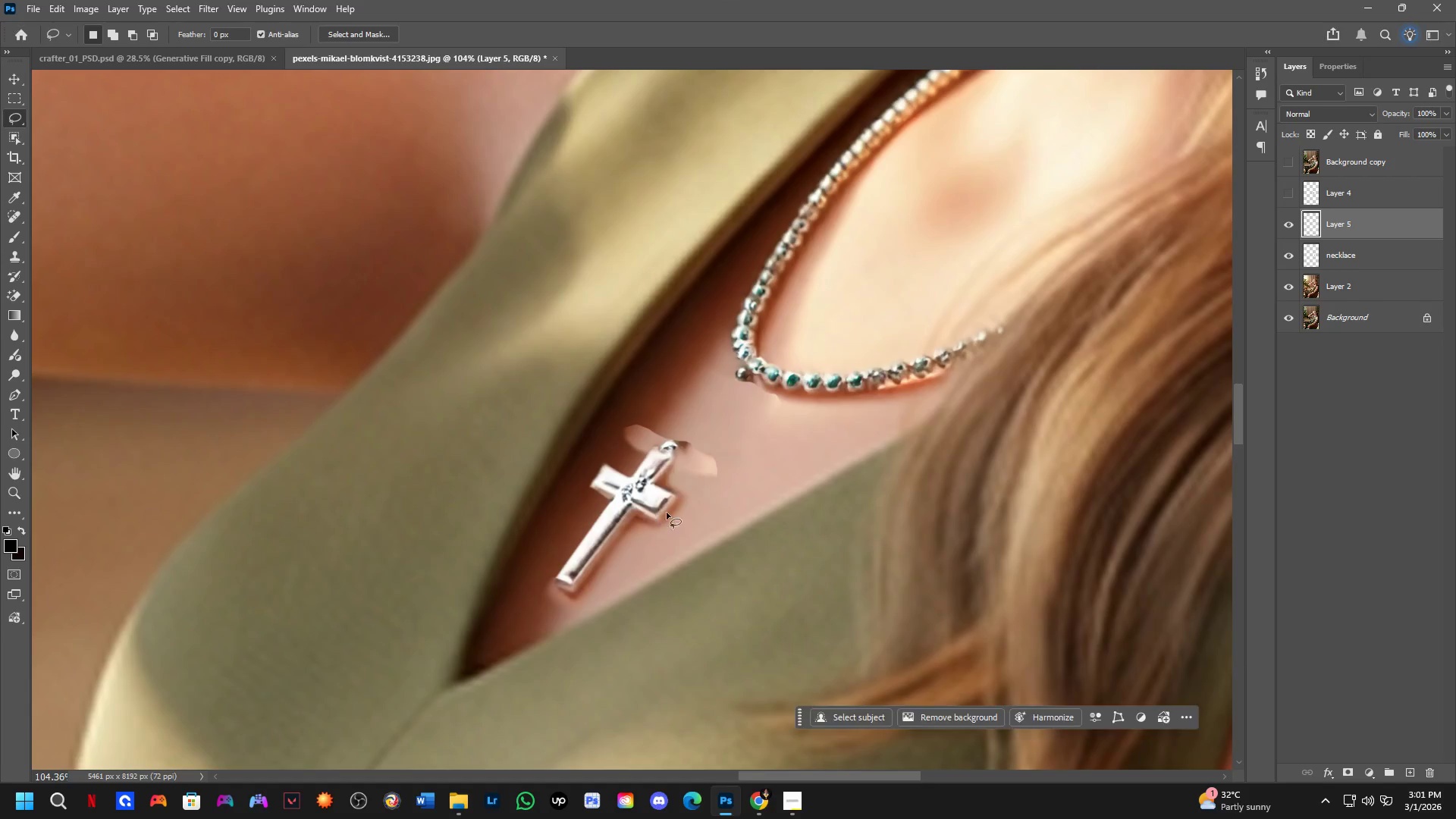 
key(Alt+Tab)
 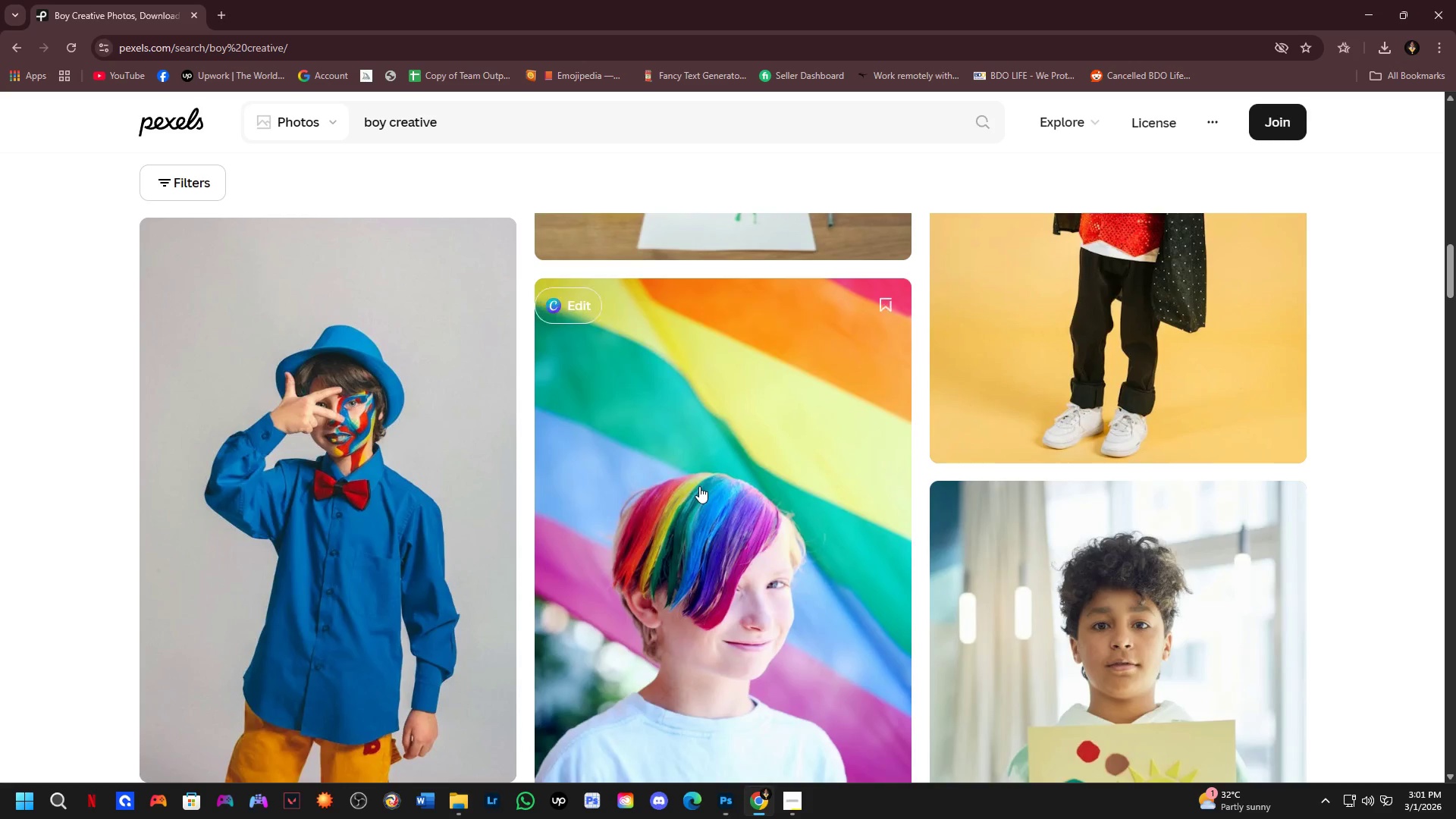 
key(Alt+AltLeft)
 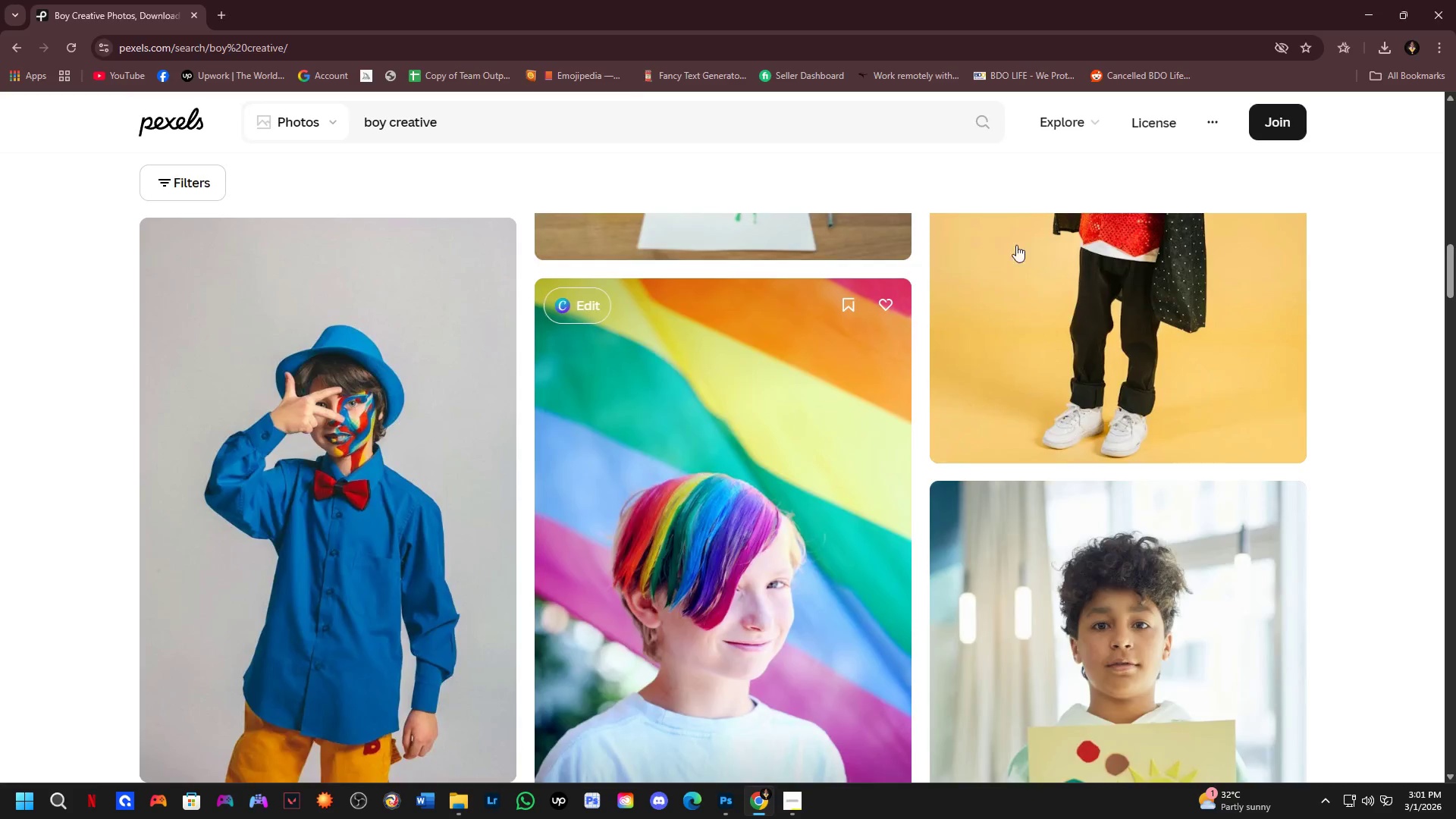 
key(Alt+Tab)
 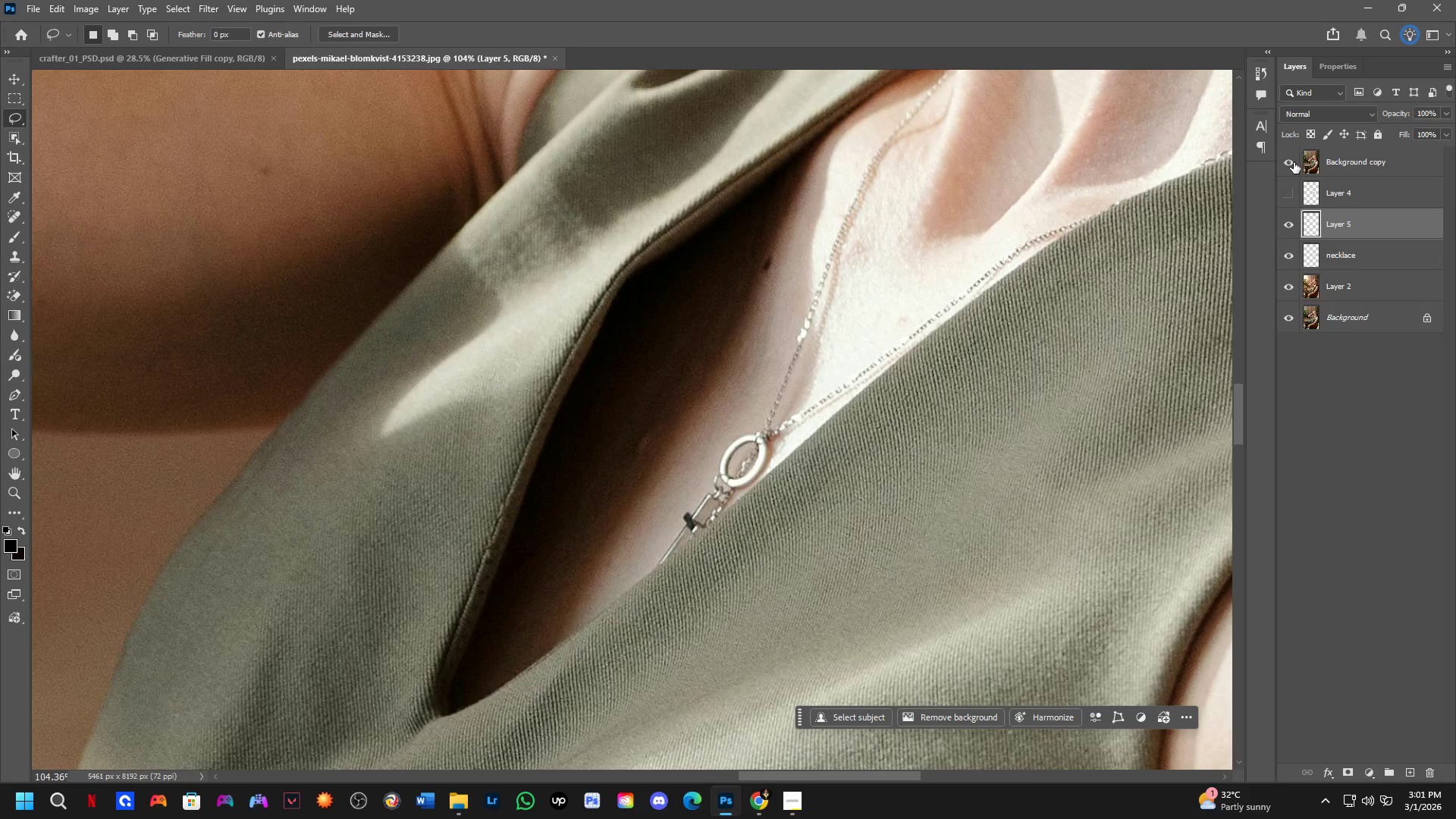 
left_click([1294, 162])
 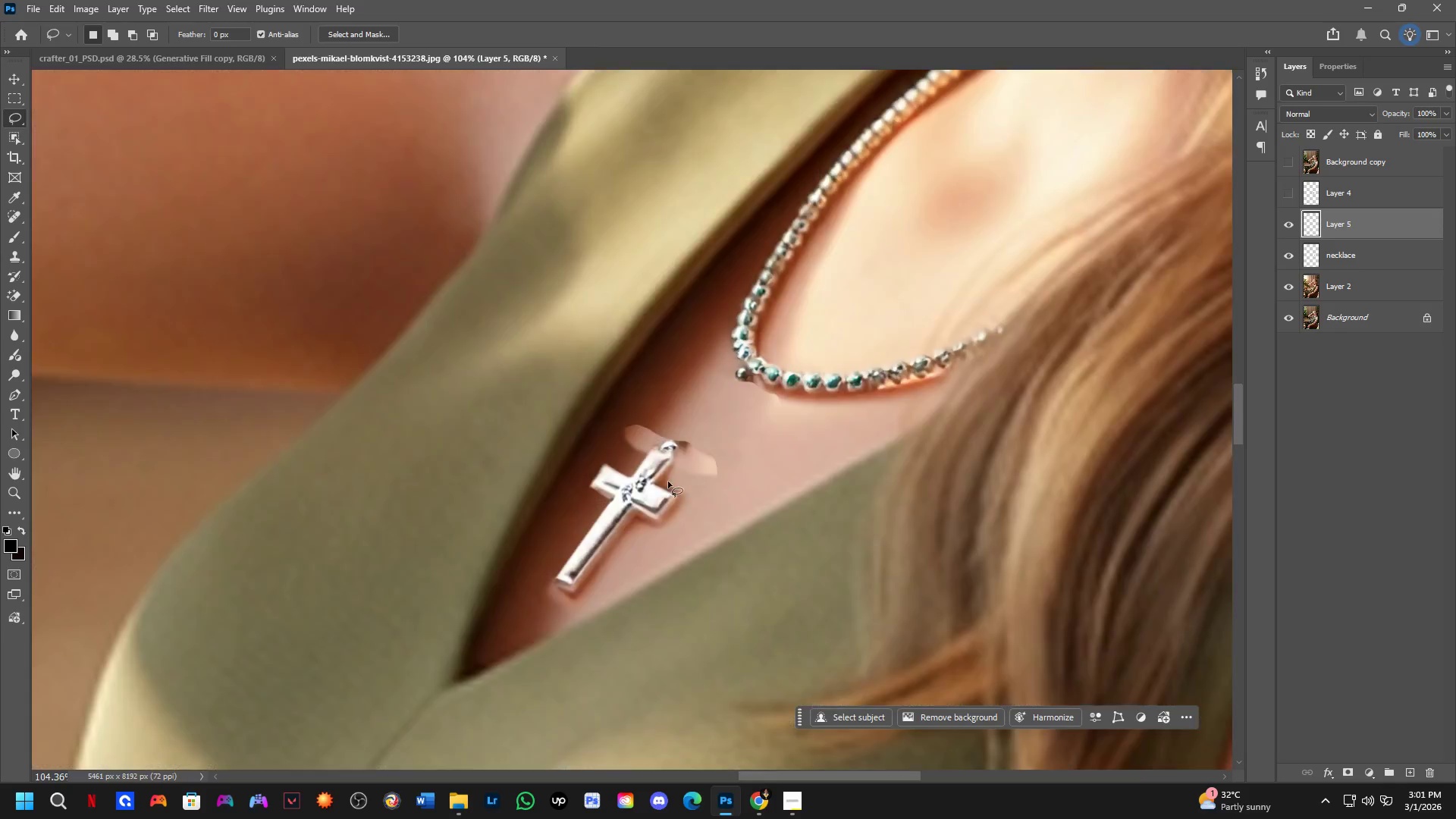 
hold_key(key=ControlLeft, duration=0.64)
left_click_drag(start_coordinate=[650, 487], to_coordinate=[672, 488])
 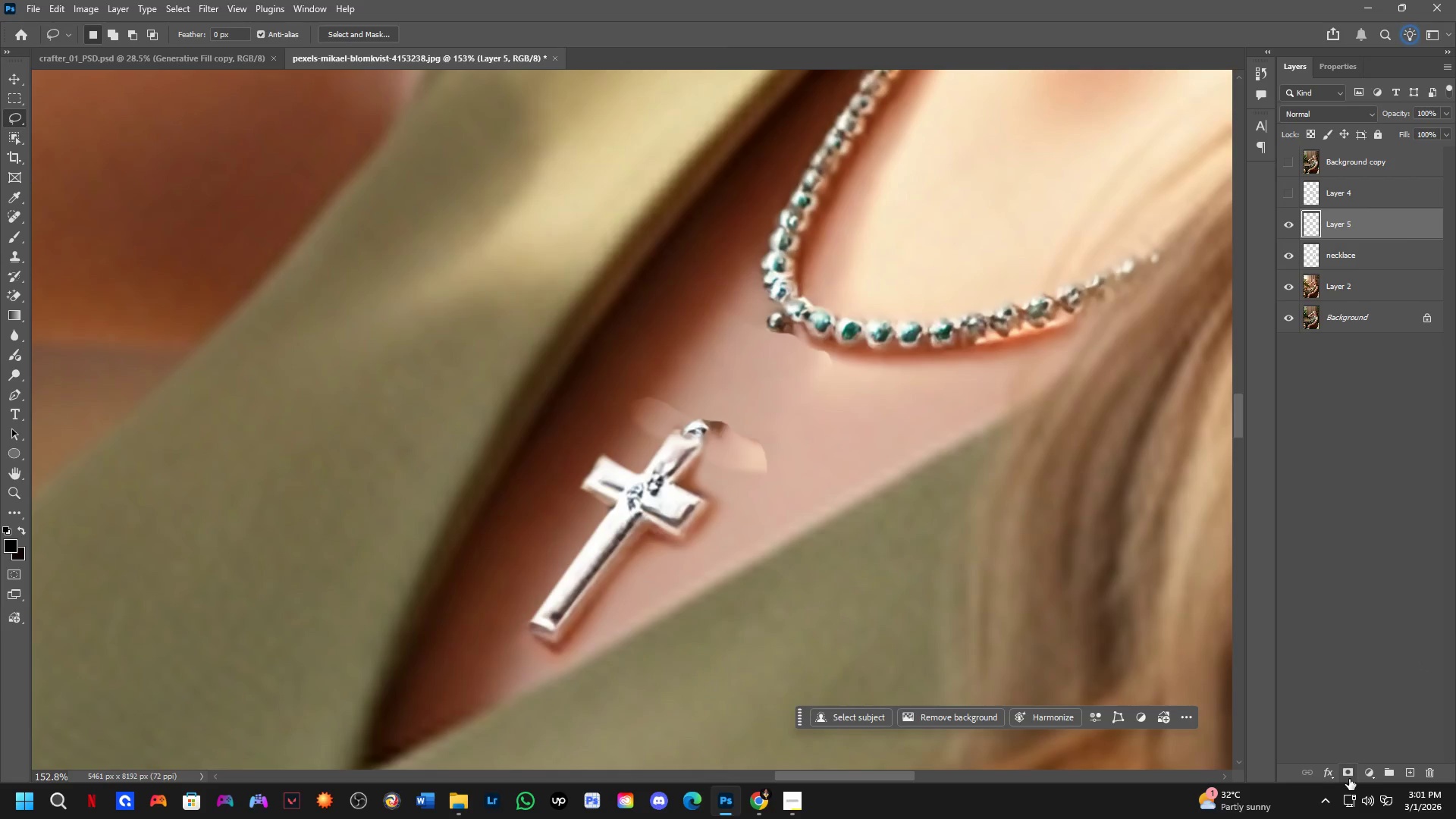 
scroll: coordinate [667, 486], scroll_direction: up, amount: 4.0
 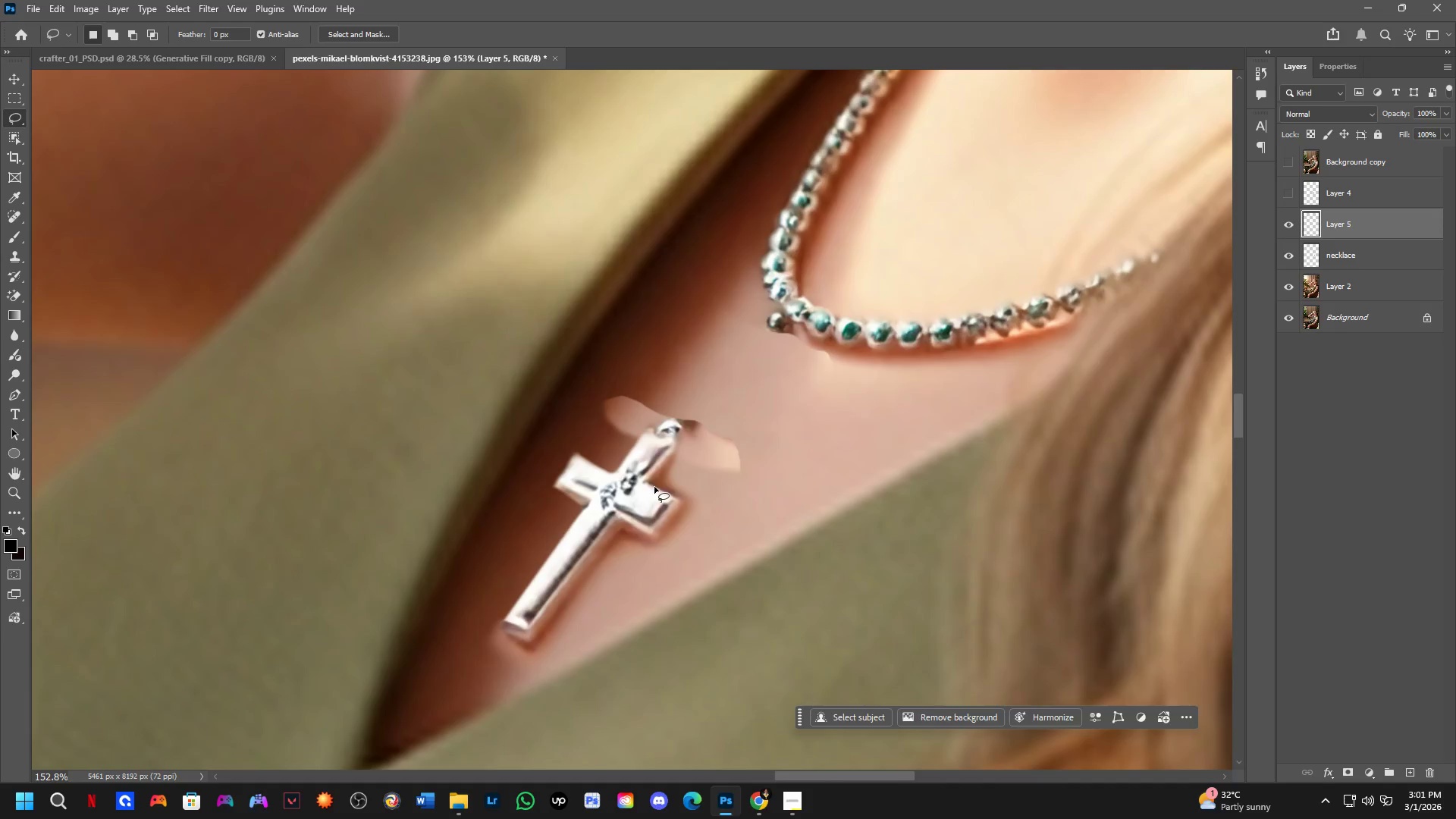 
left_click([1348, 776])
 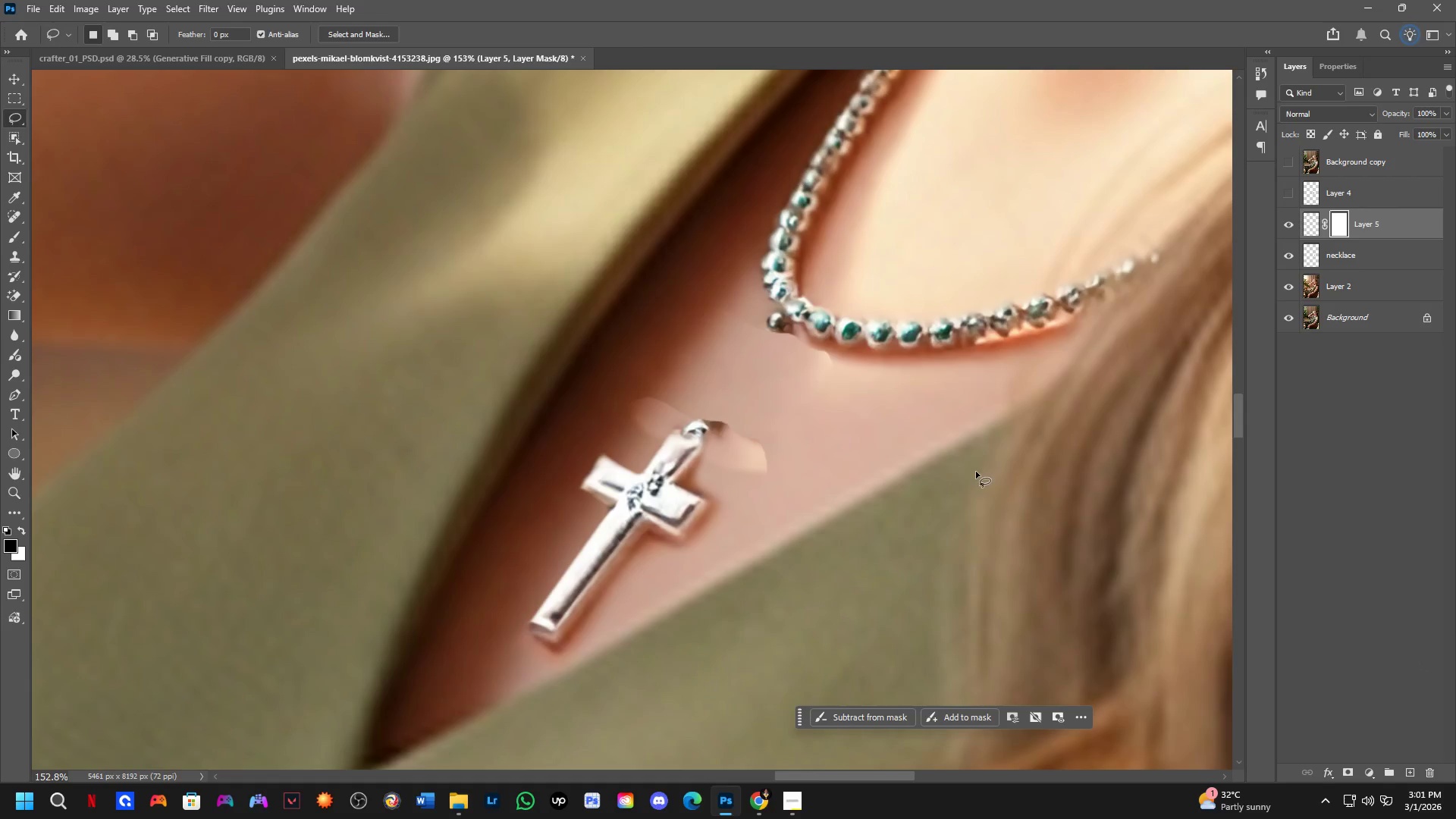 
key(B)
 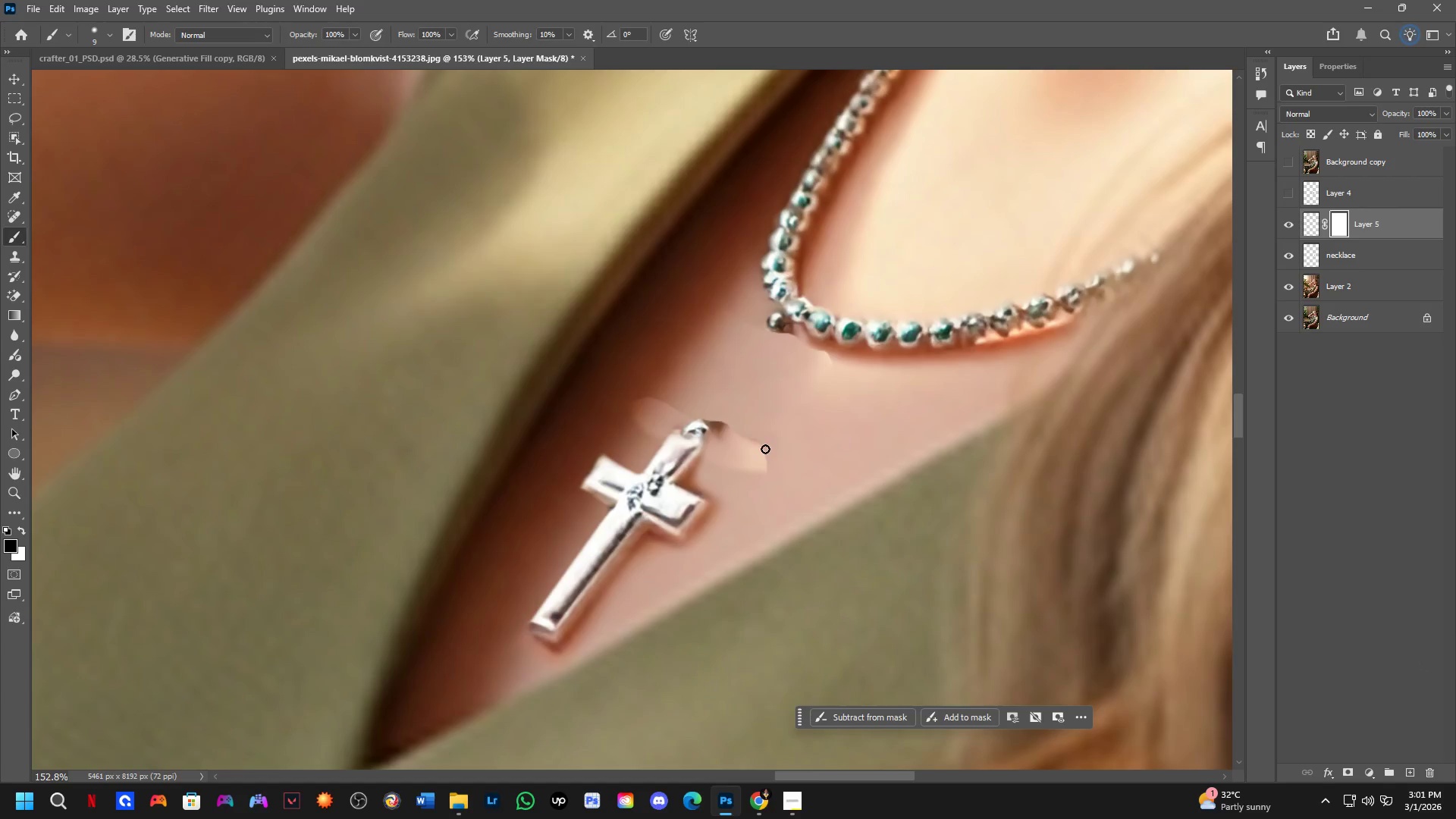 
hold_key(key=AltLeft, duration=0.47)
 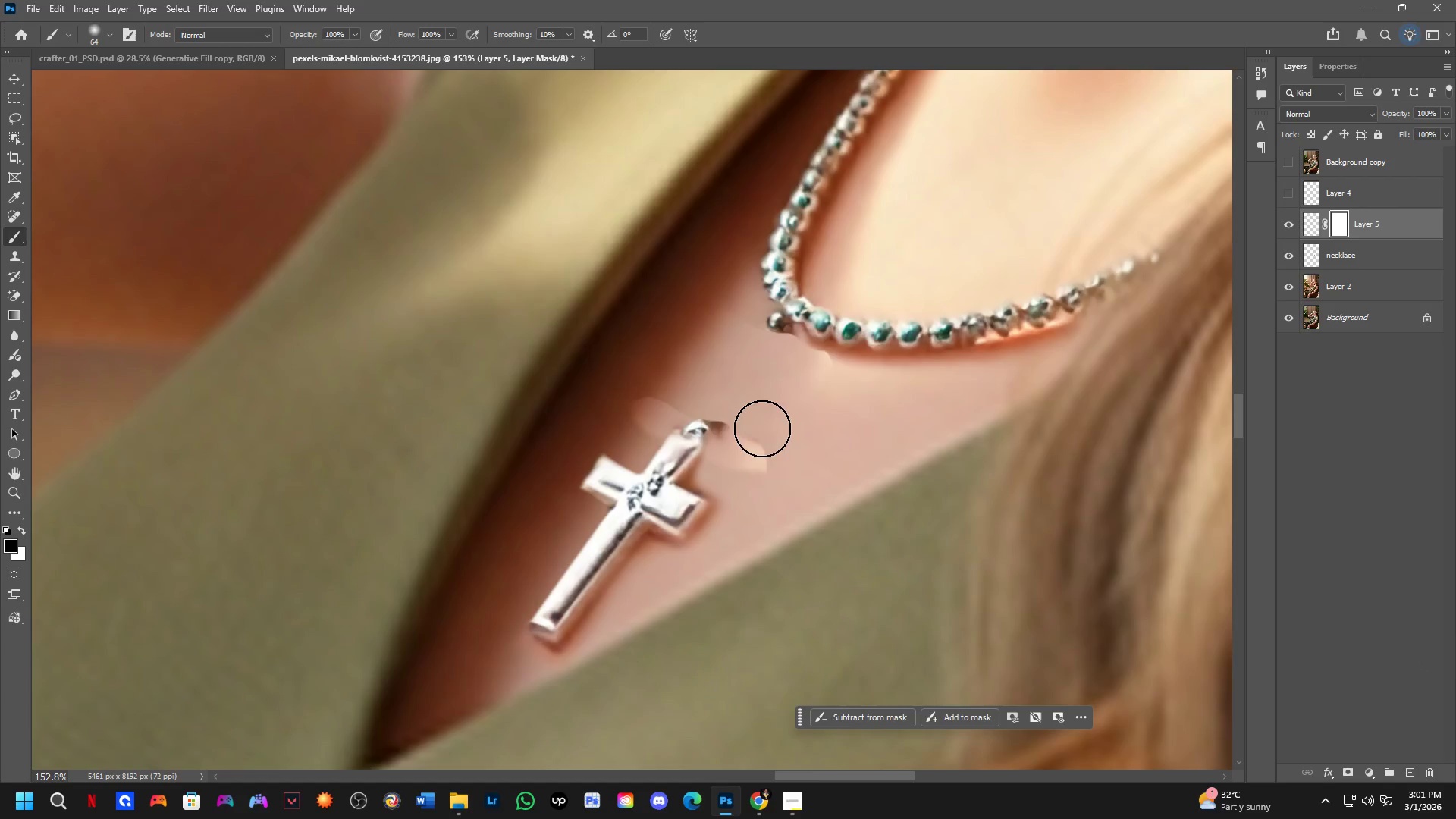 
left_click_drag(start_coordinate=[762, 428], to_coordinate=[754, 443])
 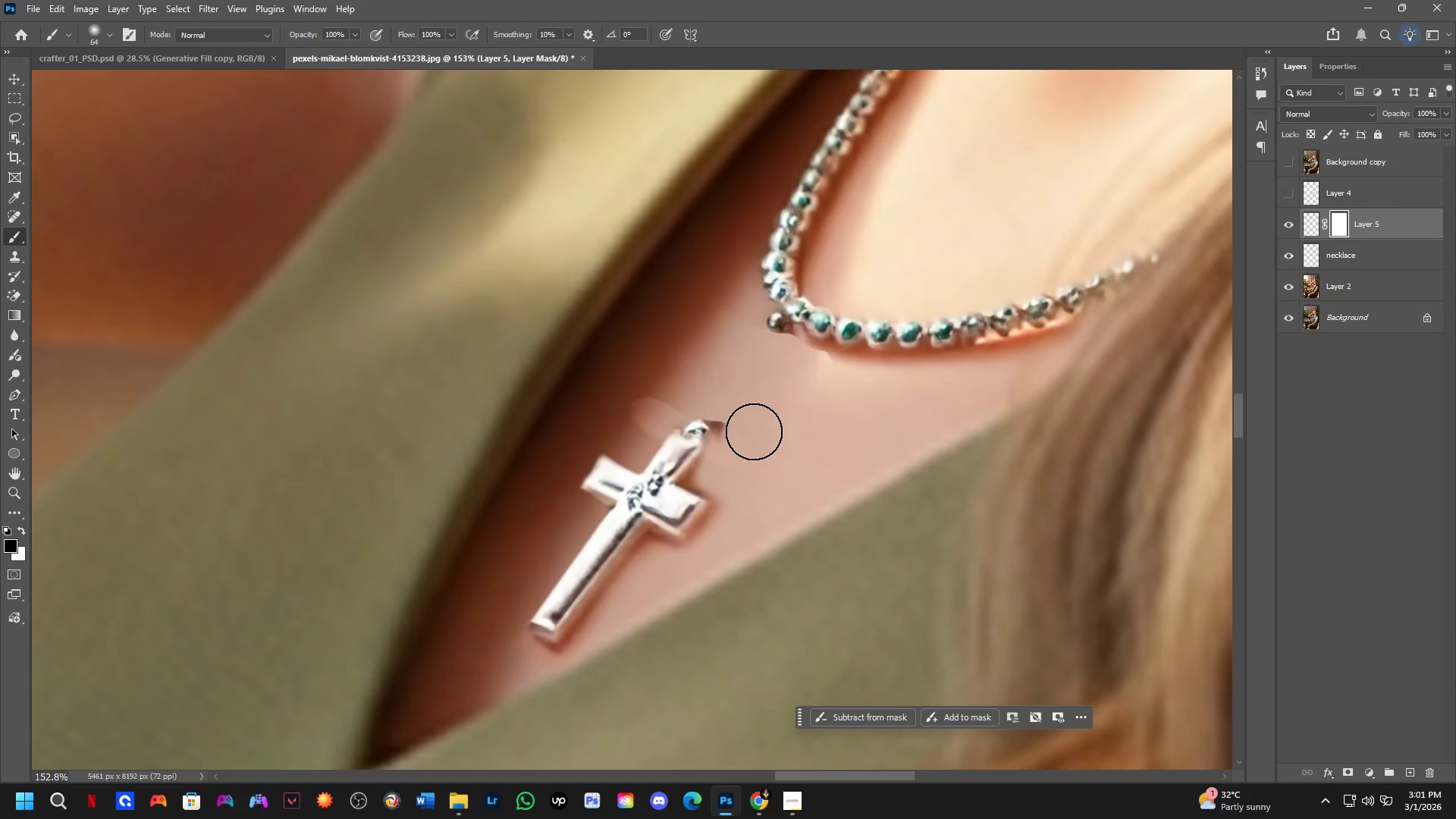 
left_click_drag(start_coordinate=[754, 431], to_coordinate=[748, 469])
 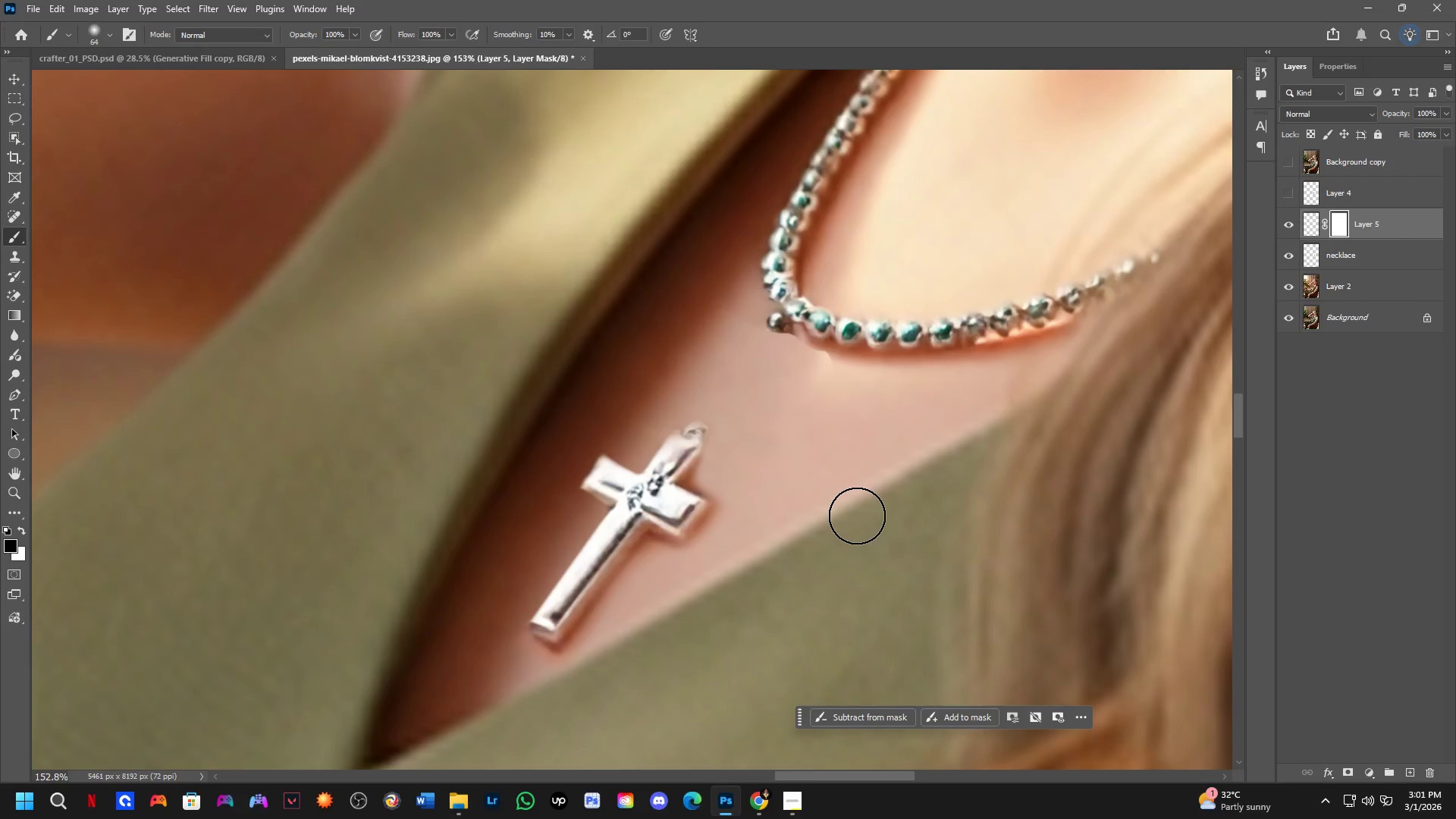 
wait(28.56)
 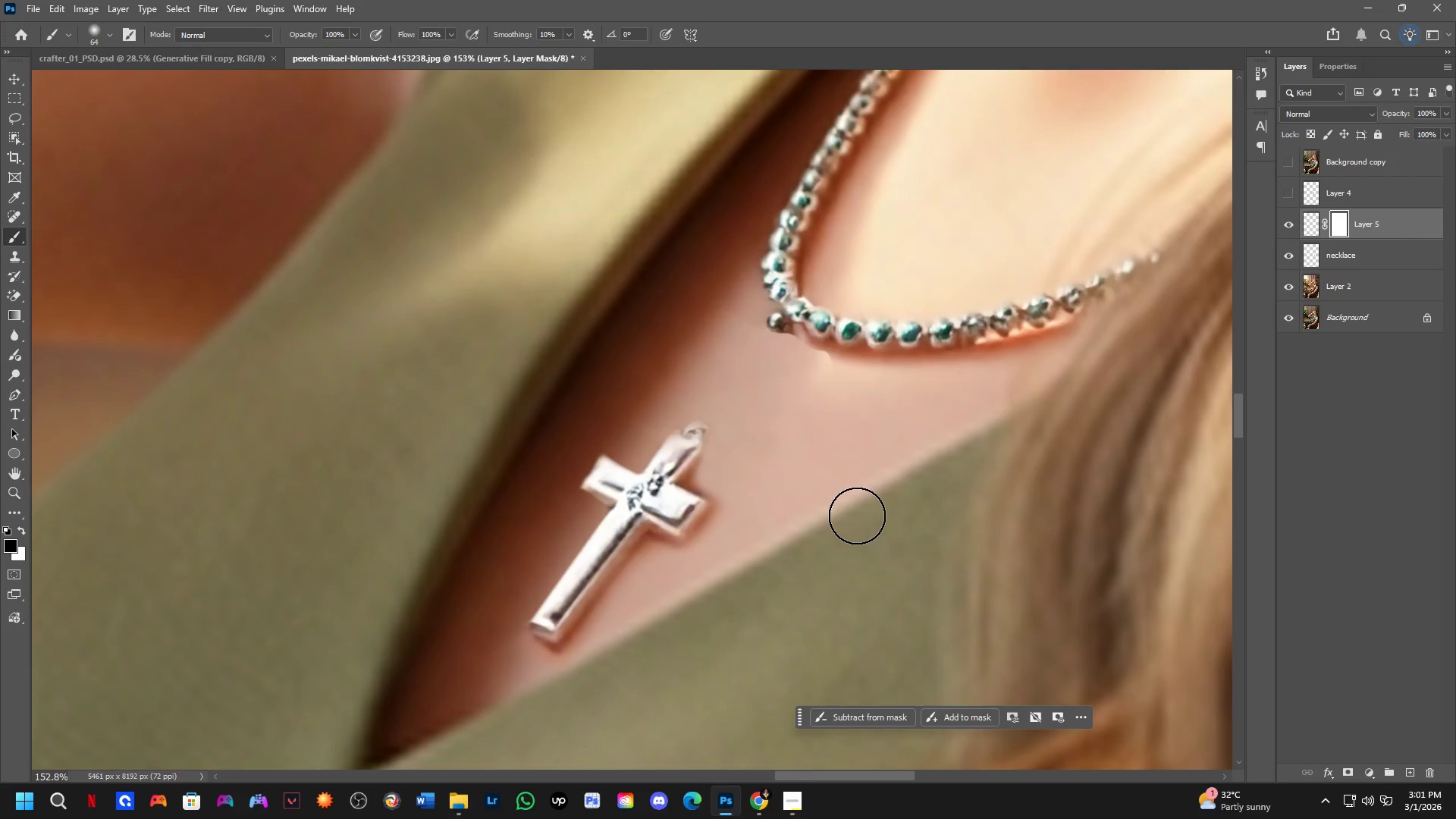 
hold_key(key=ControlLeft, duration=0.66)
left_click([758, 398])
 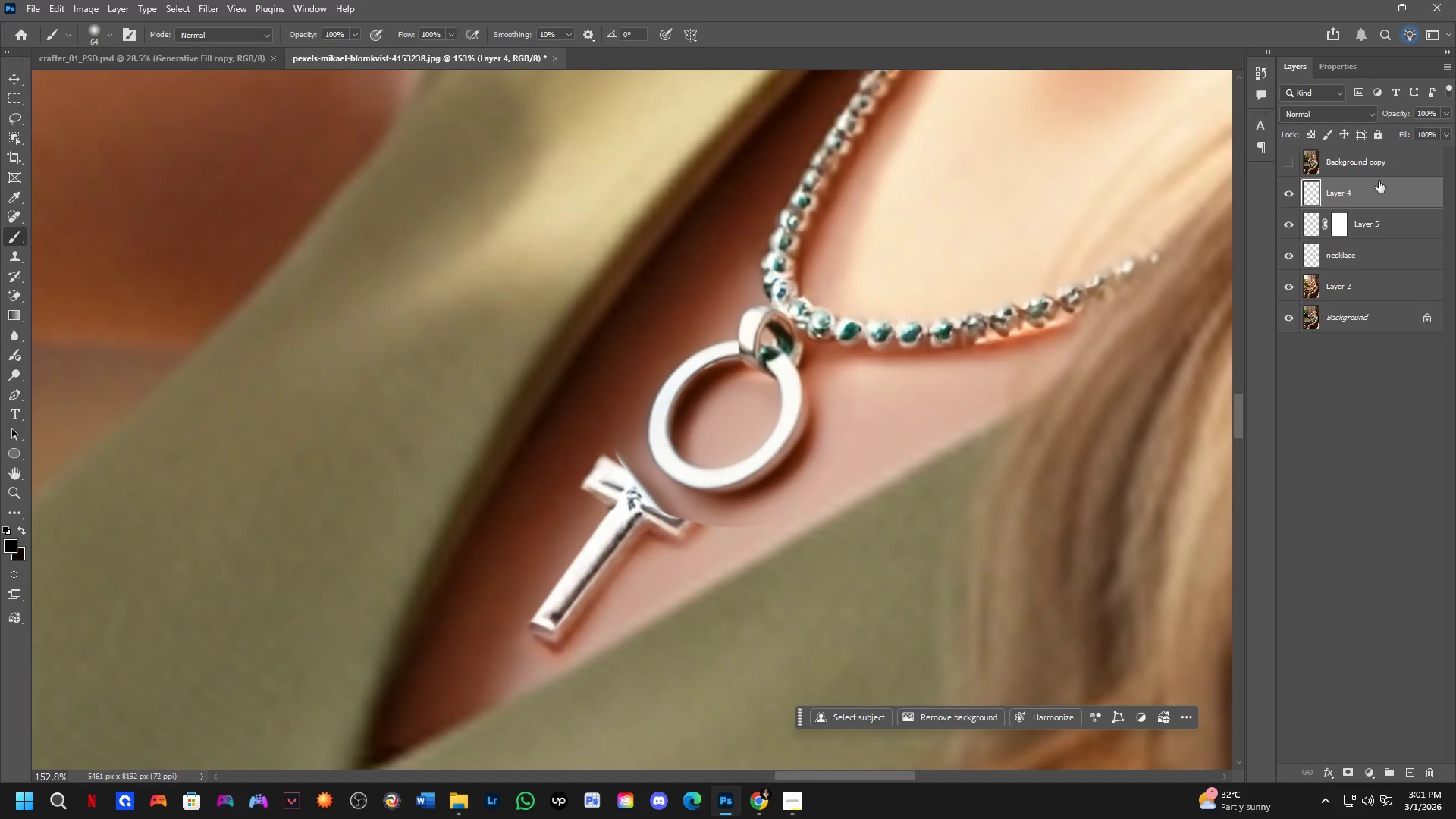 
left_click([1282, 160])
 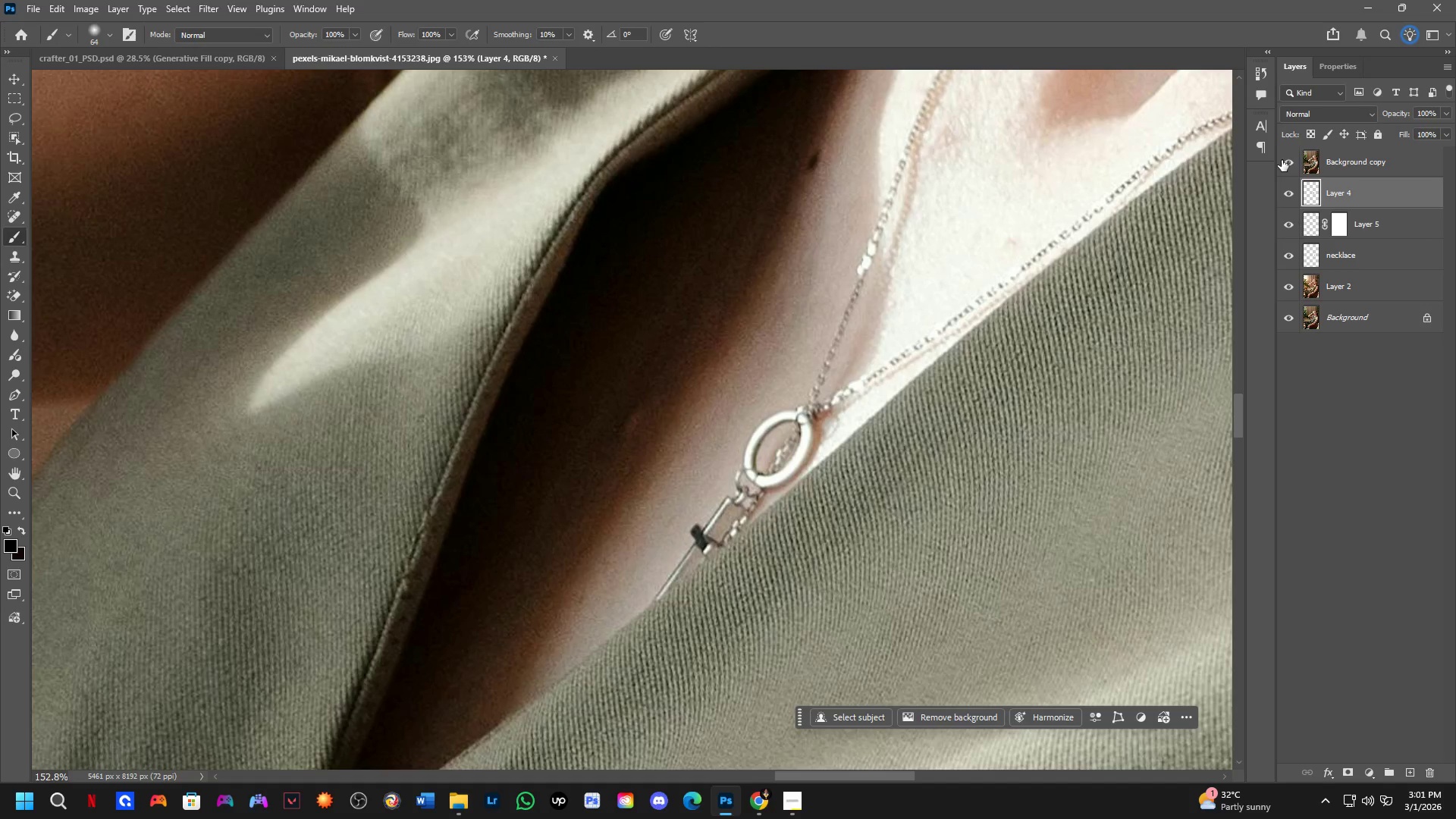 
left_click([1282, 160])
 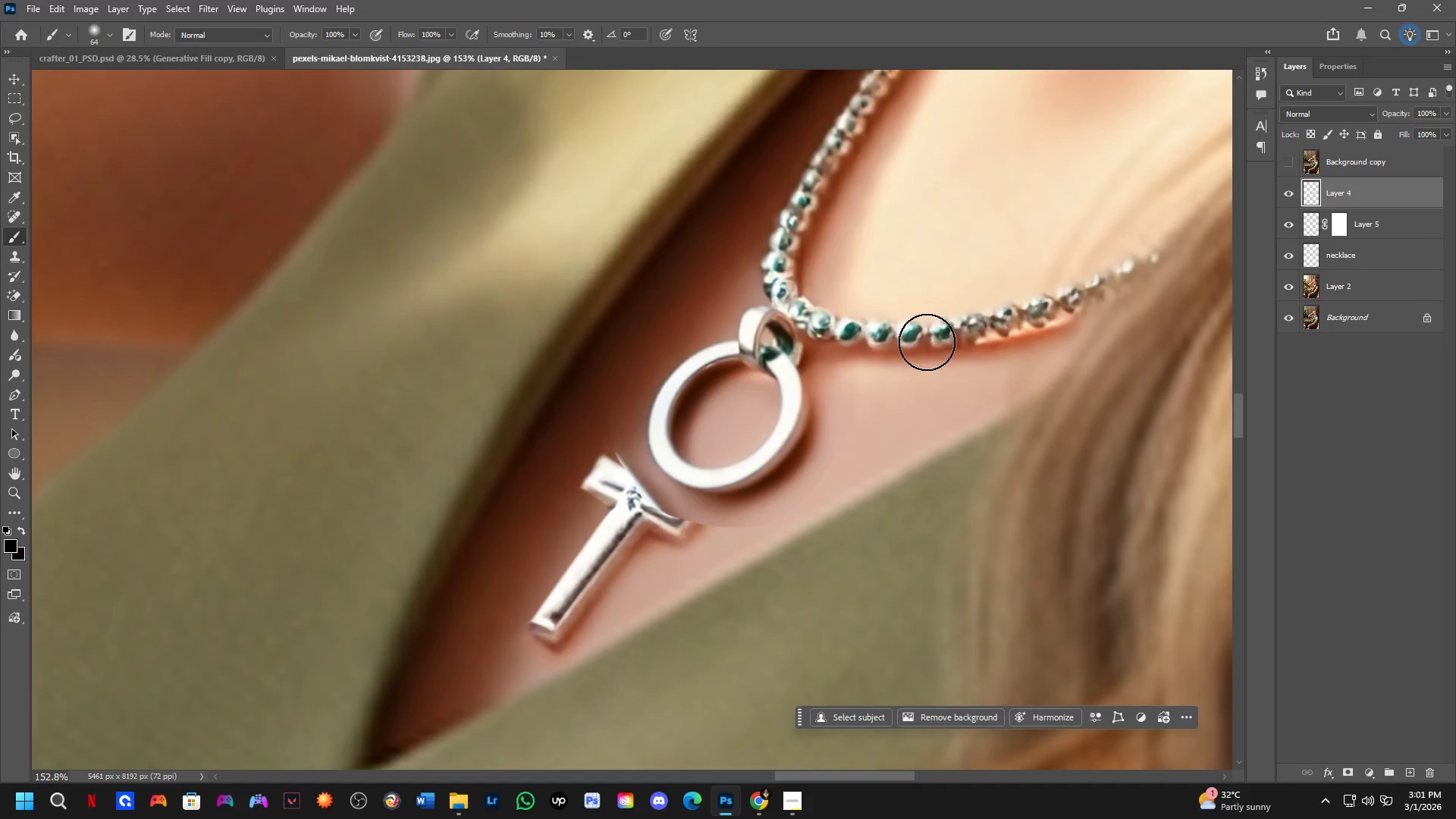 
key(Control+T)
 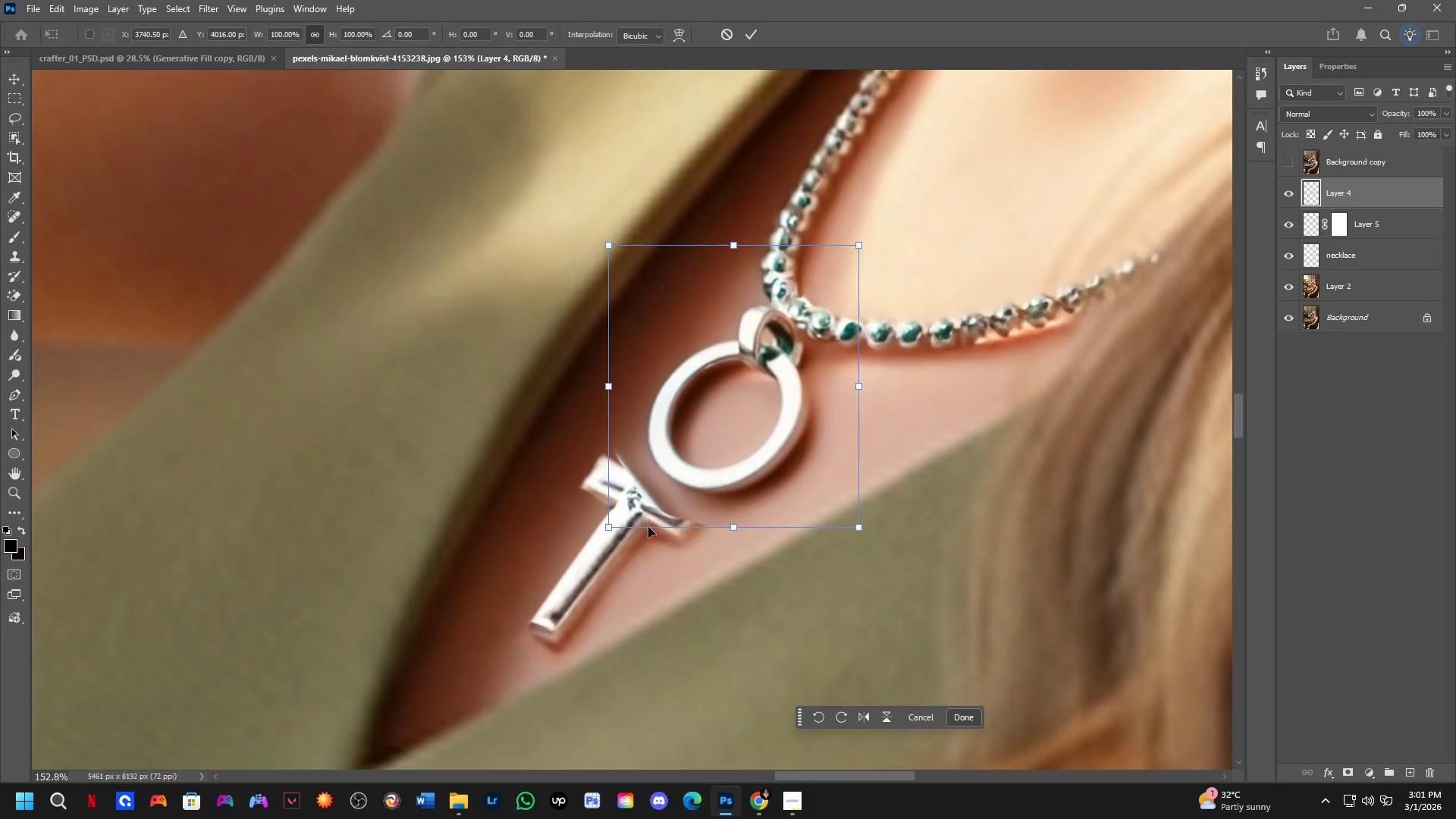 
left_click_drag(start_coordinate=[606, 528], to_coordinate=[627, 504])
 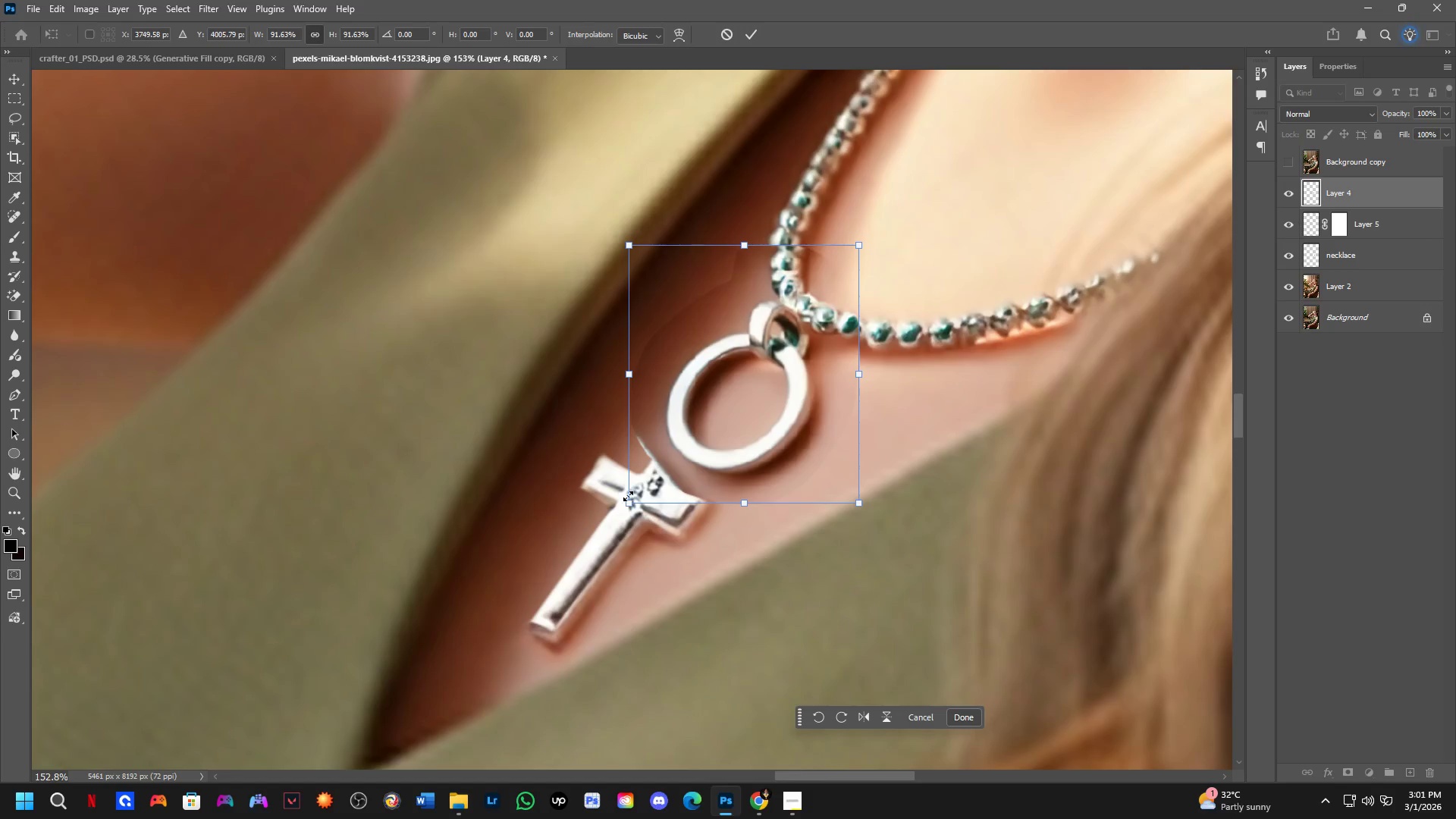 
key(NumpadEnter)
 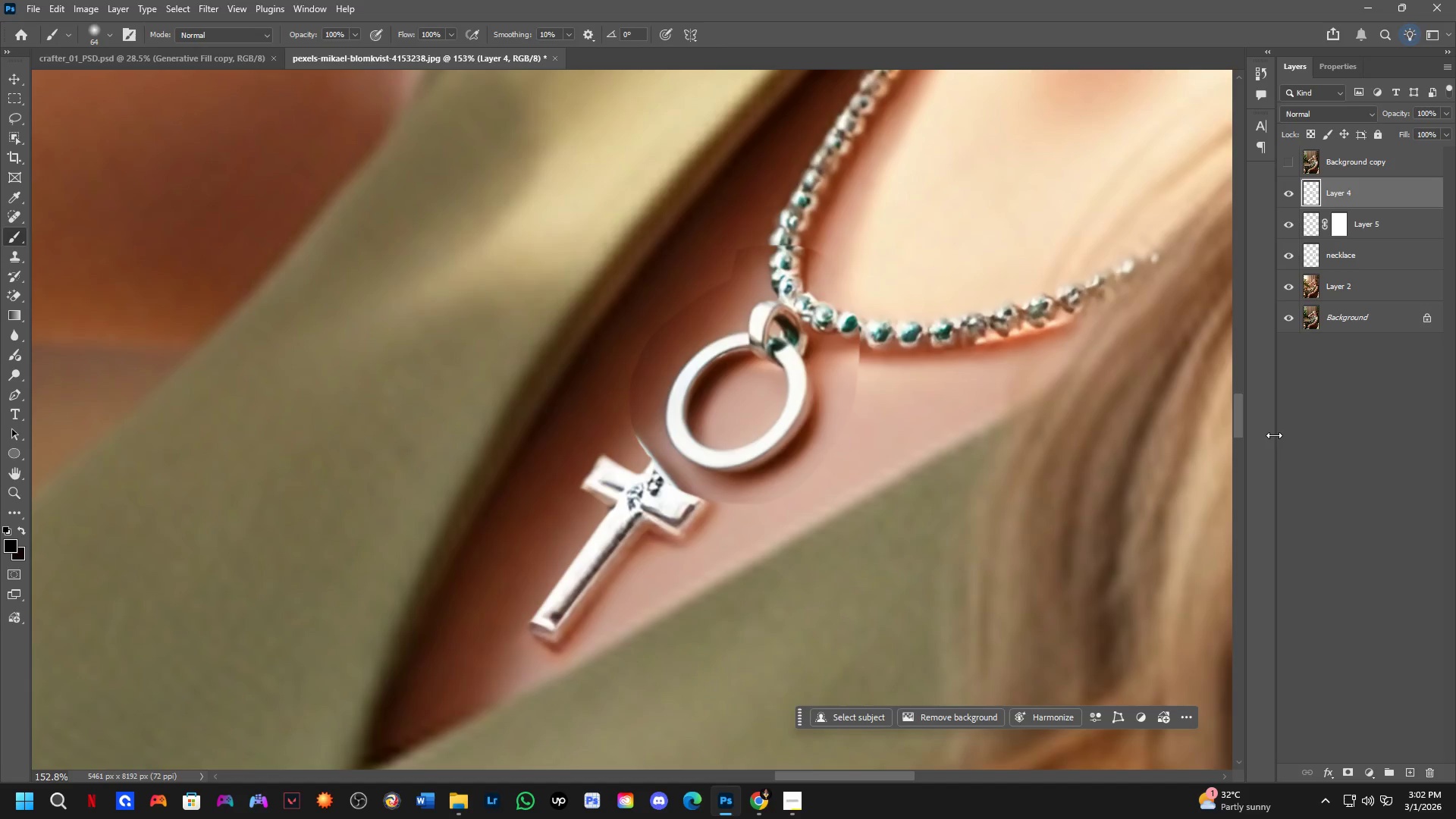 
wait(19.08)
 